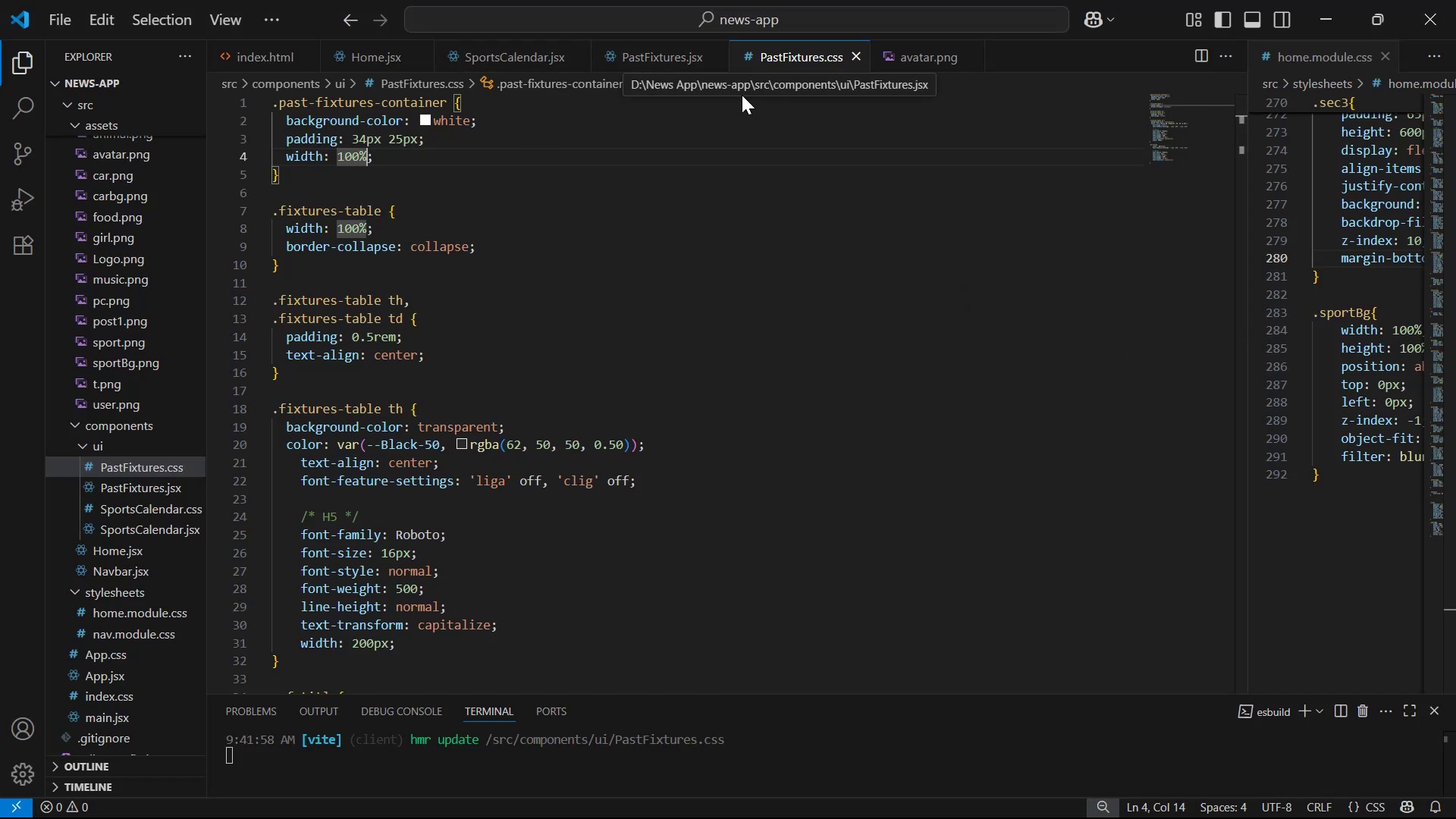 
left_click([531, 49])
 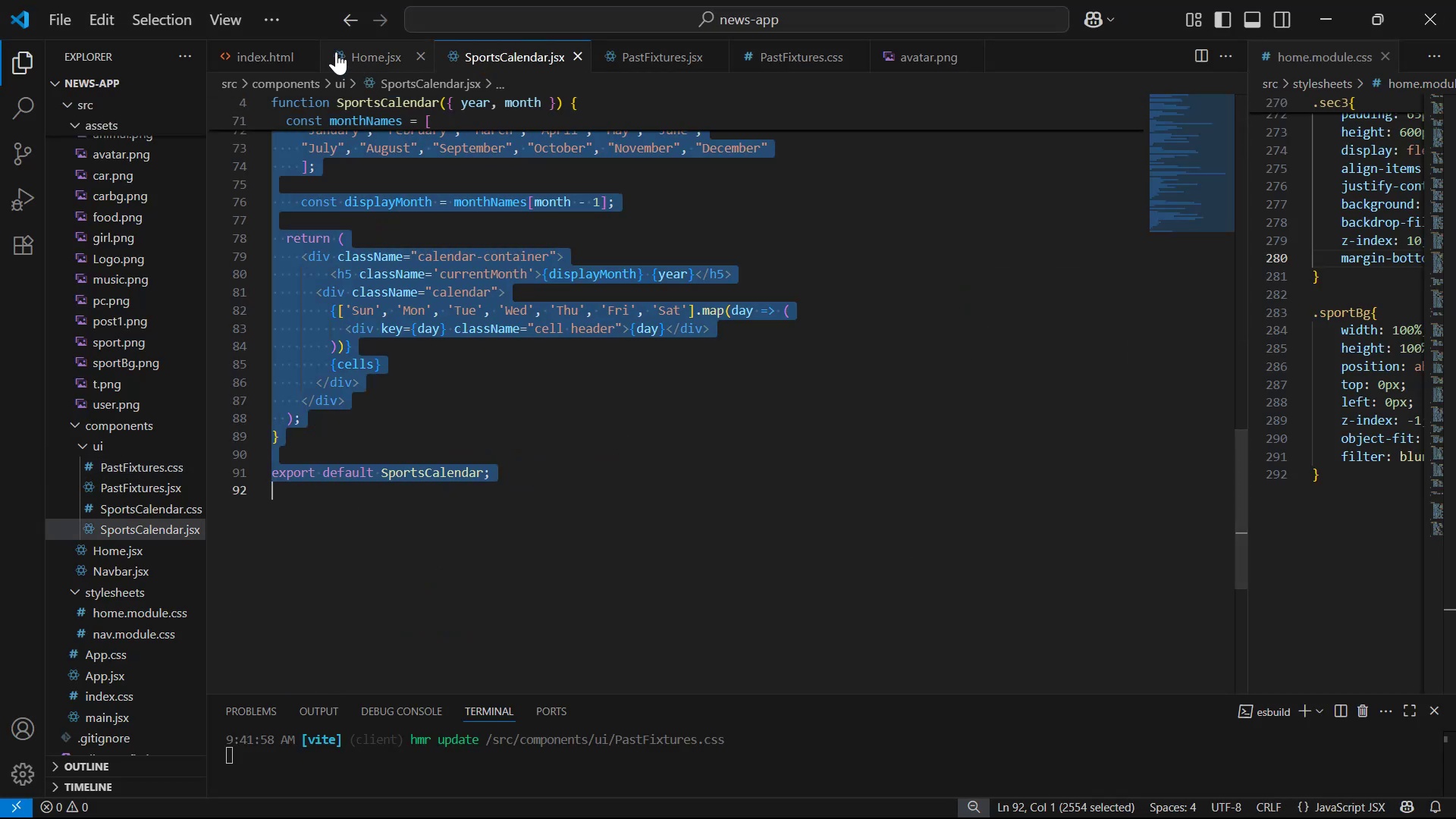 
scroll: coordinate [541, 295], scroll_direction: up, amount: 1.0
 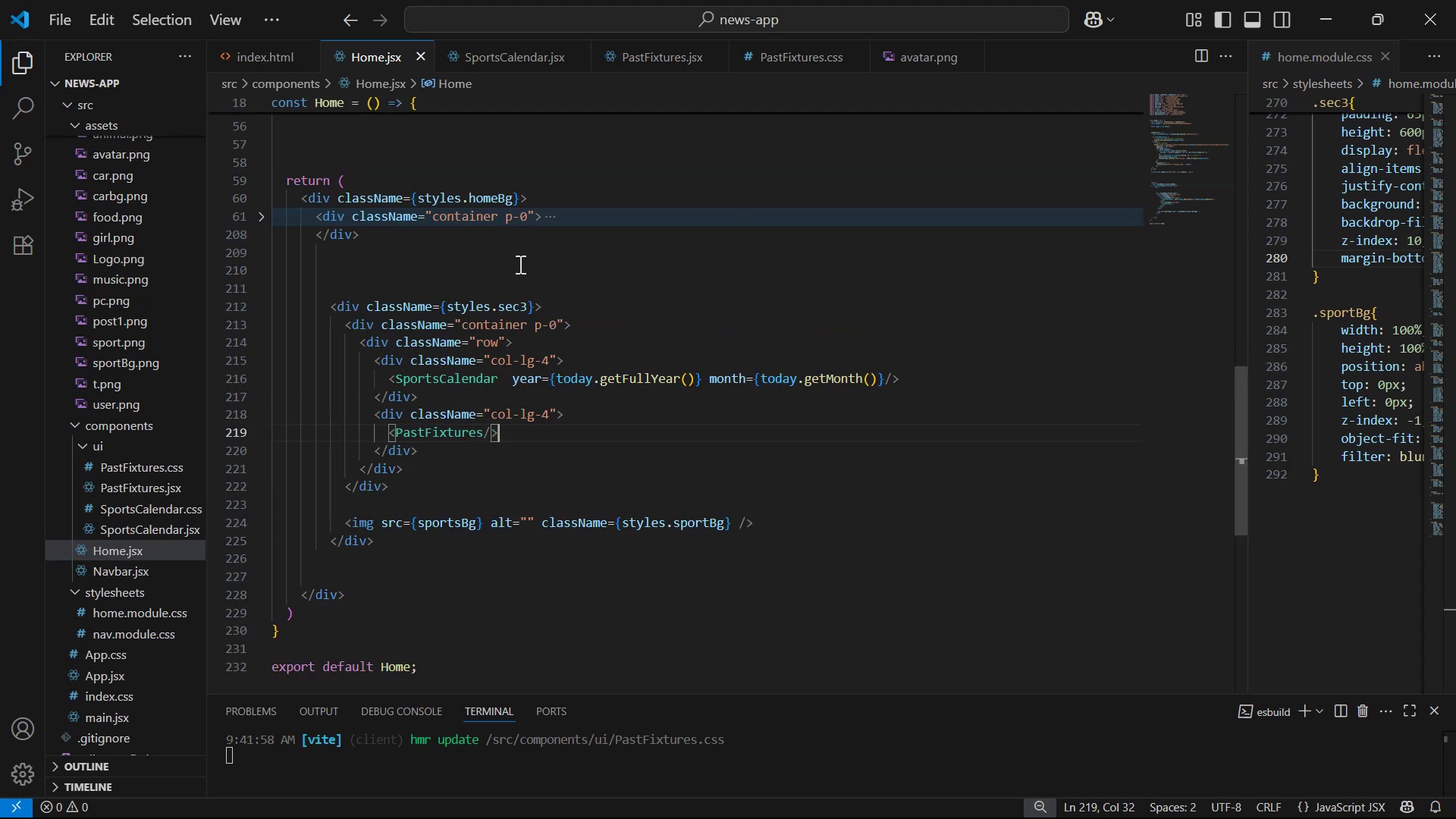 
left_click([526, 305])
 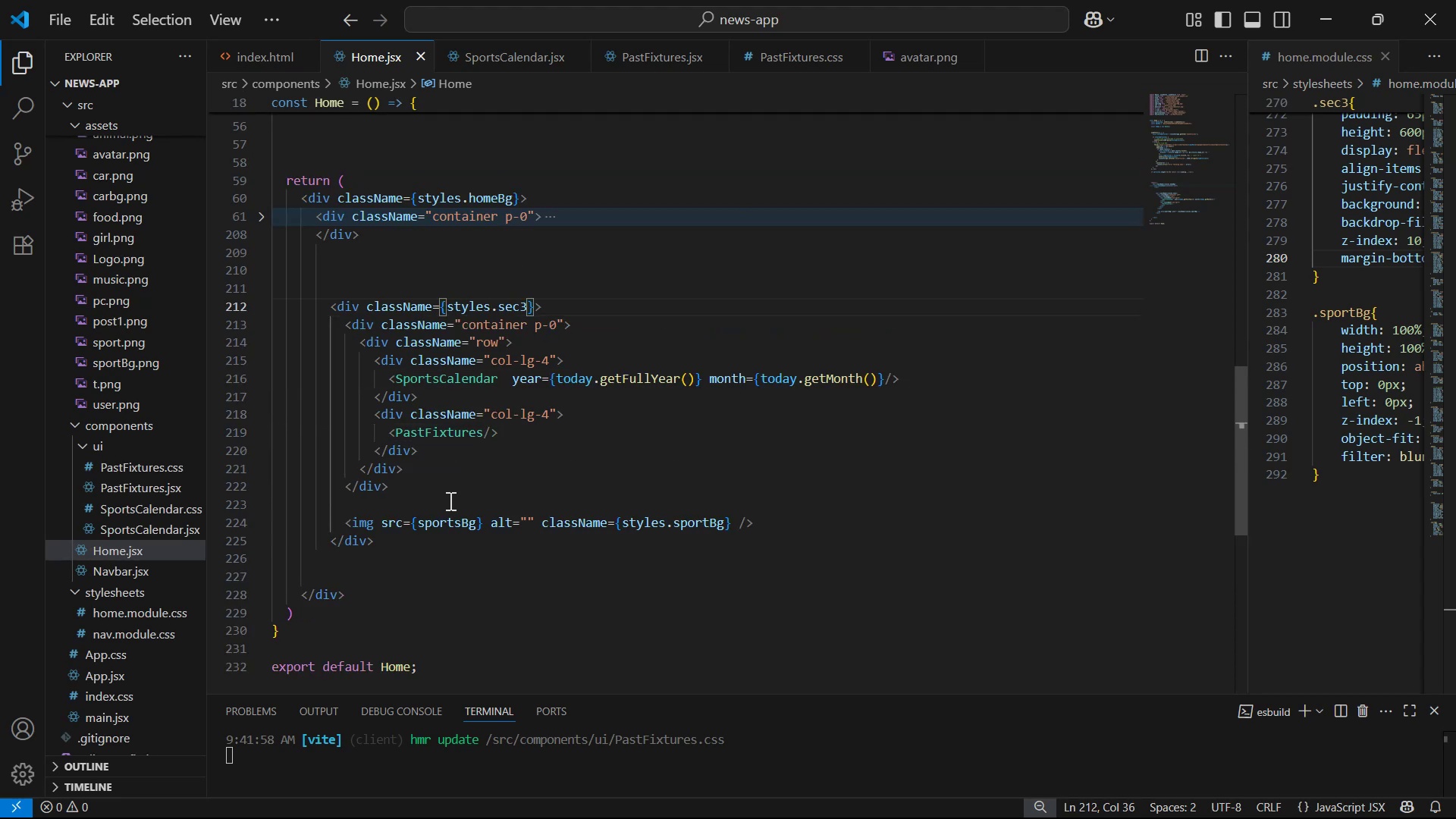 
left_click([550, 357])
 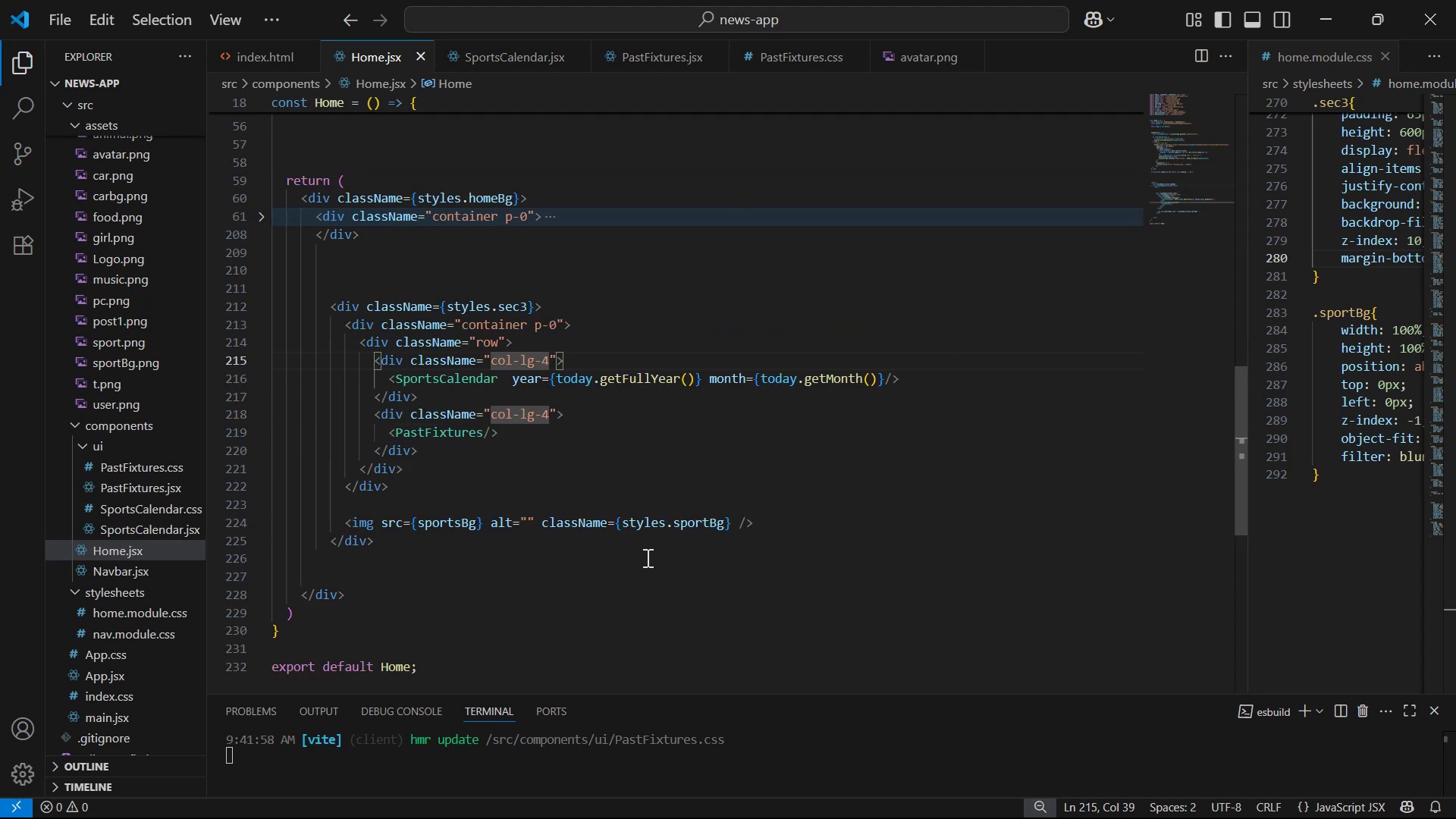 
key(Backspace)
 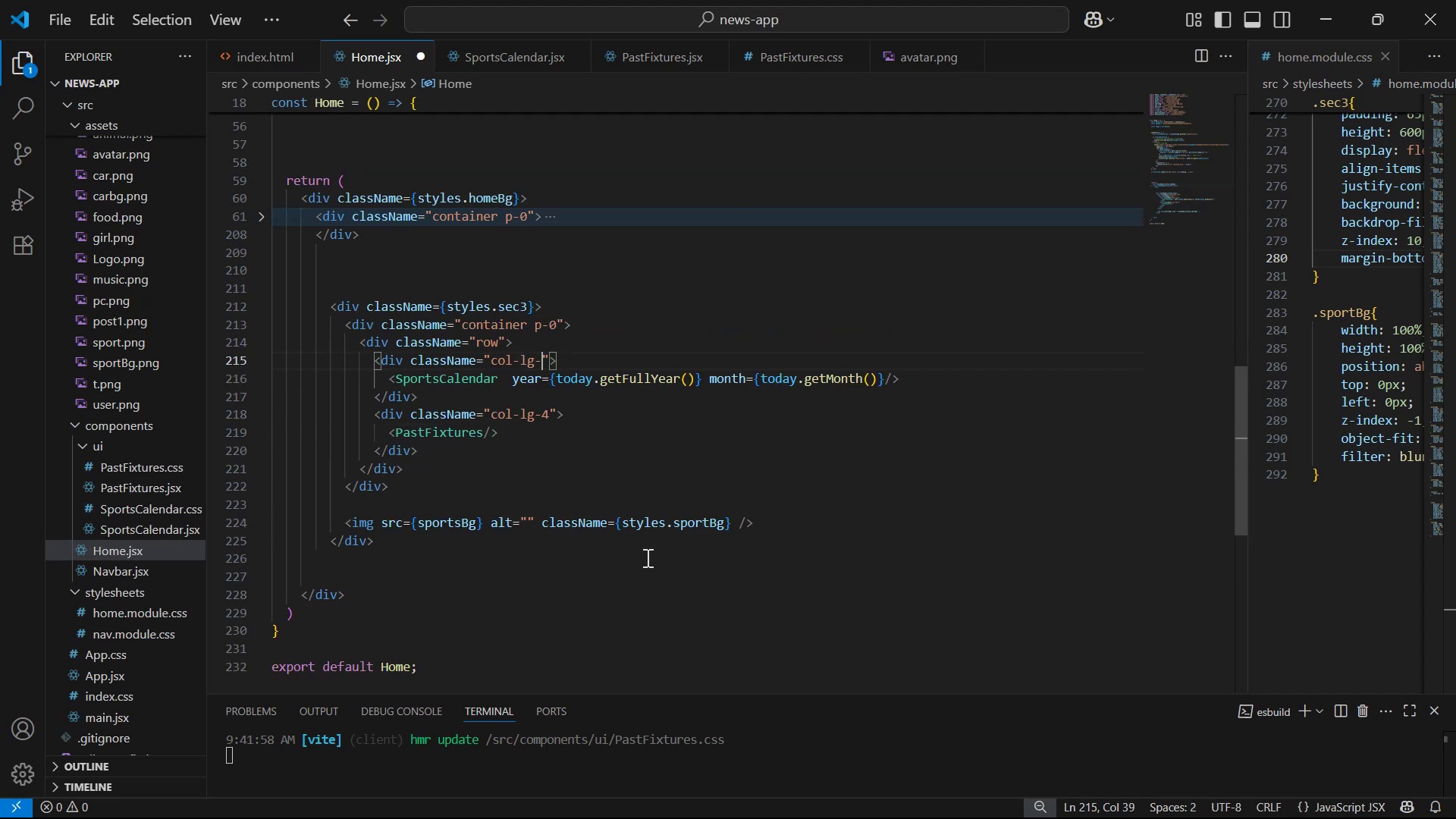 
key(5)
 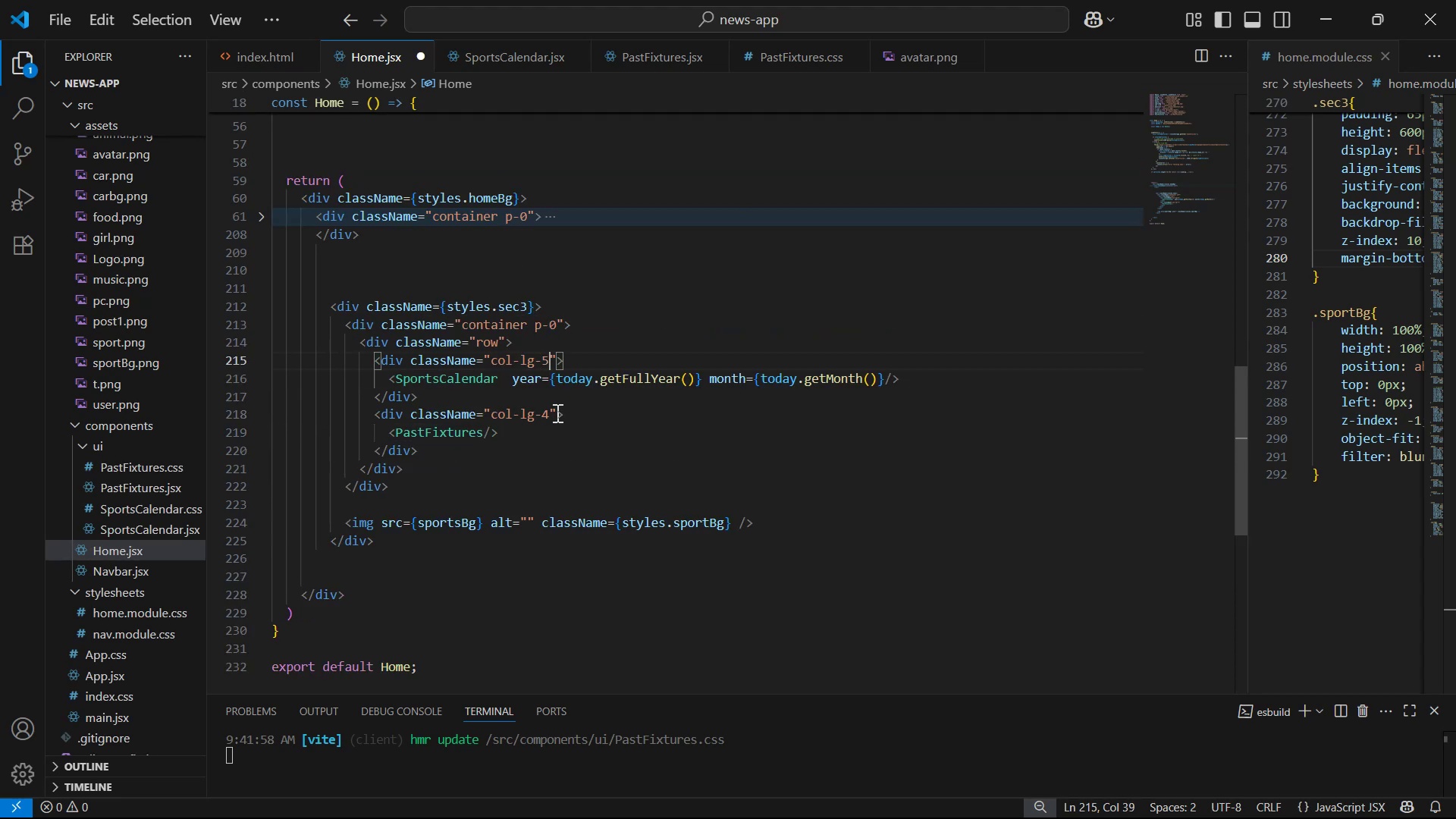 
key(Backspace)
 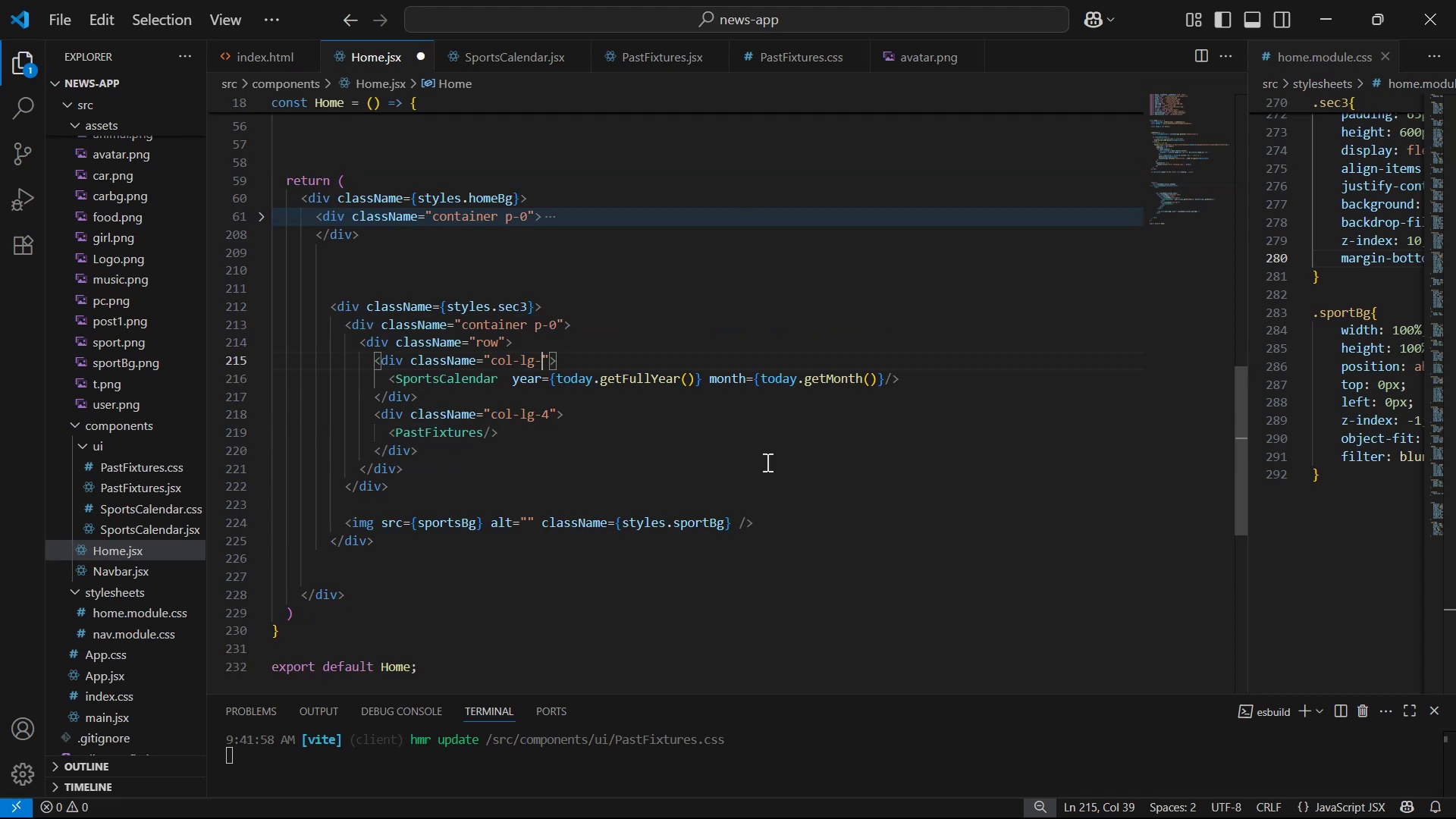 
key(3)
 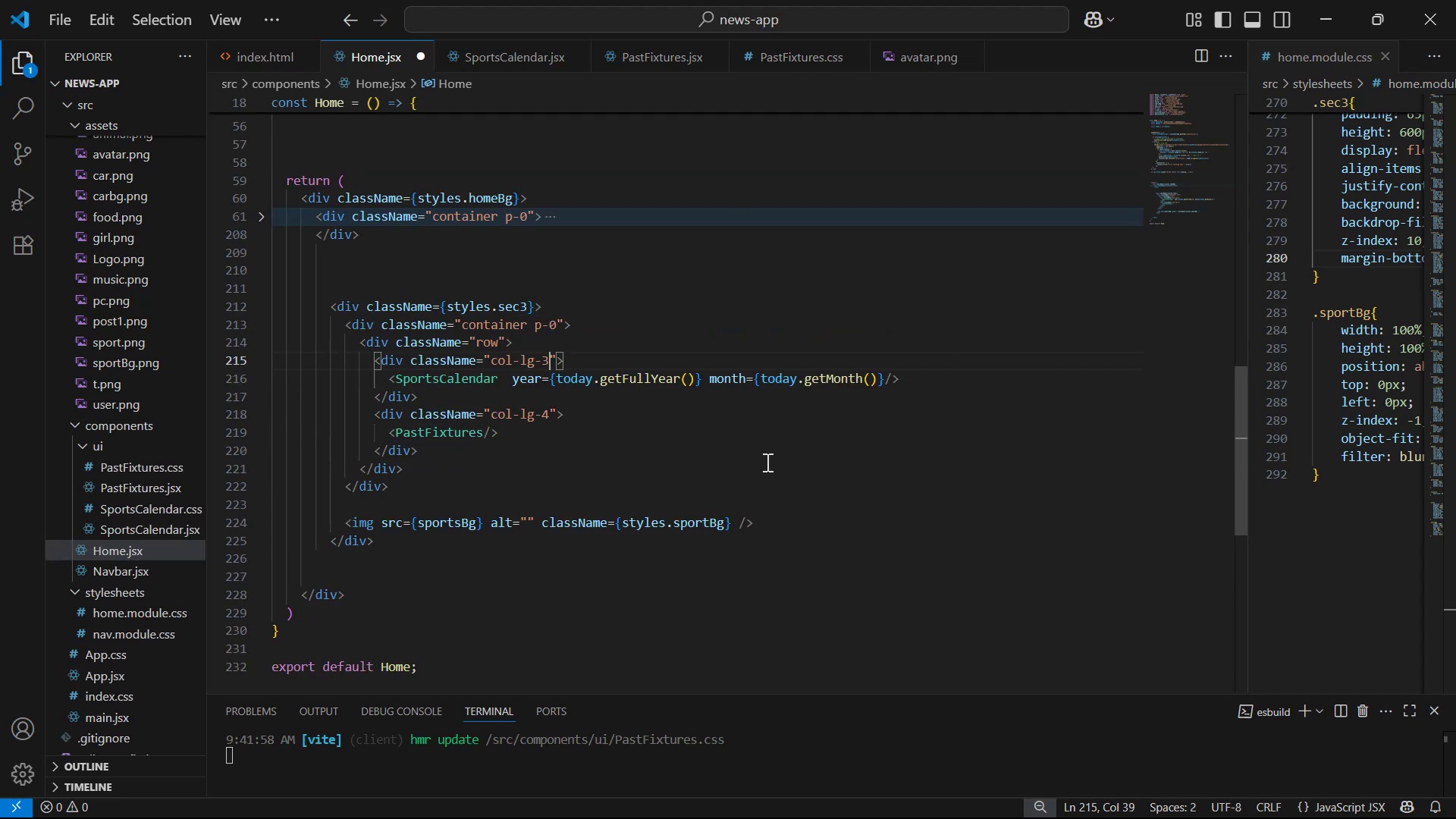 
key(ArrowDown)
 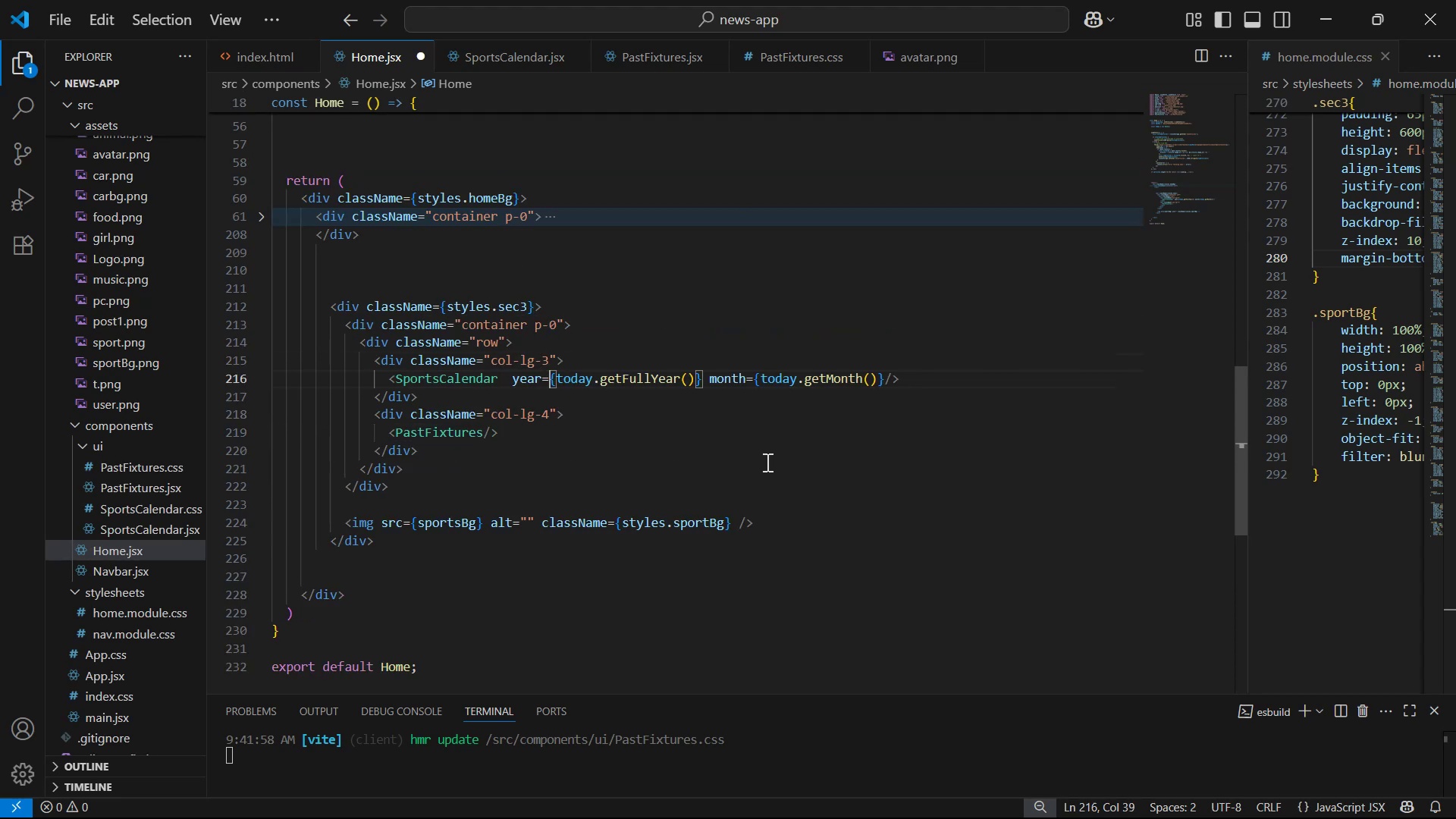 
key(ArrowDown)
 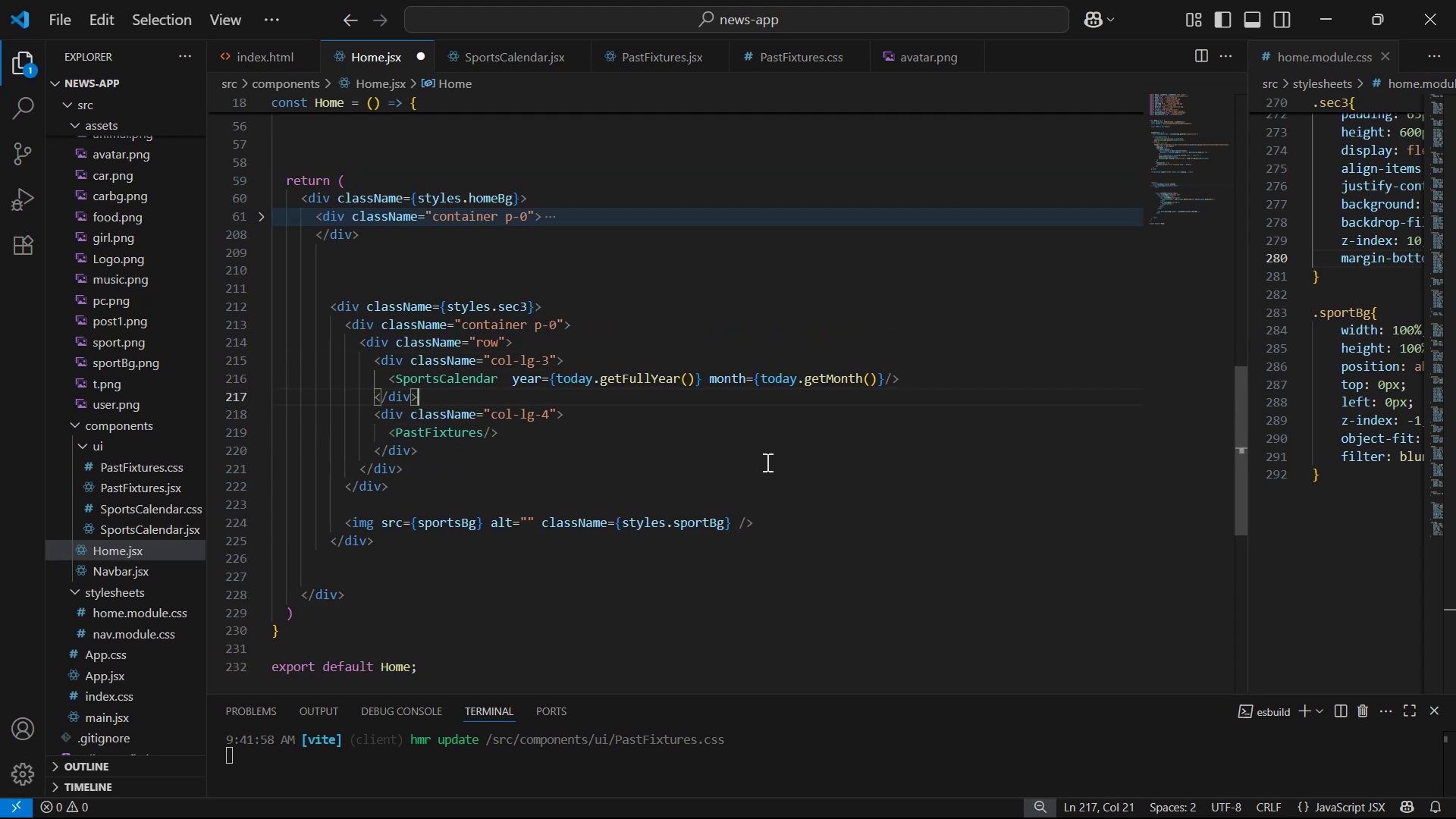 
key(ArrowDown)
 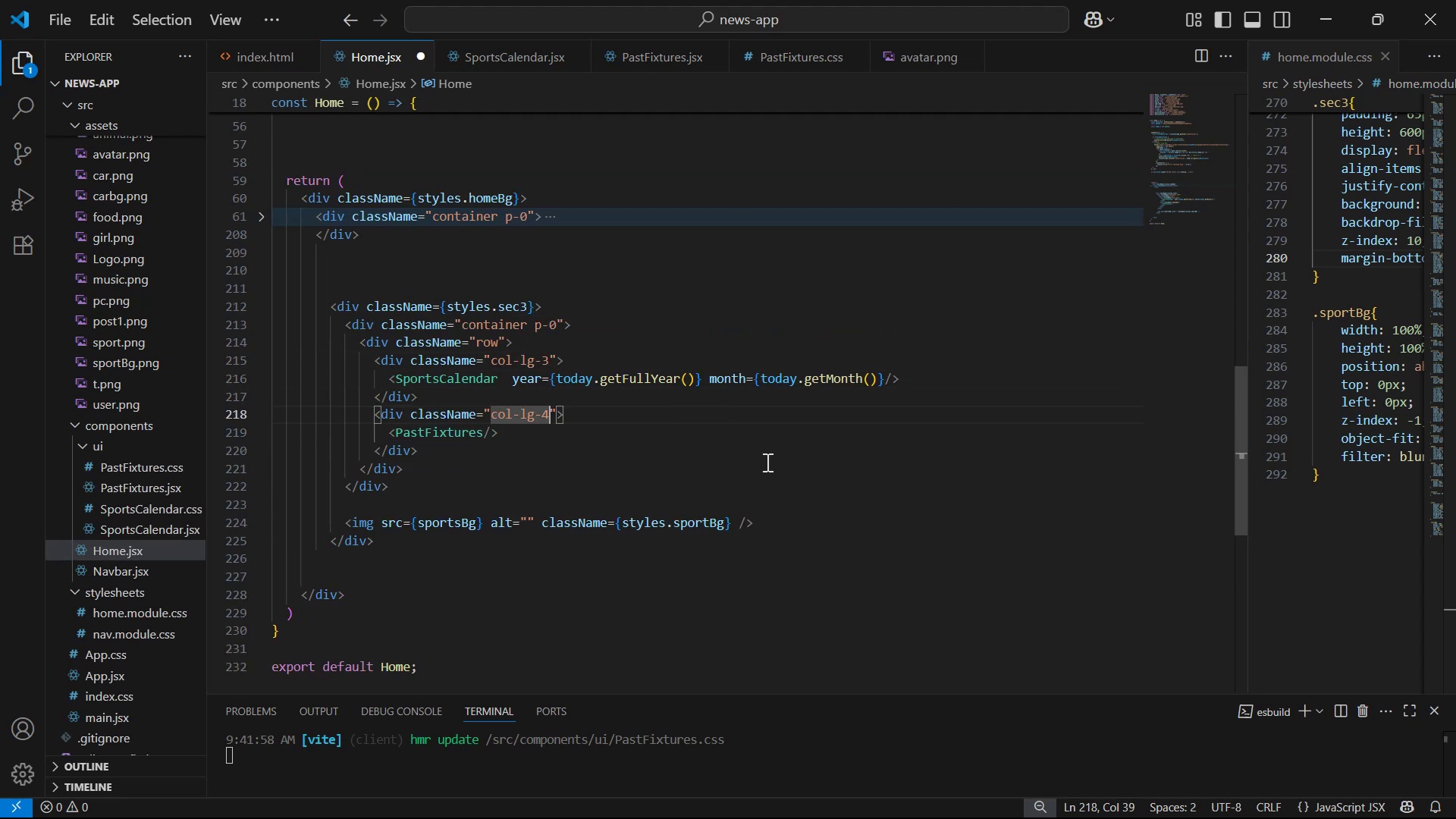 
key(Backspace)
 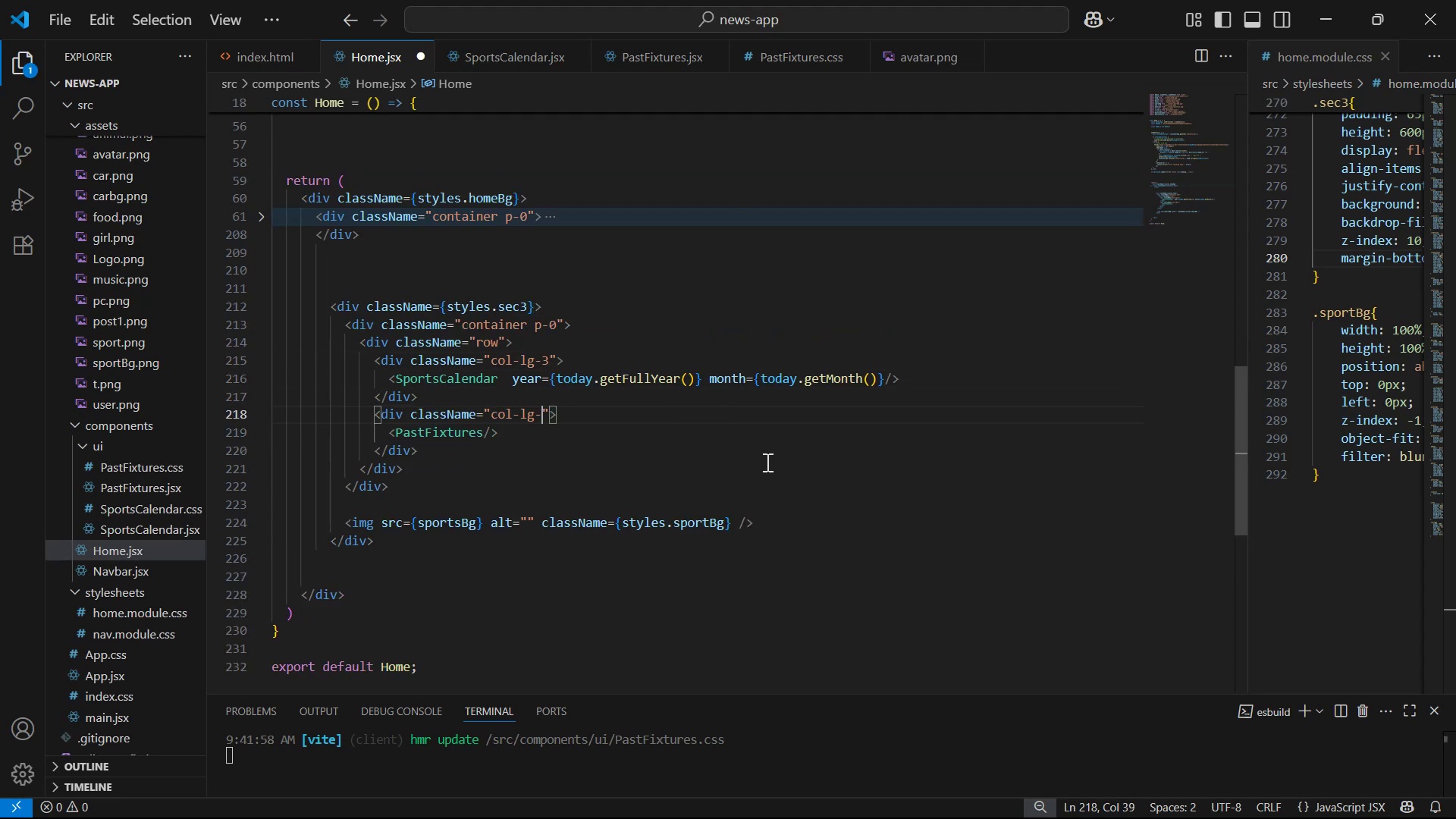 
key(5)
 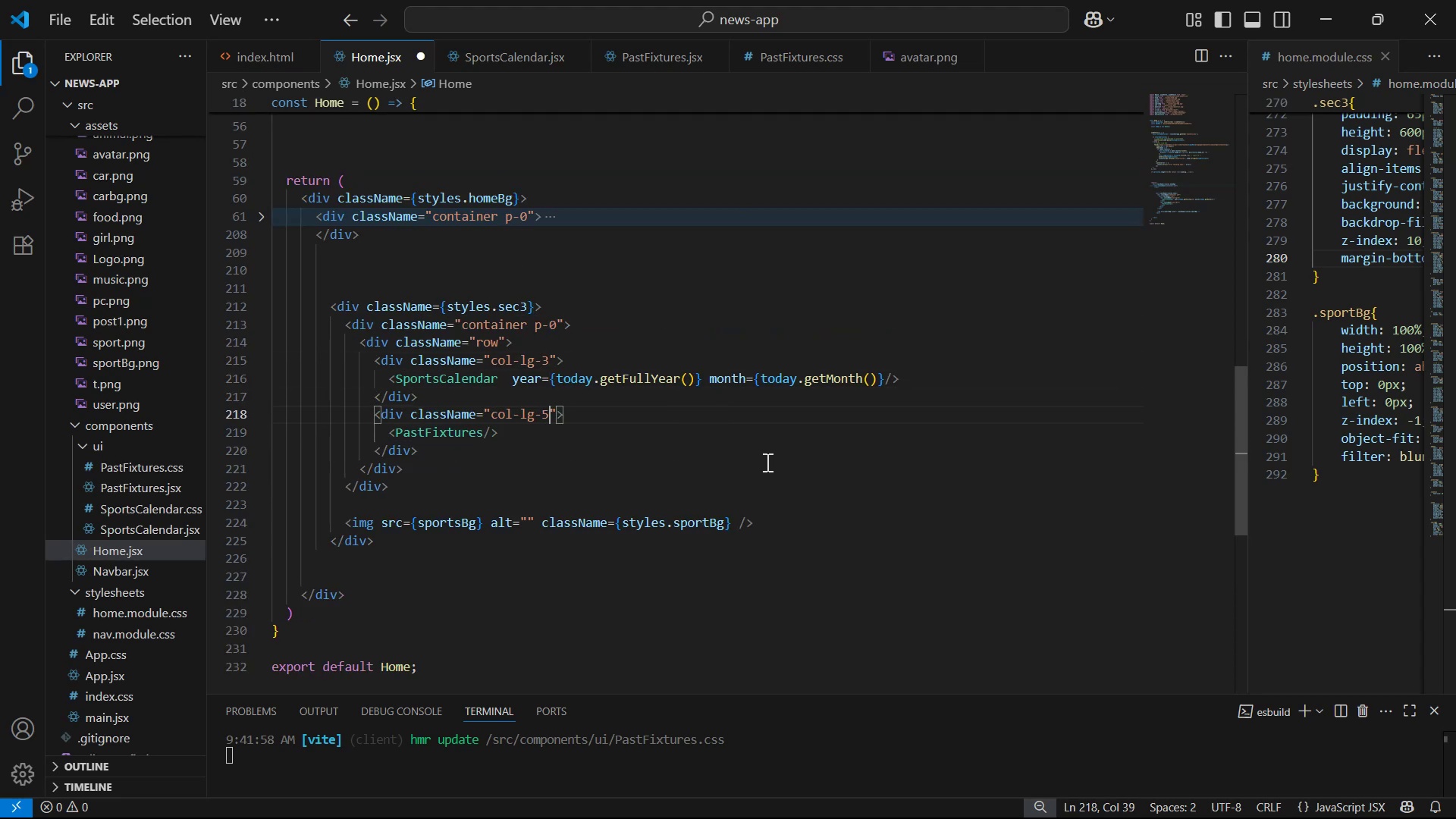 
key(Control+S)
 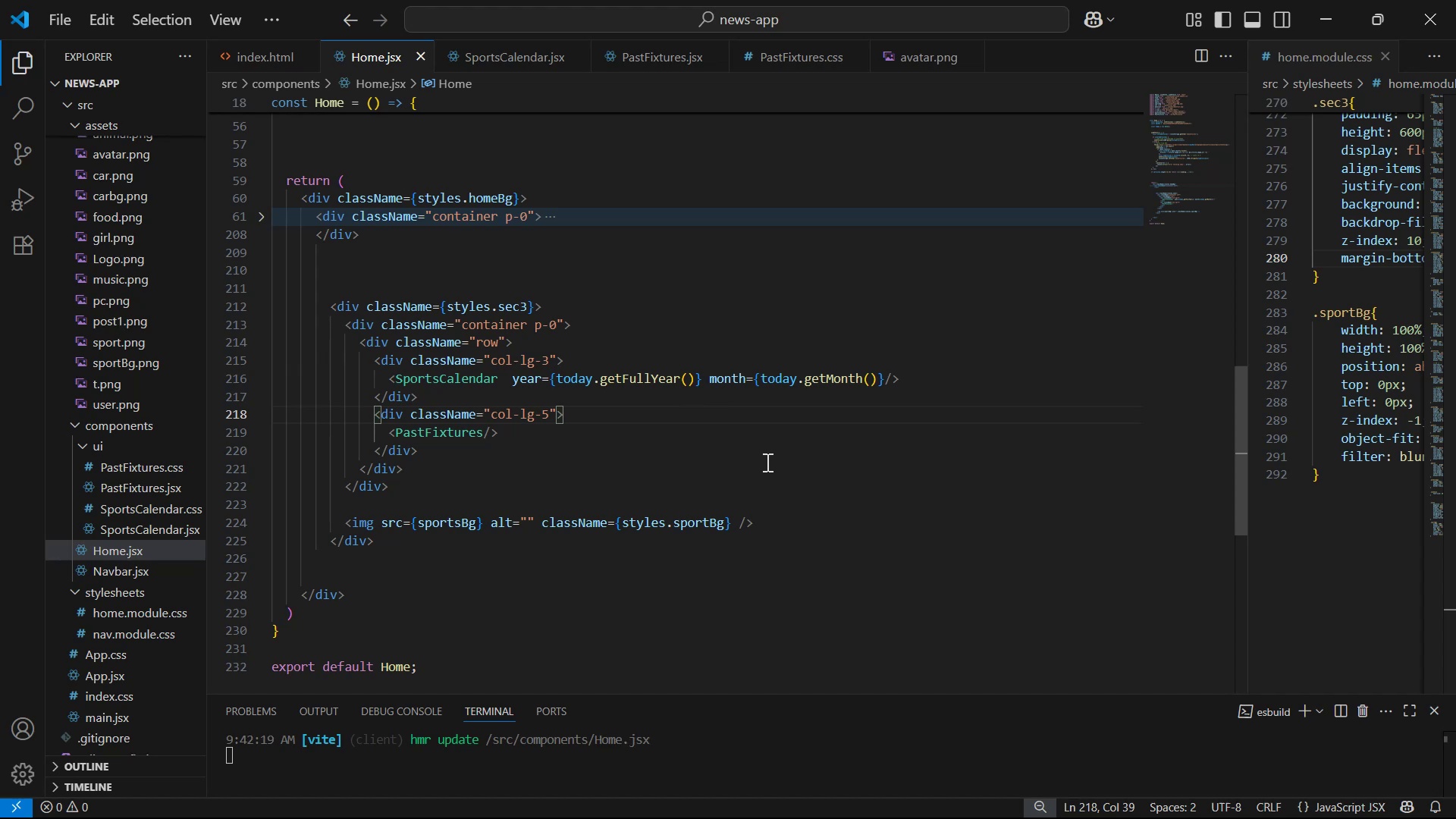 
key(Alt+Tab)
 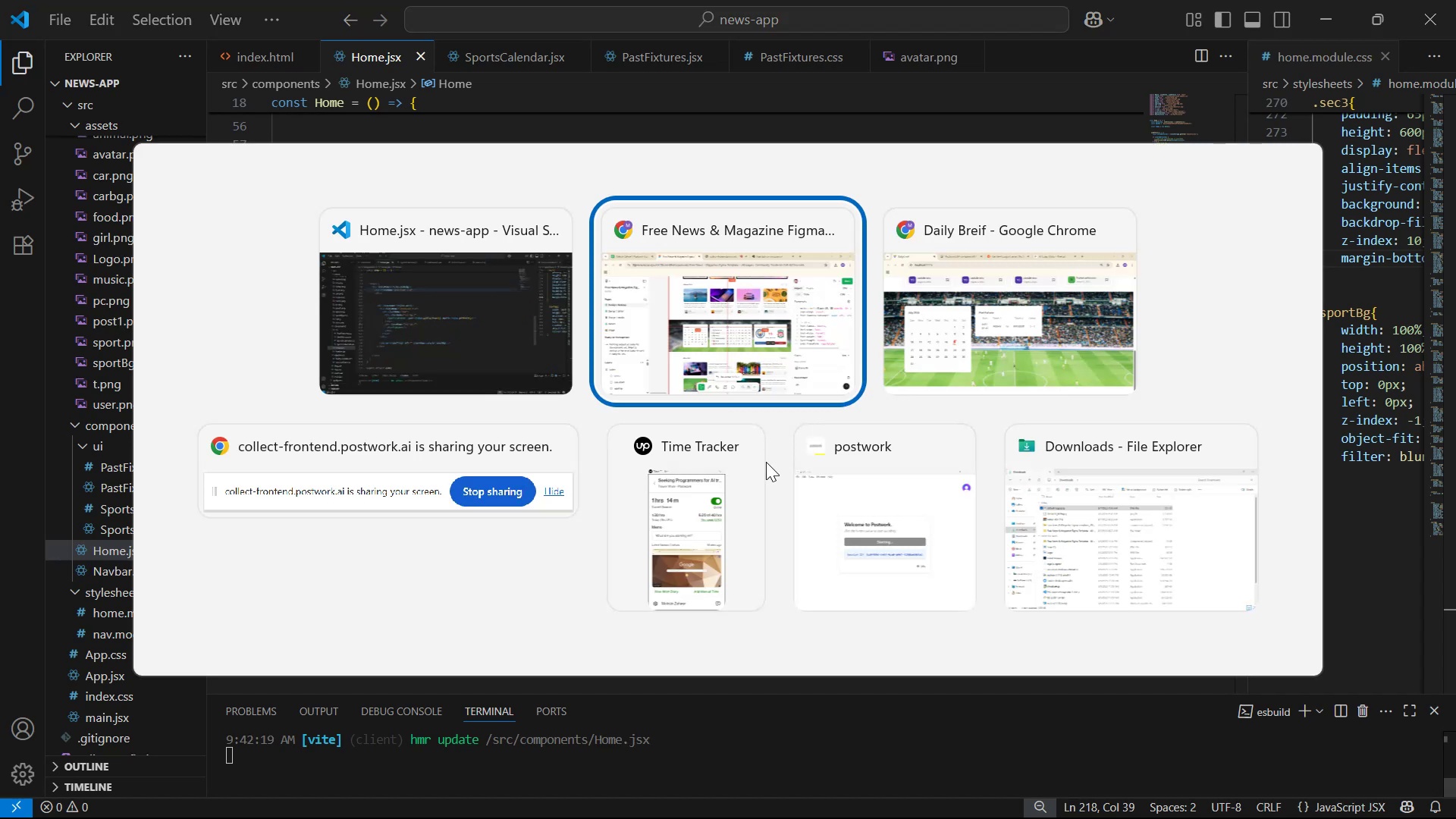 
key(Alt+Tab)
 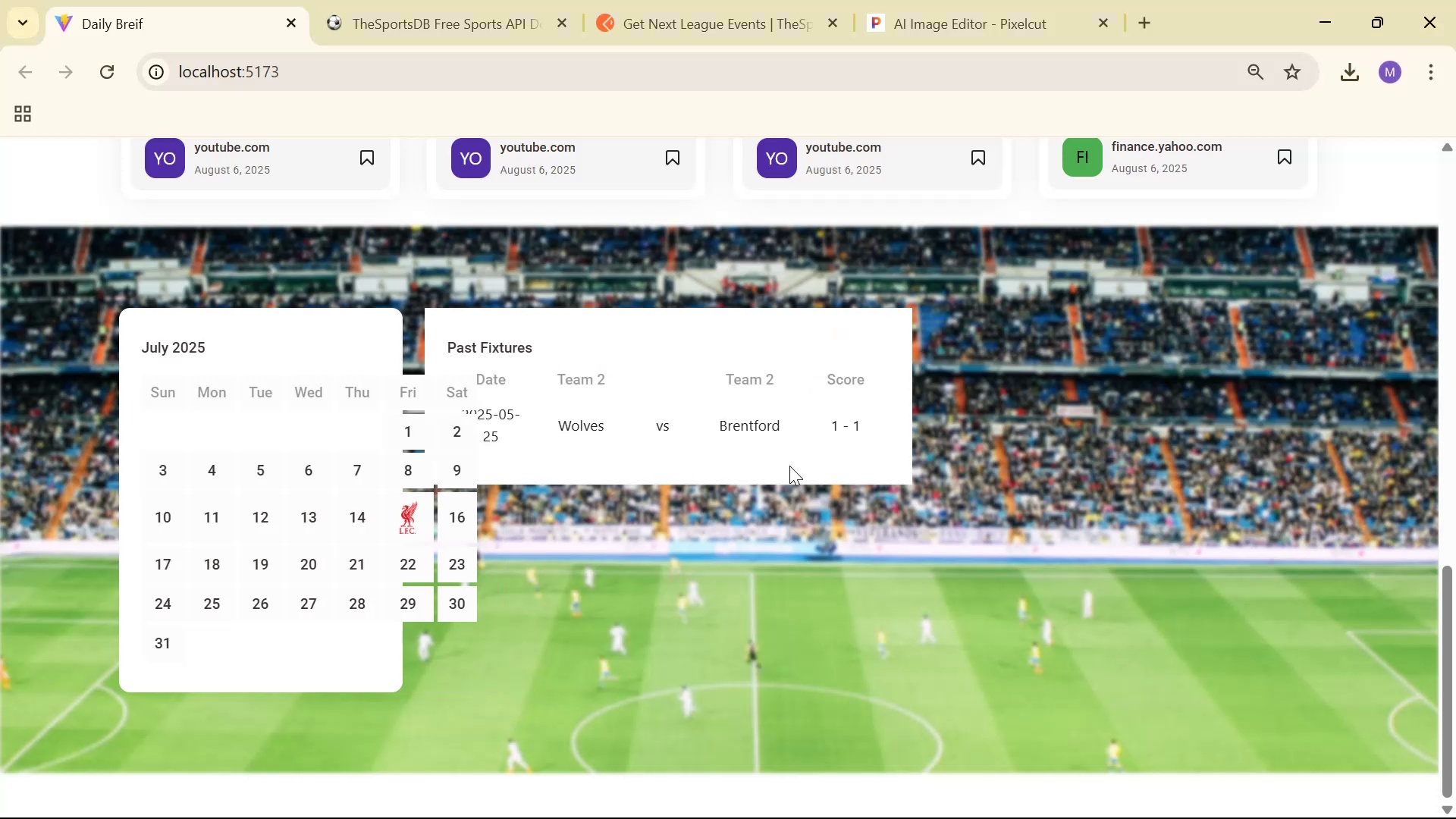 
key(Alt+AltLeft)
 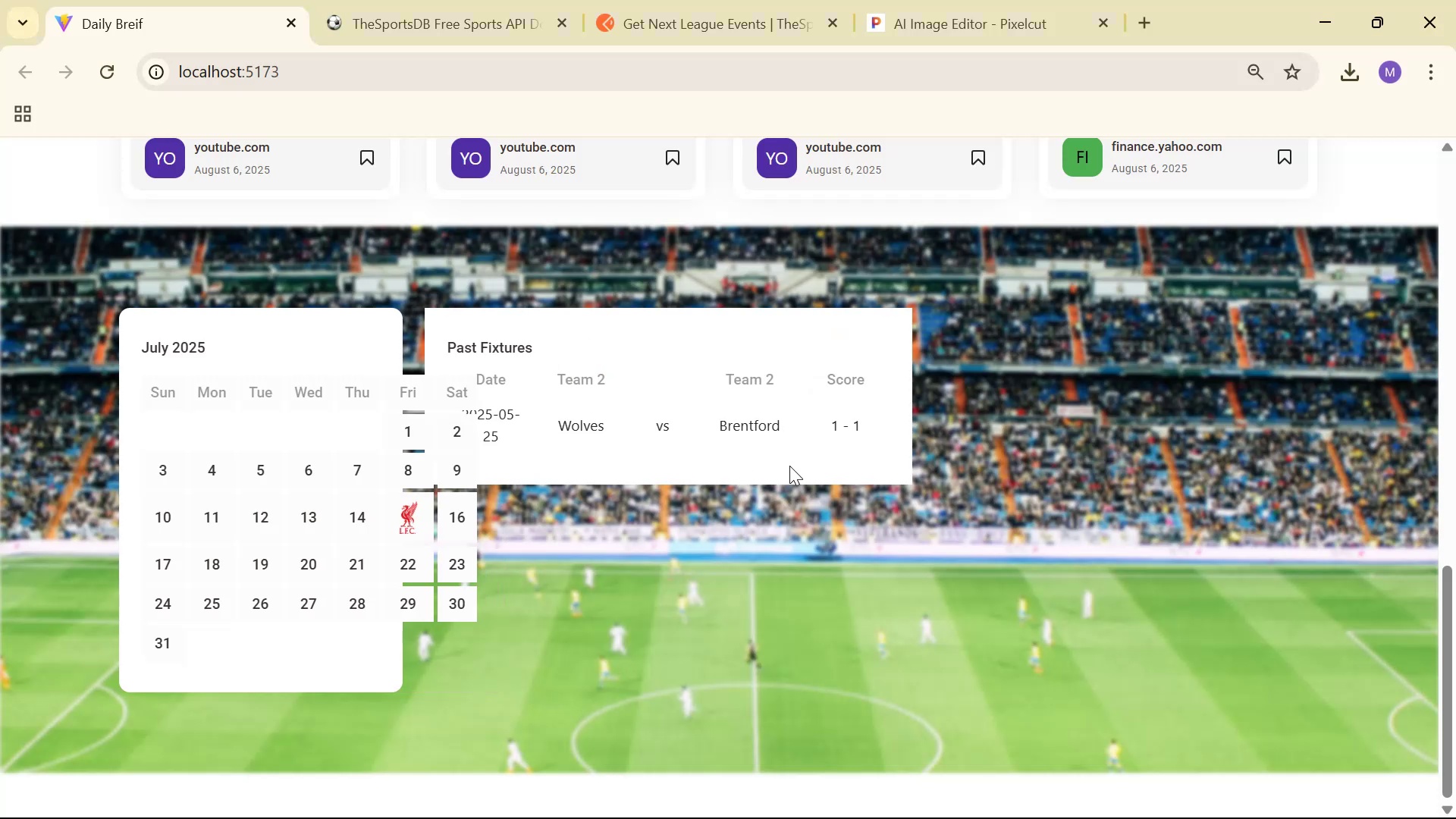 
key(Alt+Tab)
 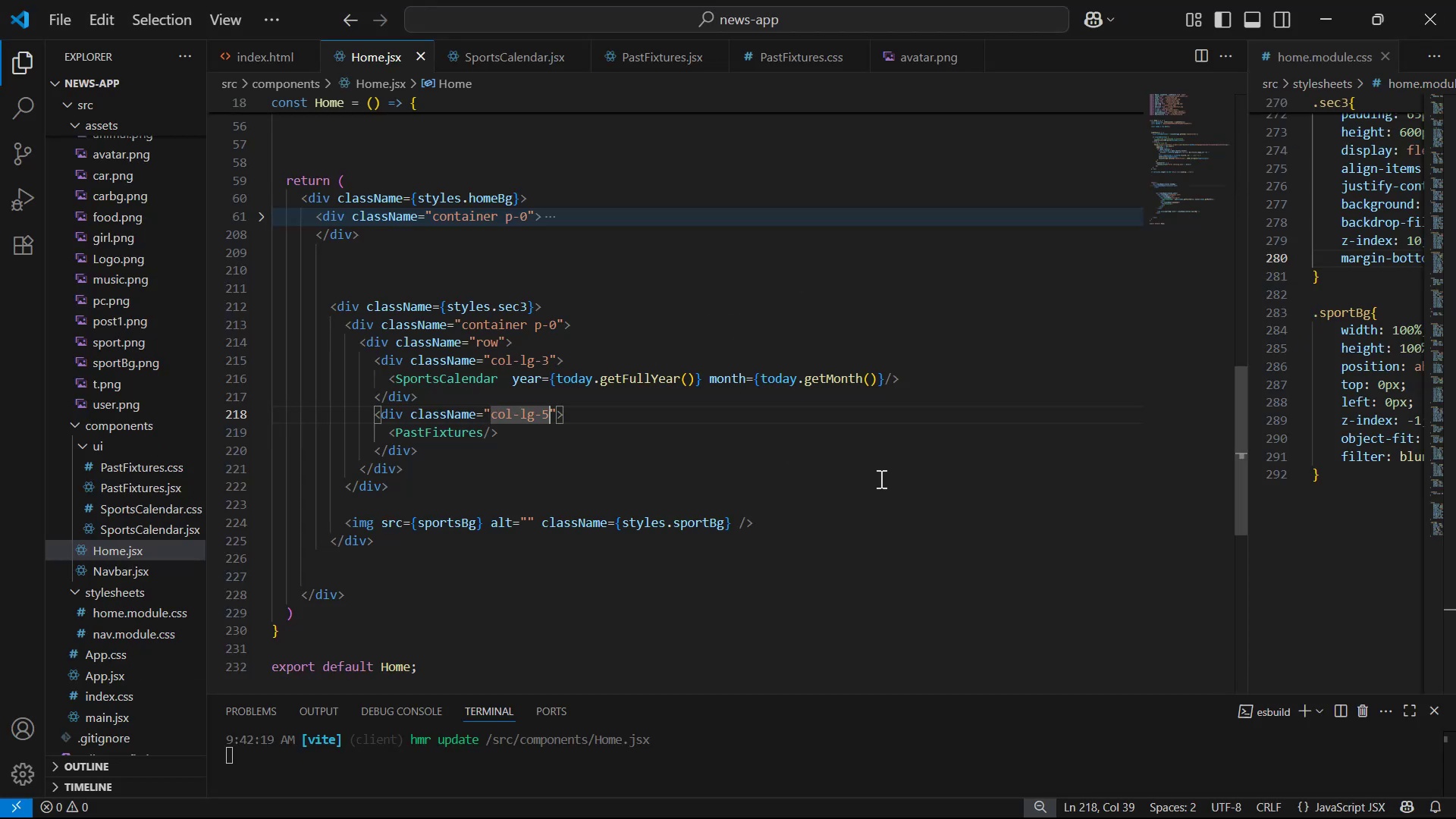 
key(ArrowDown)
 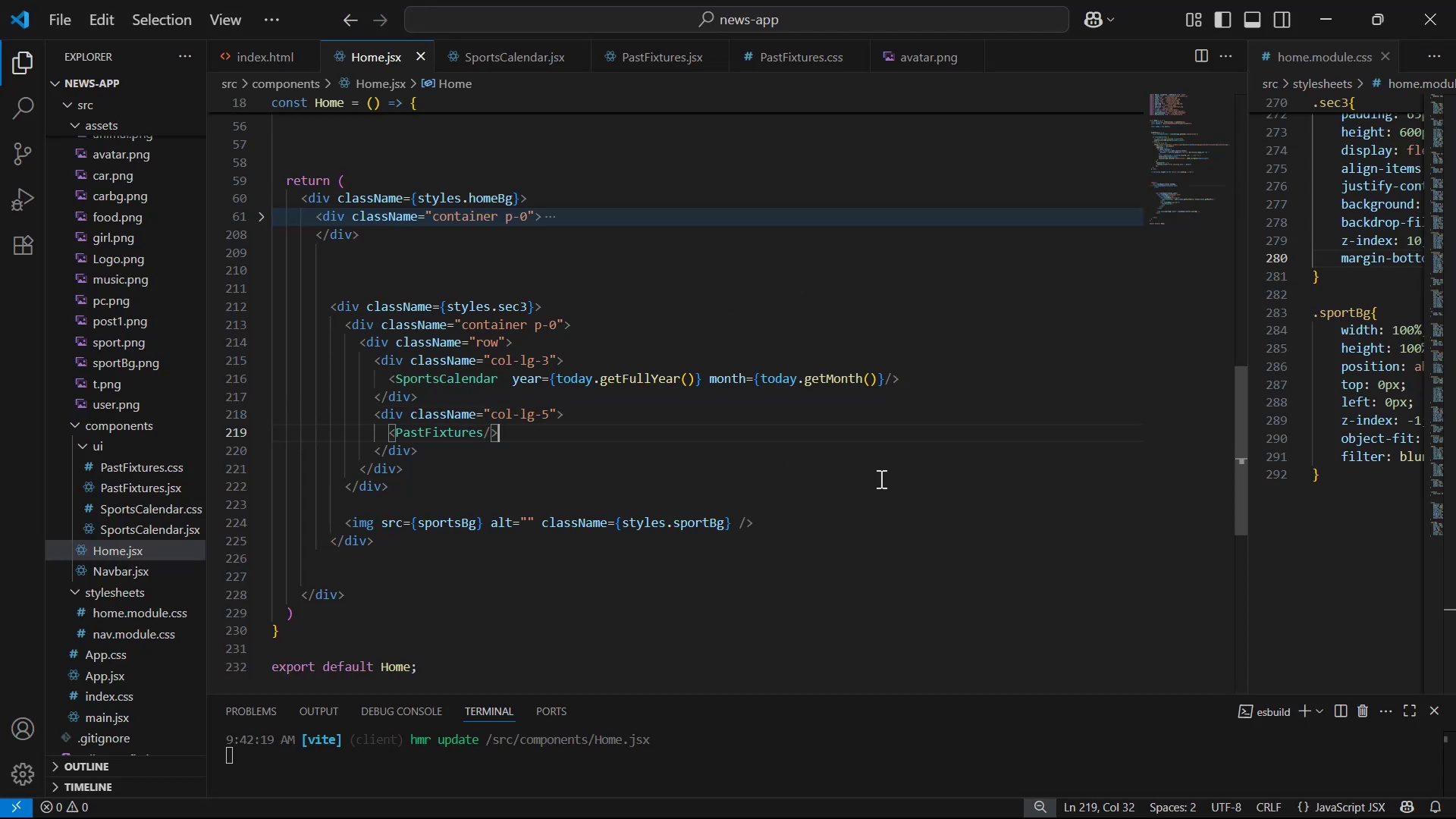 
key(ArrowUp)
 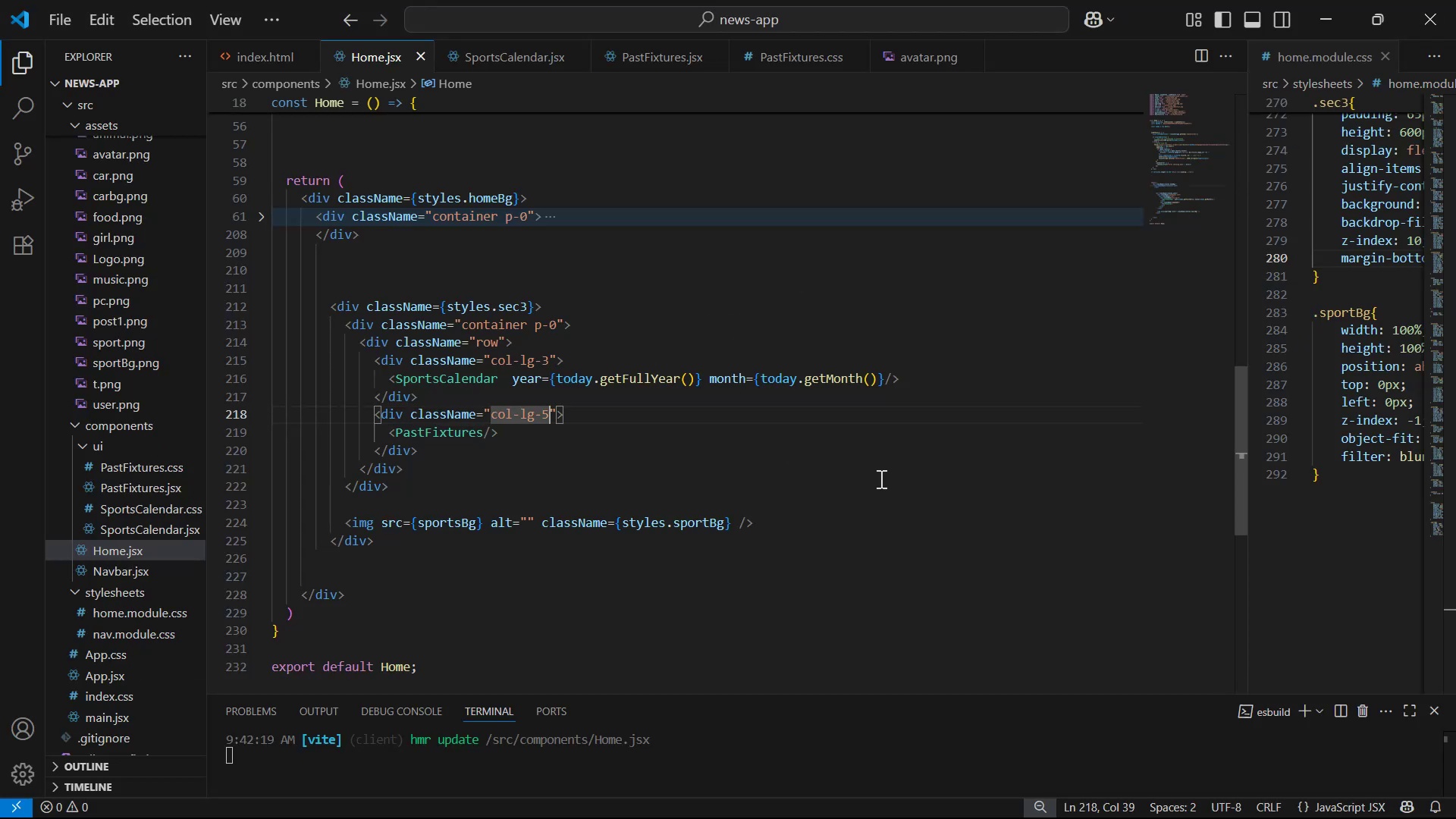 
key(ArrowUp)
 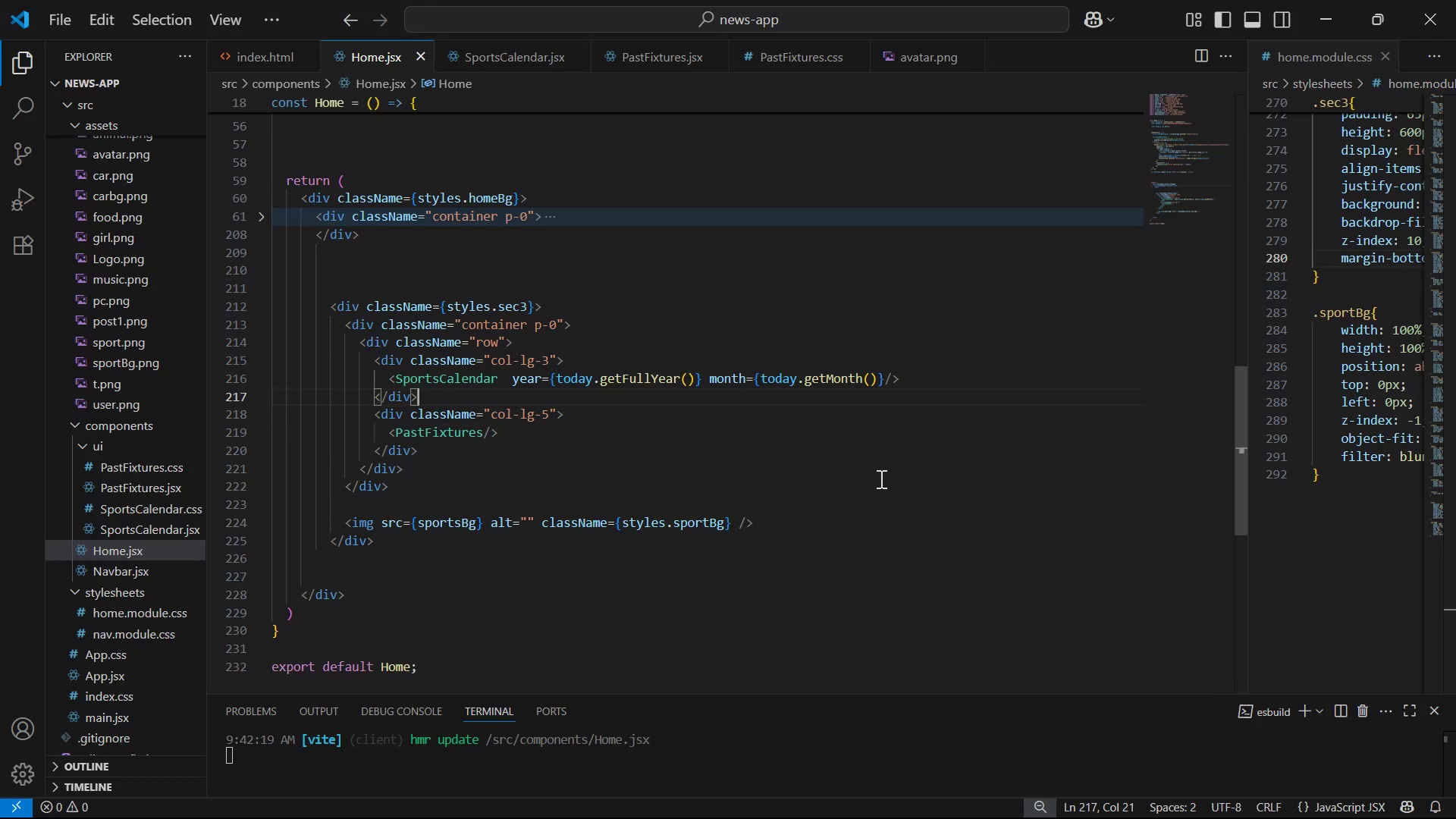 
key(ArrowUp)
 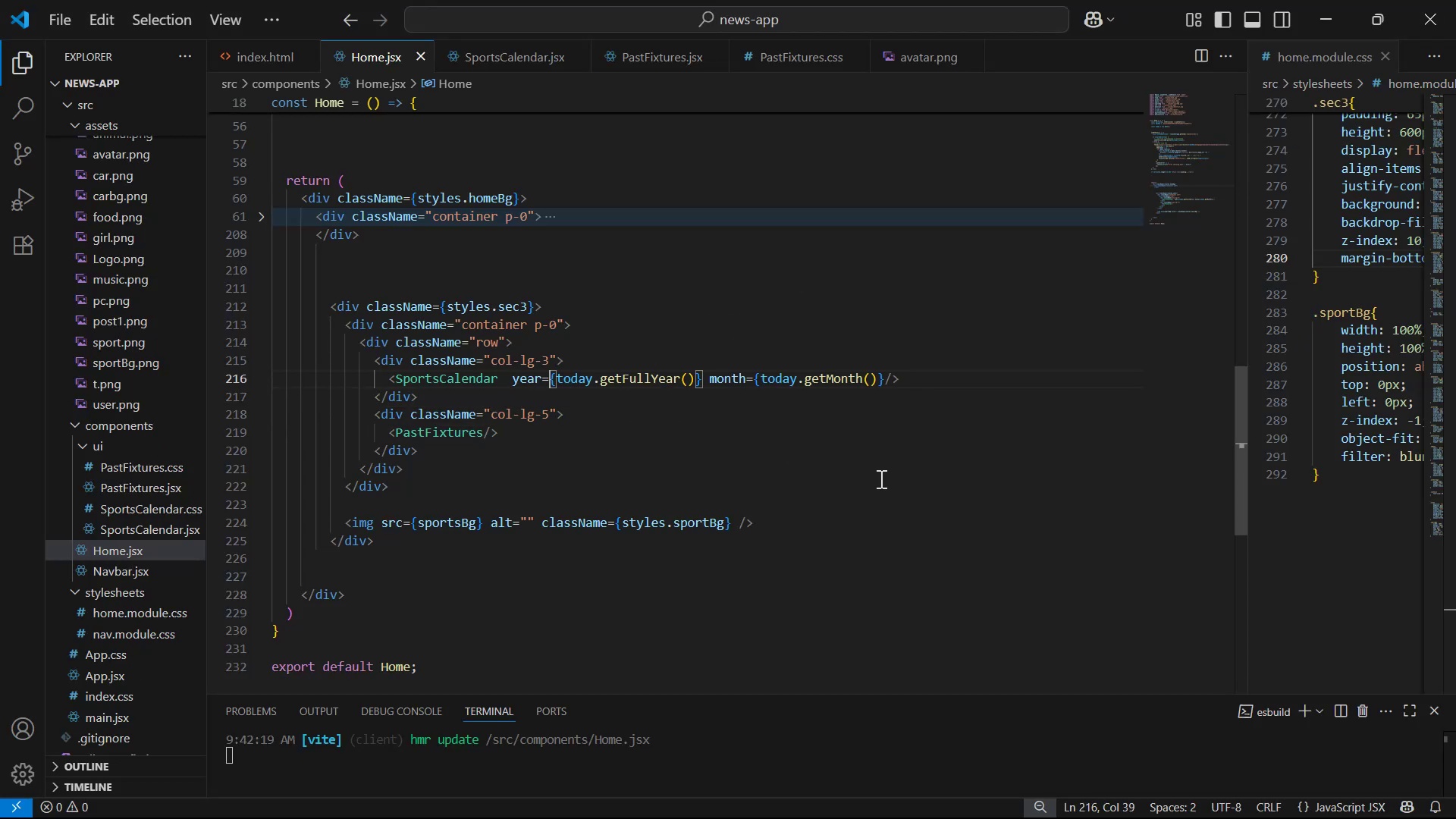 
key(ArrowUp)
 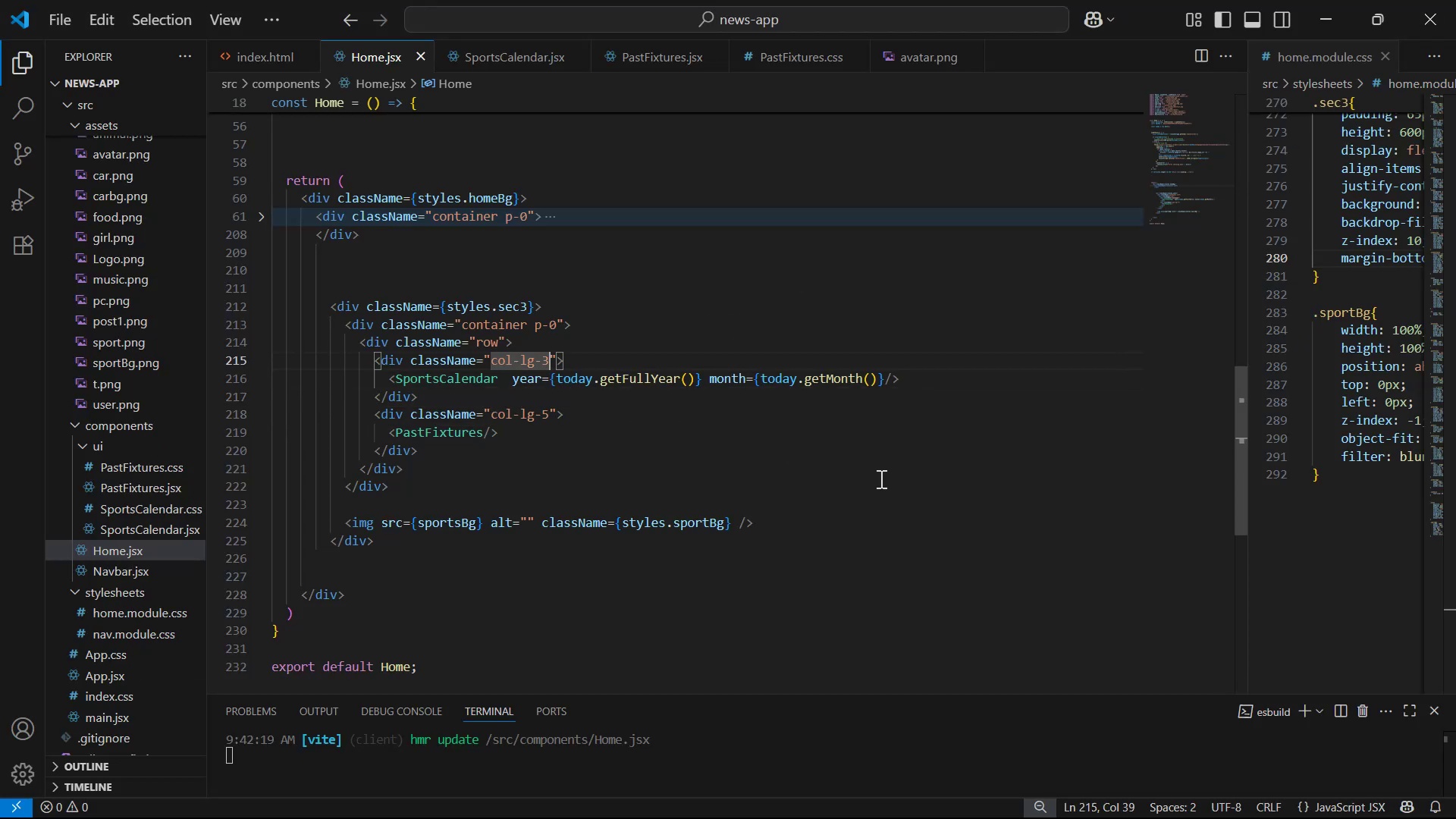 
key(Backspace)
 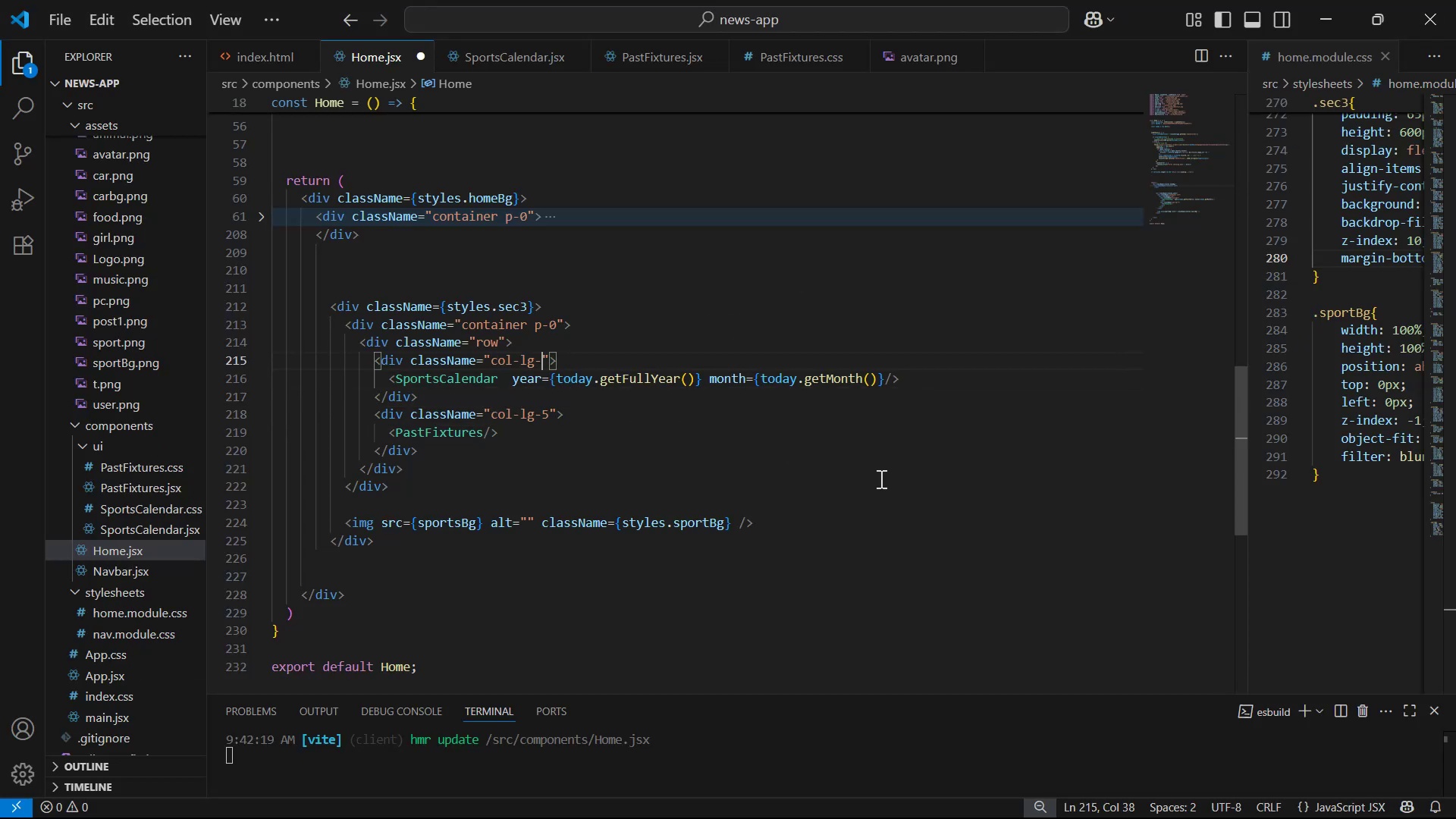 
key(4)
 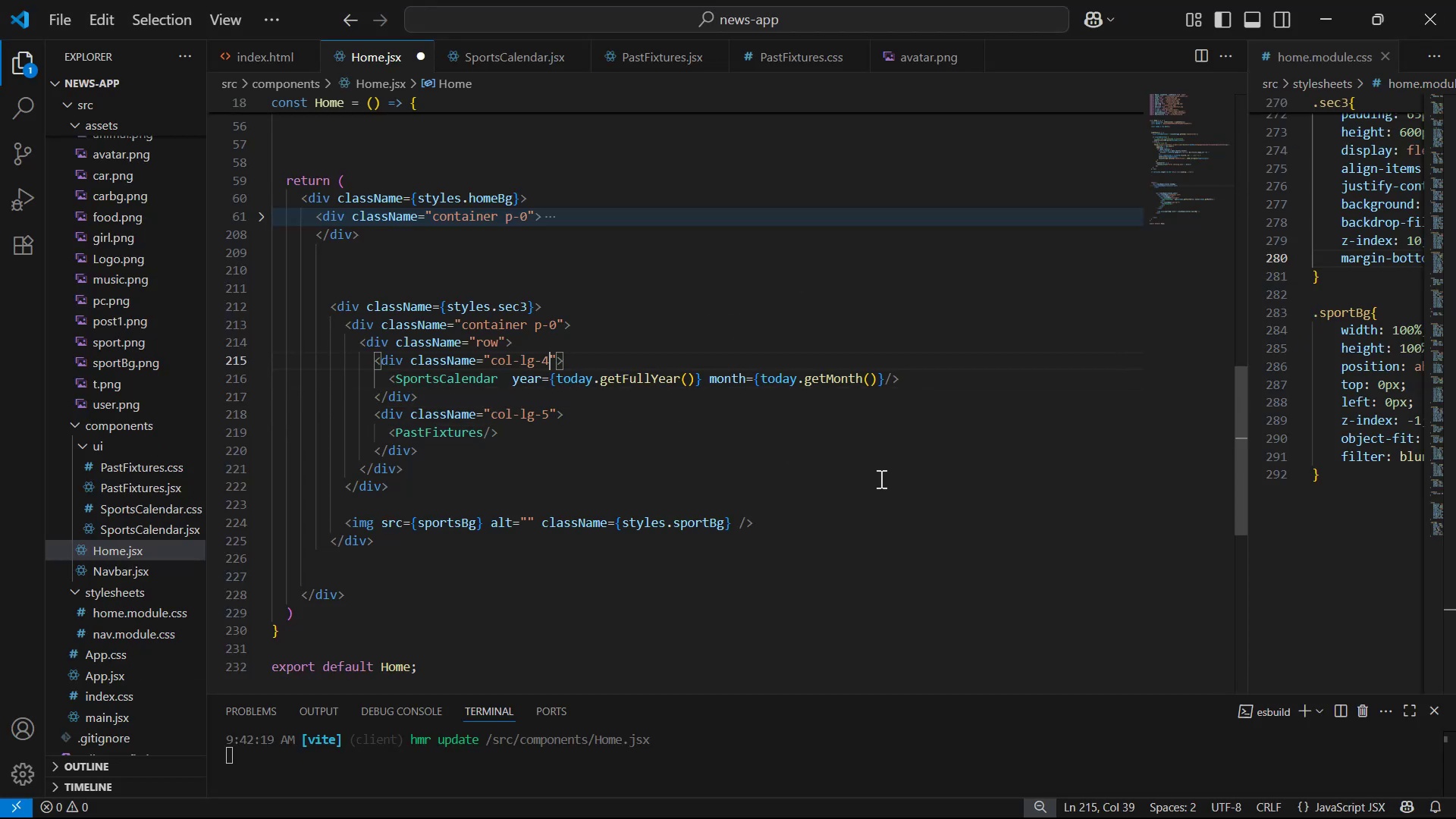 
key(Control+S)
 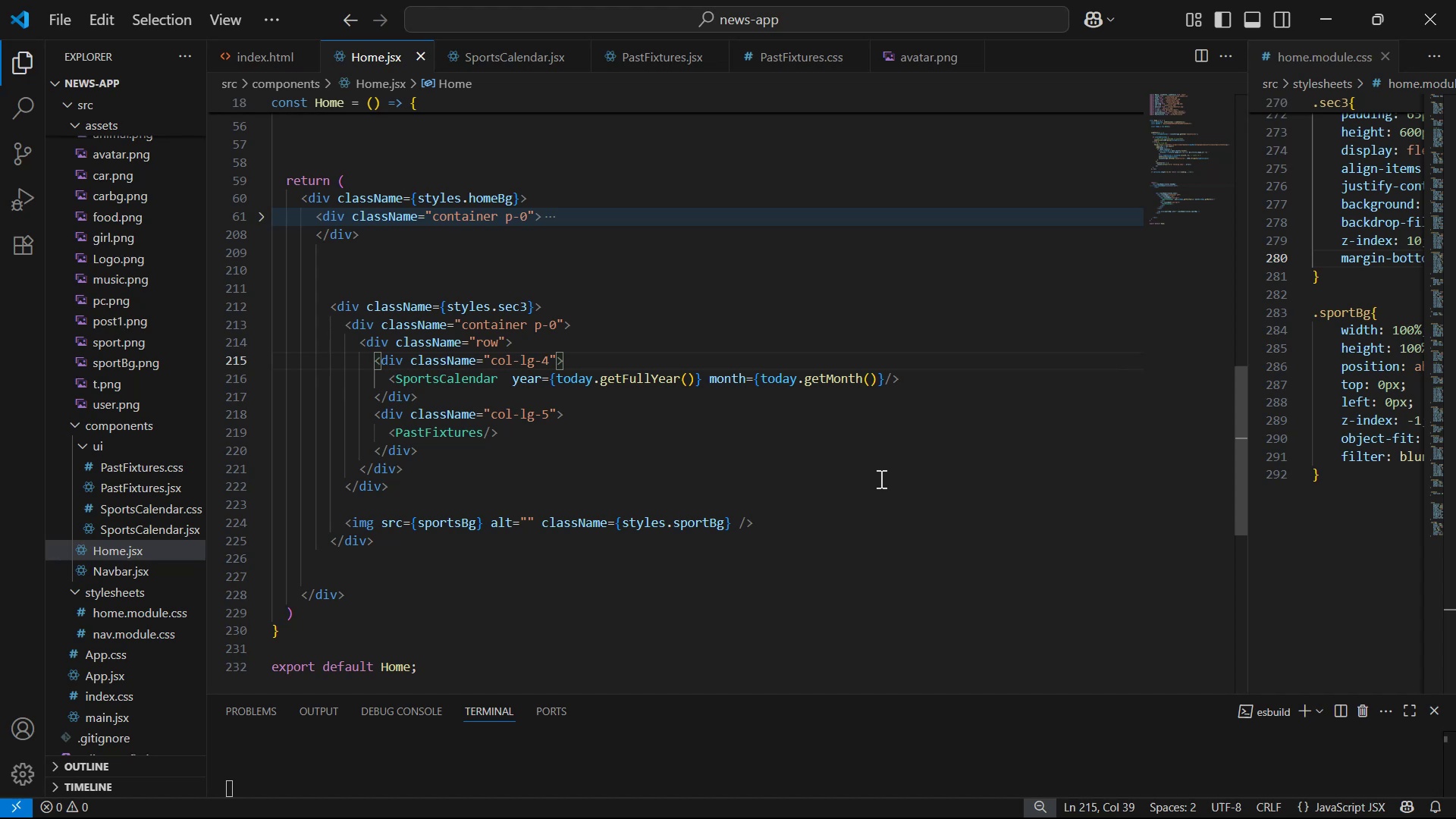 
key(Alt+AltLeft)
 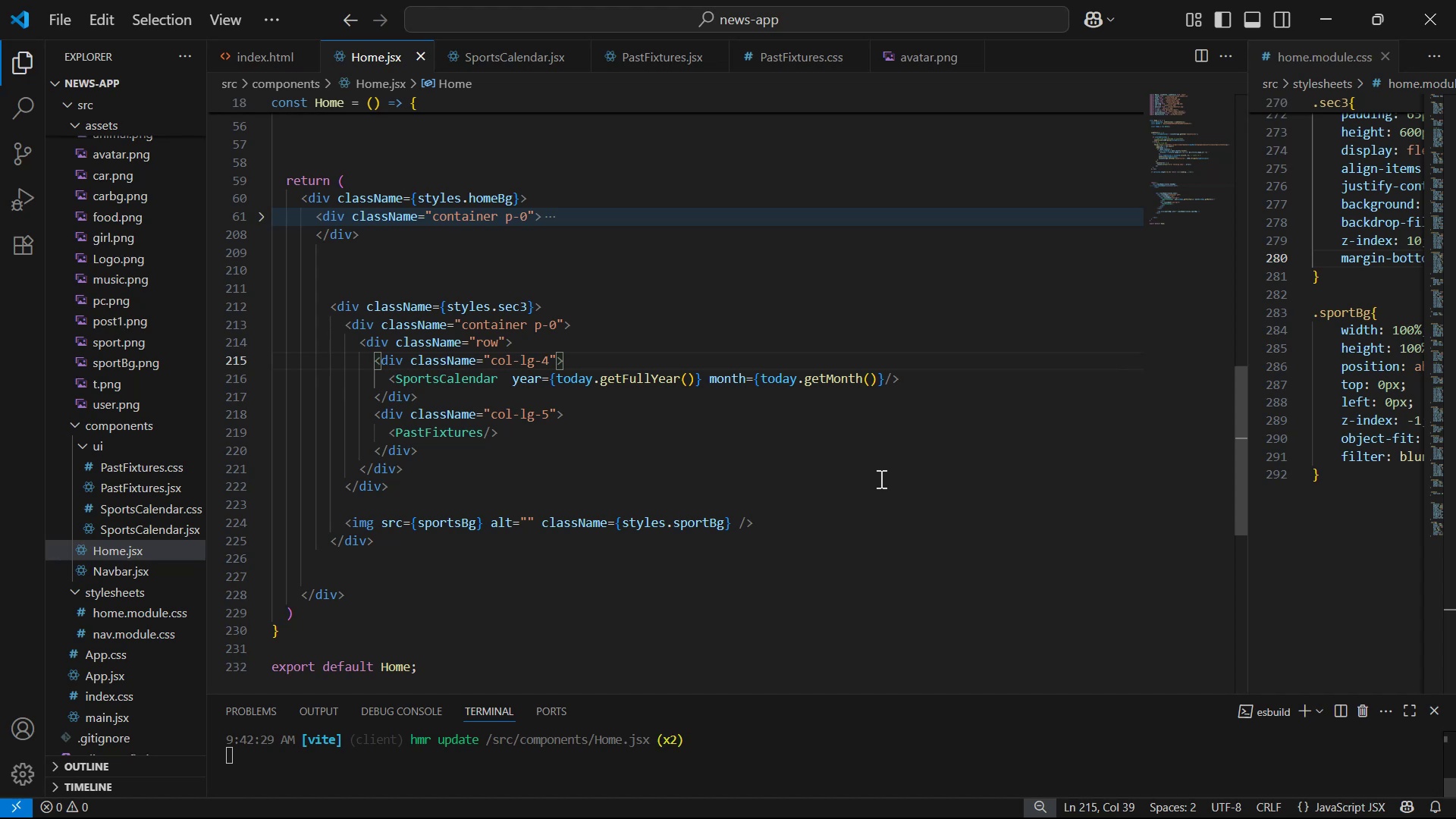 
key(Alt+Tab)
 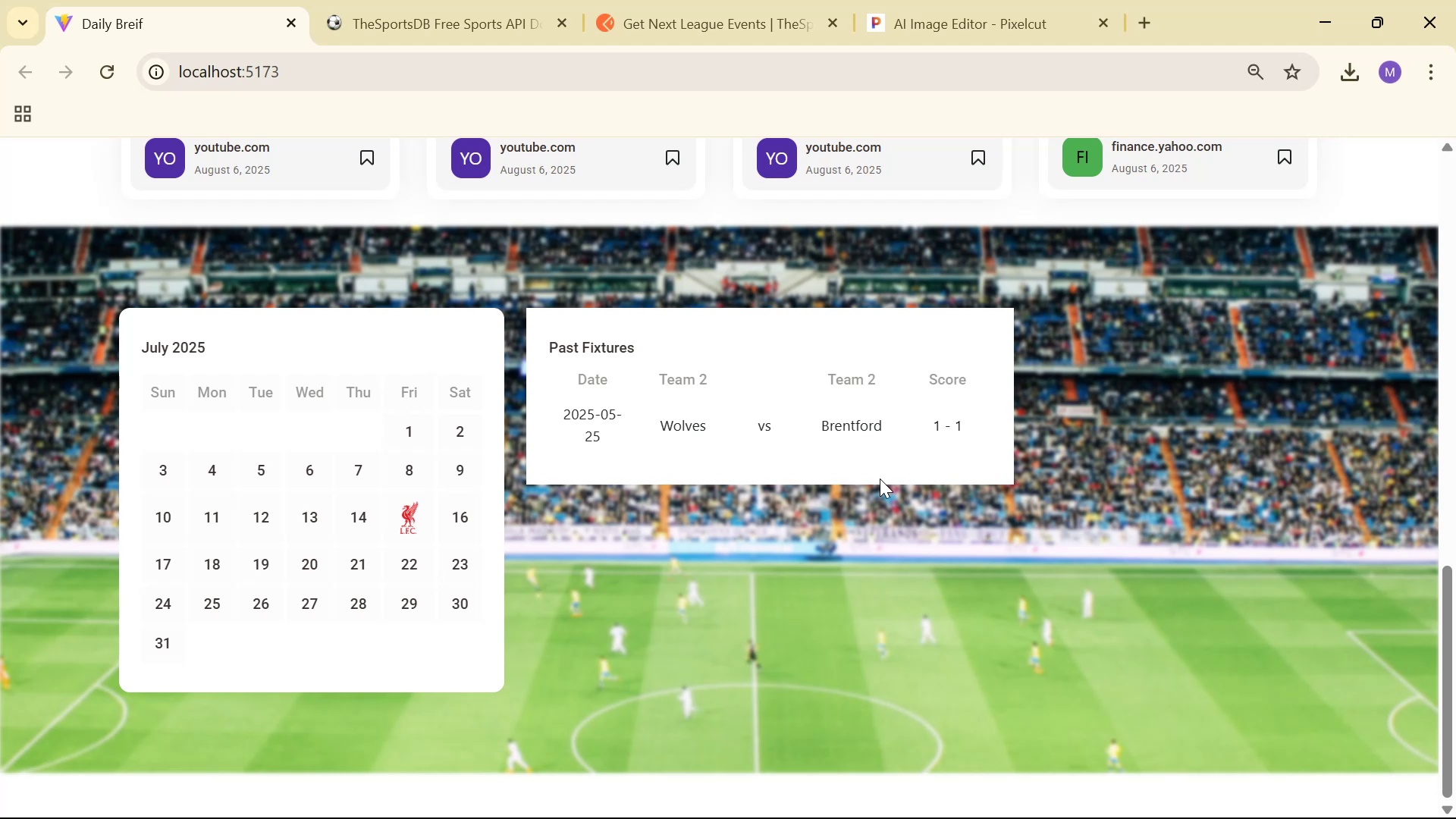 
wait(16.24)
 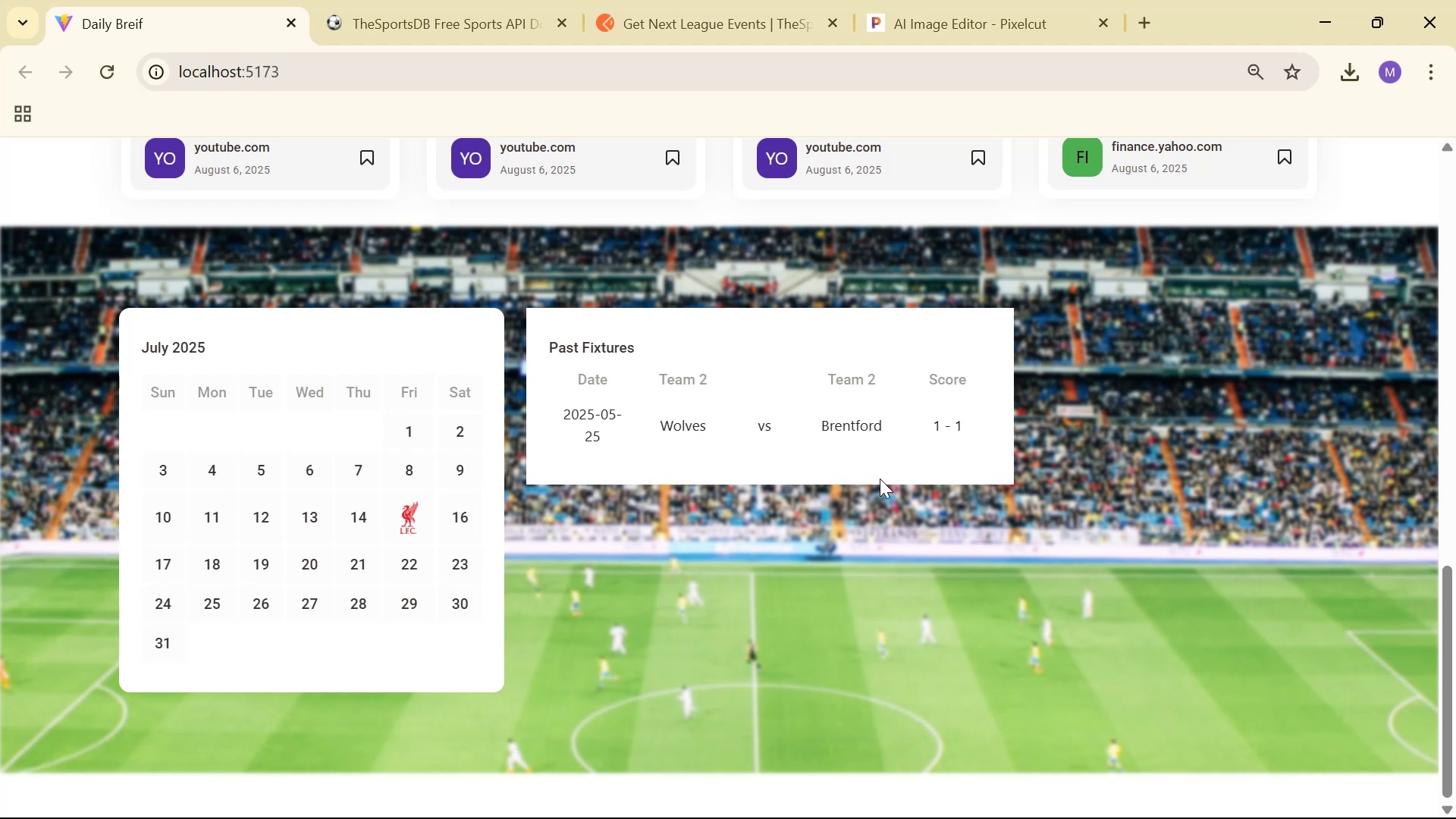 
key(Alt+Tab)
 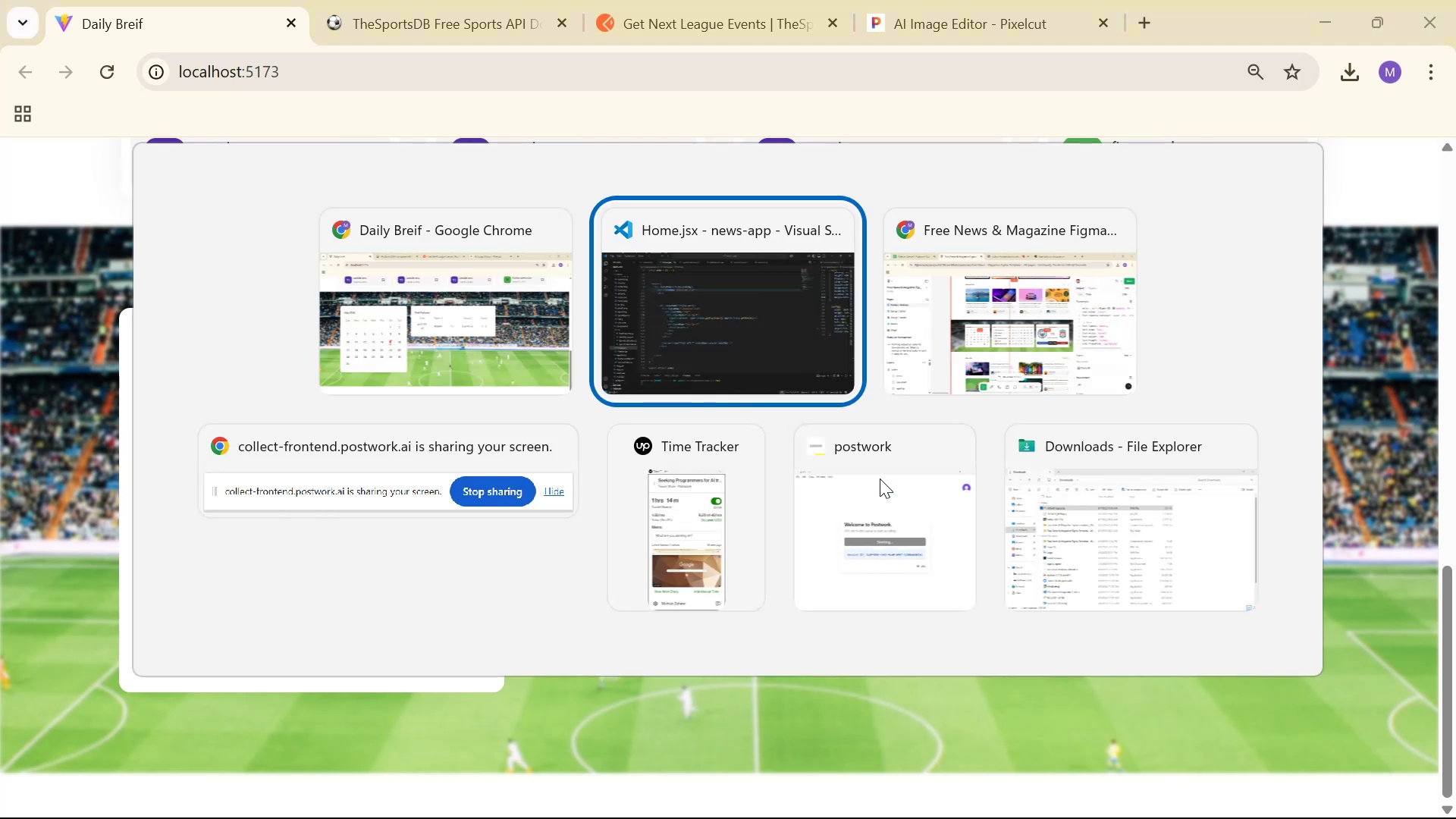 
key(Alt+Tab)
 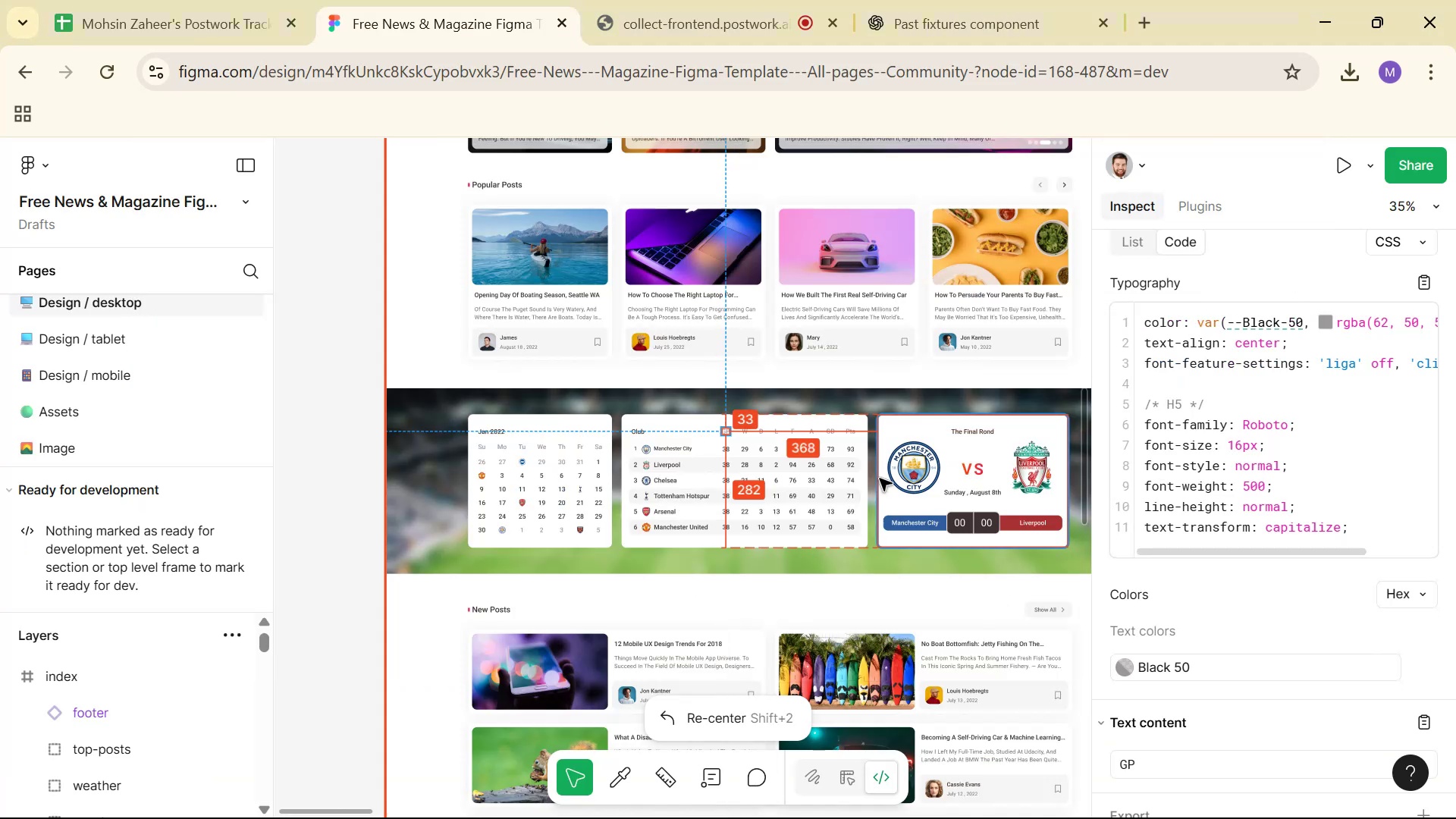 
hold_key(key=ControlLeft, duration=1.5)
scroll: coordinate [778, 513], scroll_direction: up, amount: 15.0
 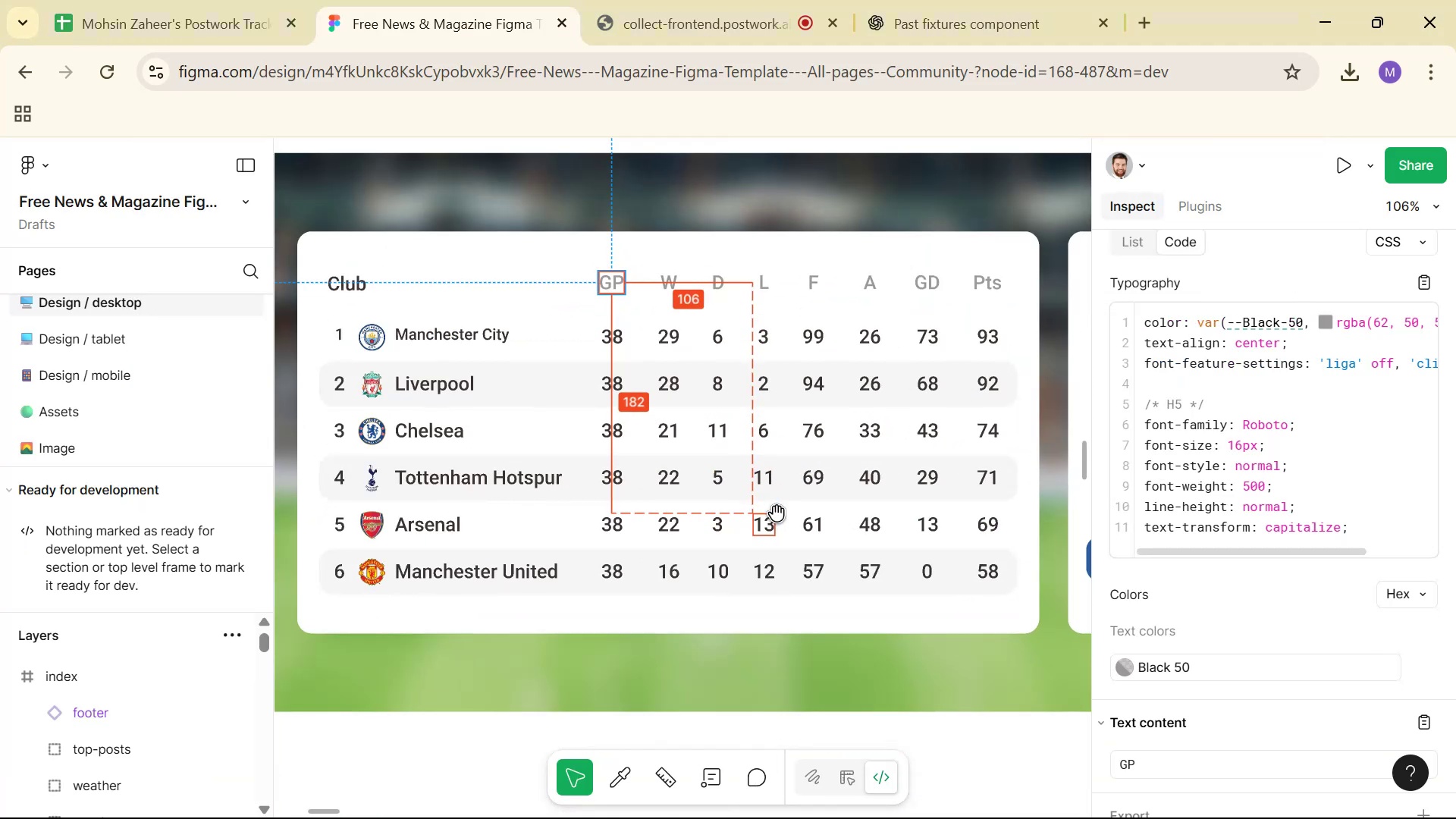 
hold_key(key=ControlLeft, duration=1.3)
scroll: coordinate [773, 510], scroll_direction: down, amount: 4.0
 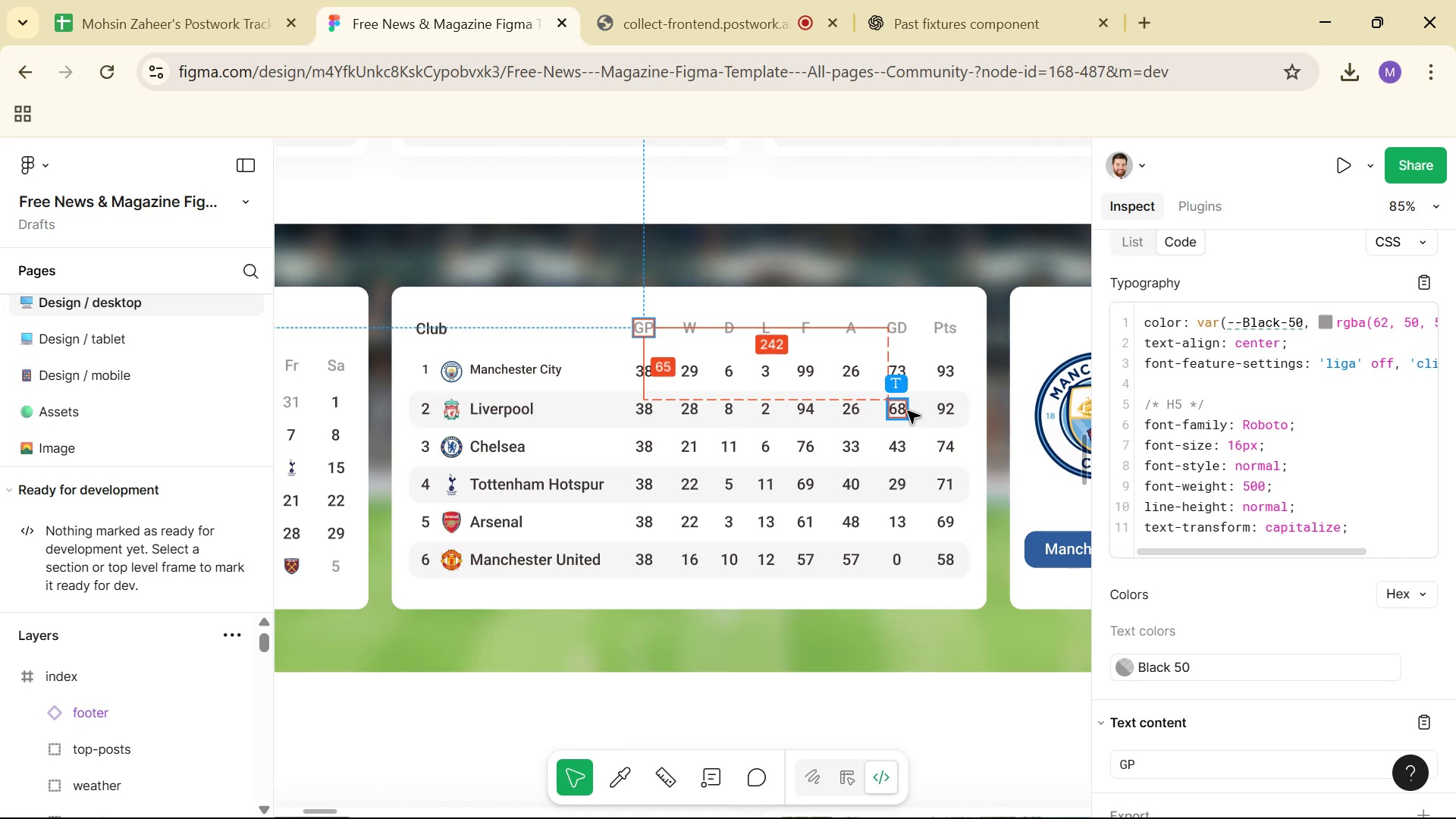 
wait(15.55)
 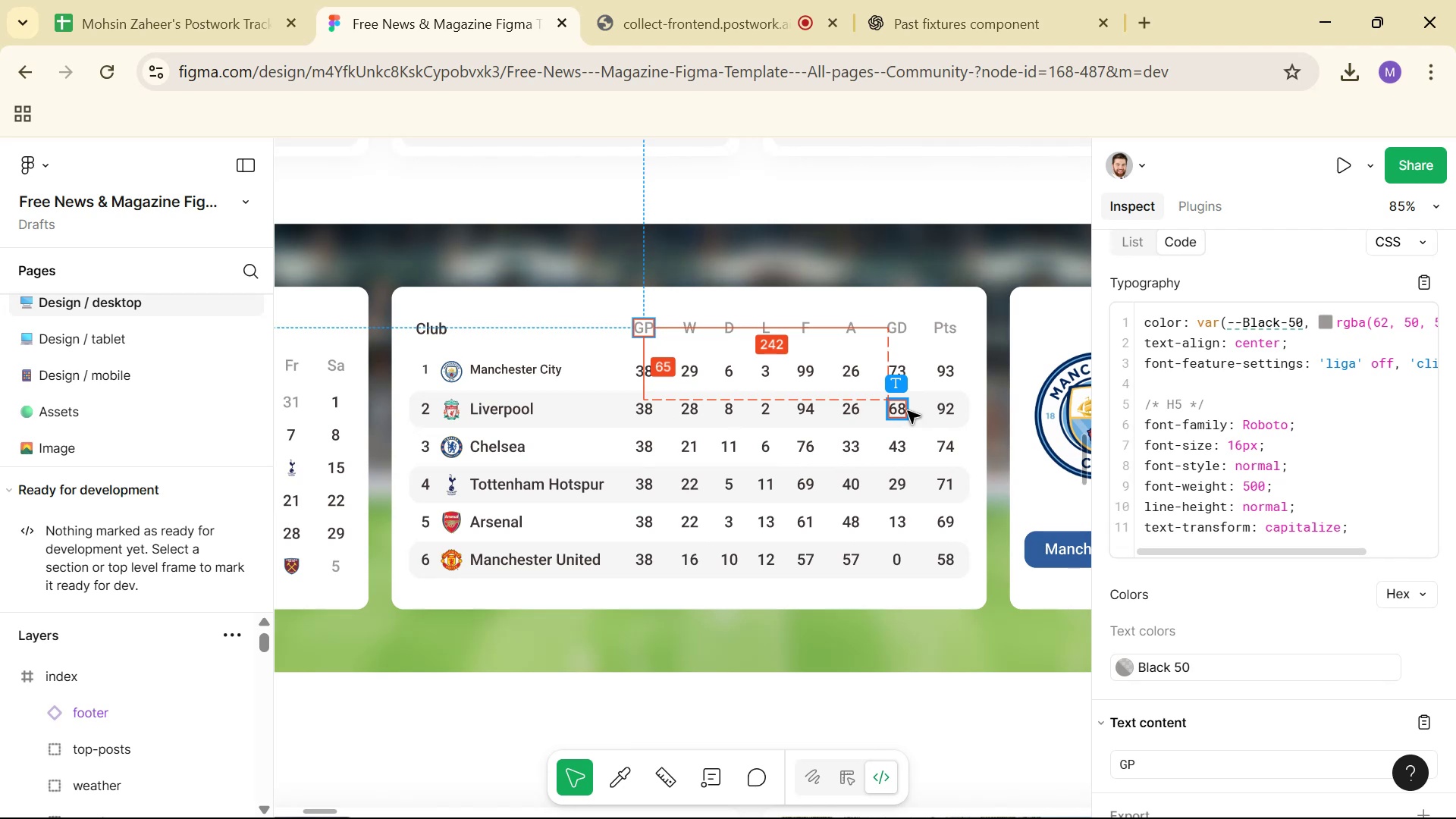 
key(Alt+Tab)
 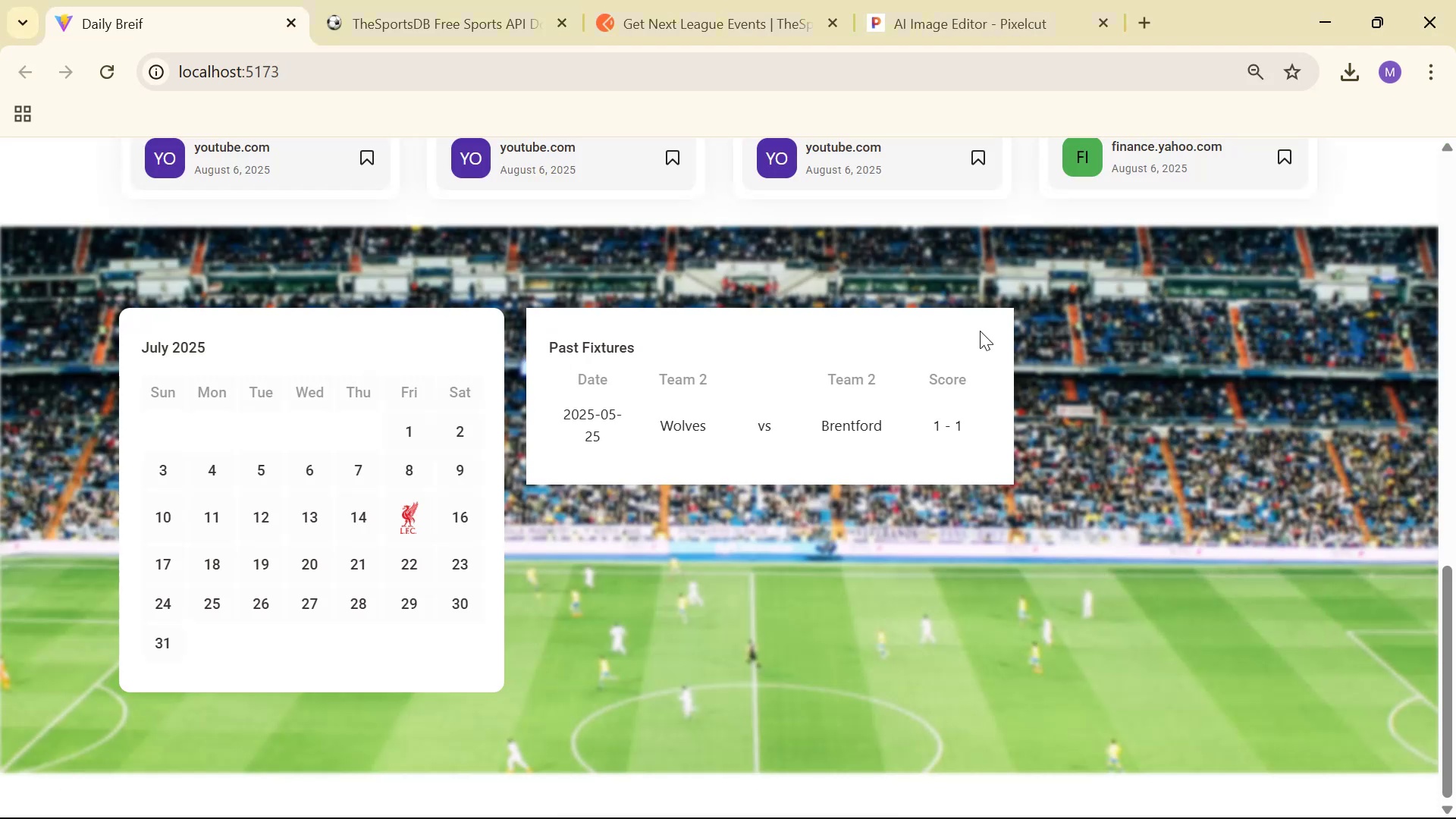 
key(Alt+Tab)
 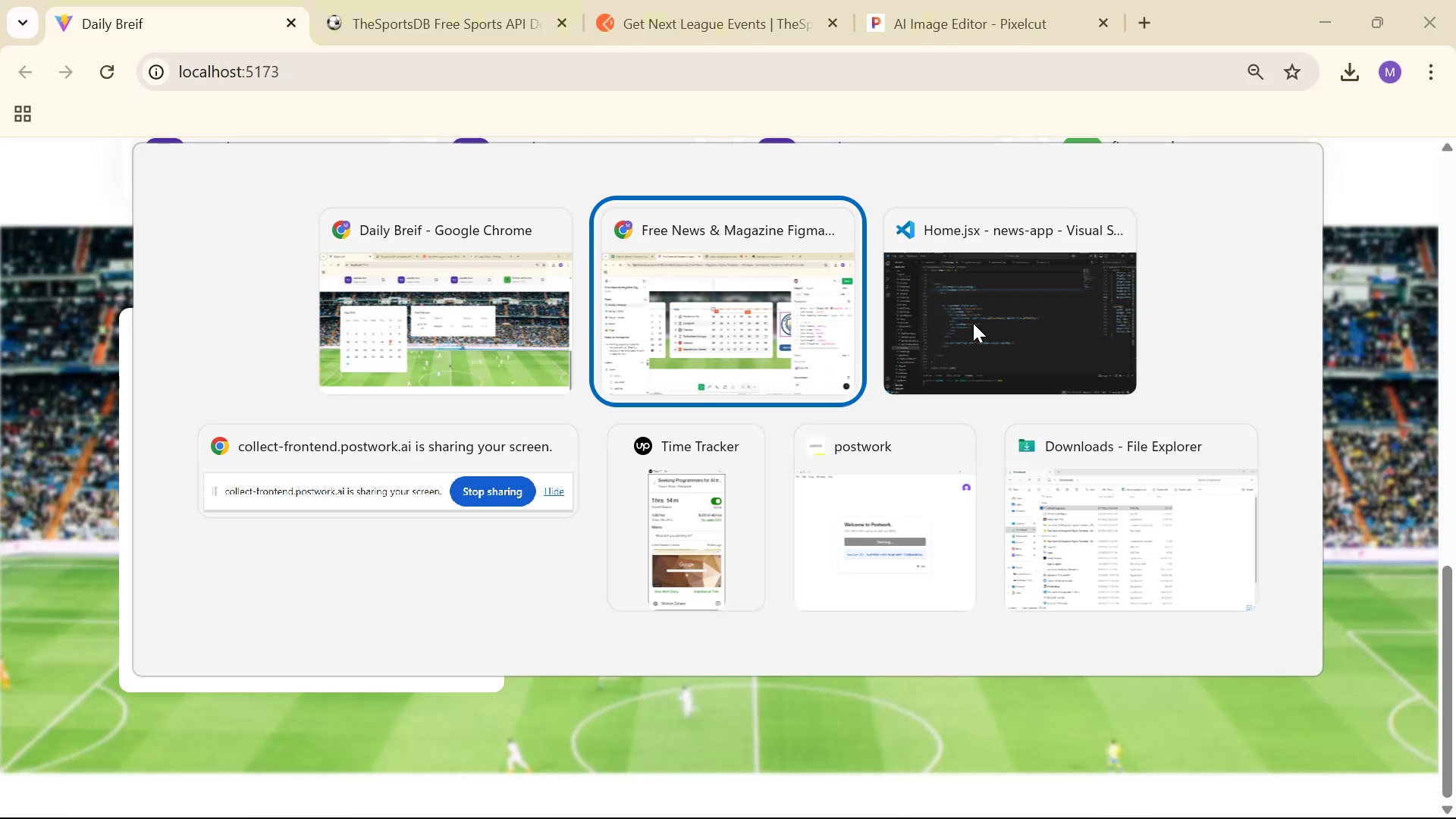 
key(Alt+Tab)
 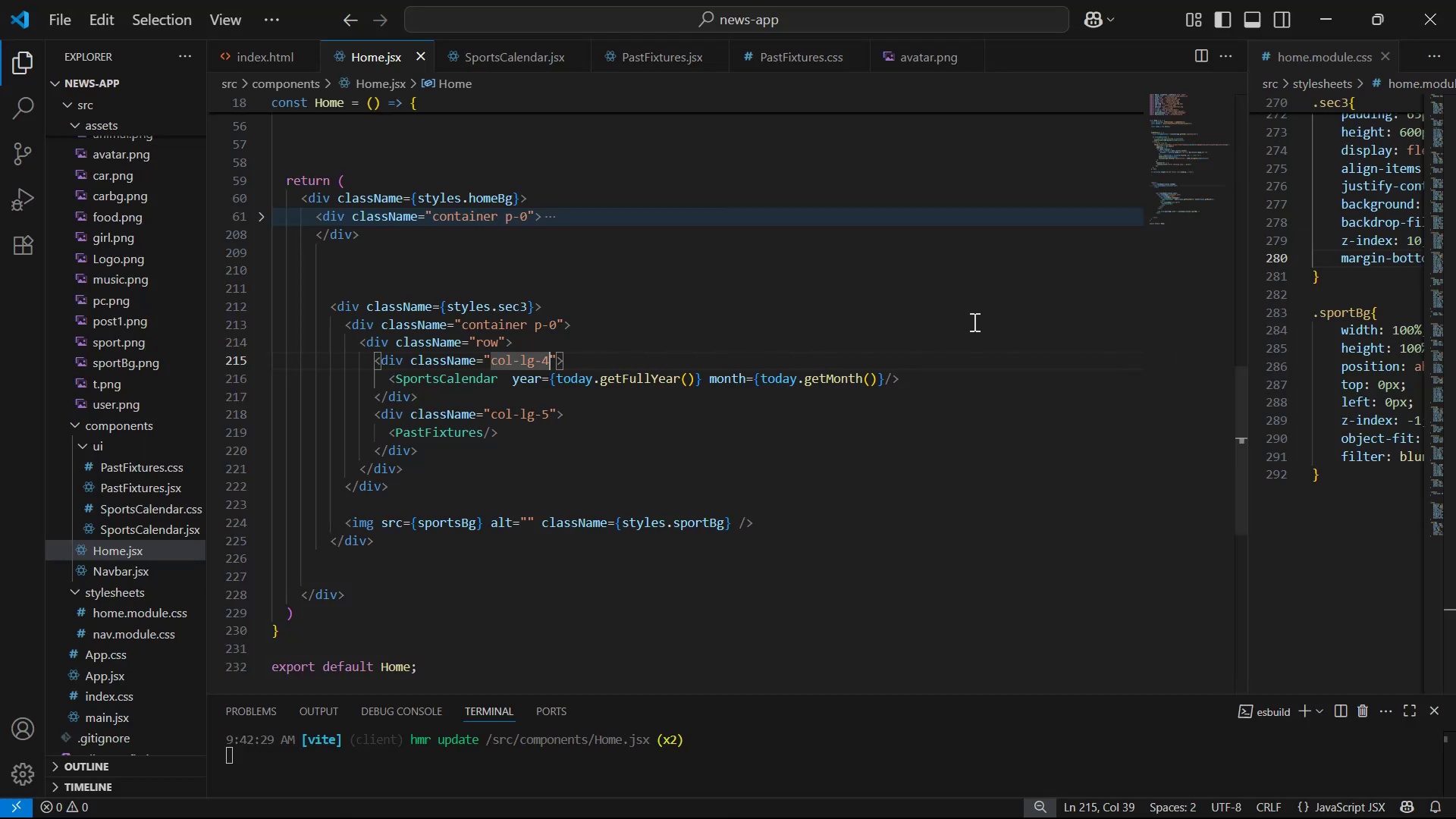 
key(Alt+Tab)
 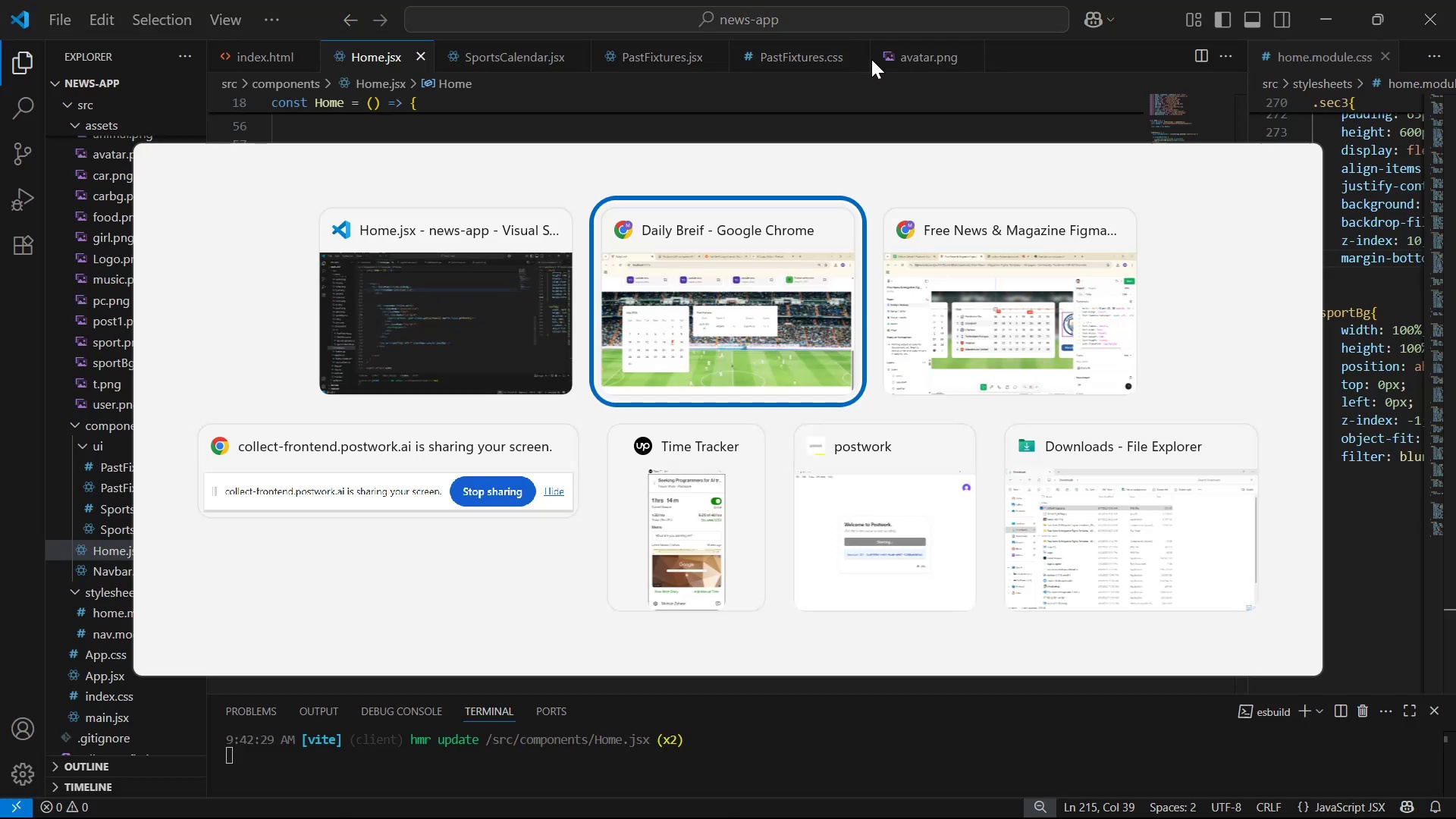 
key(Alt+Tab)
 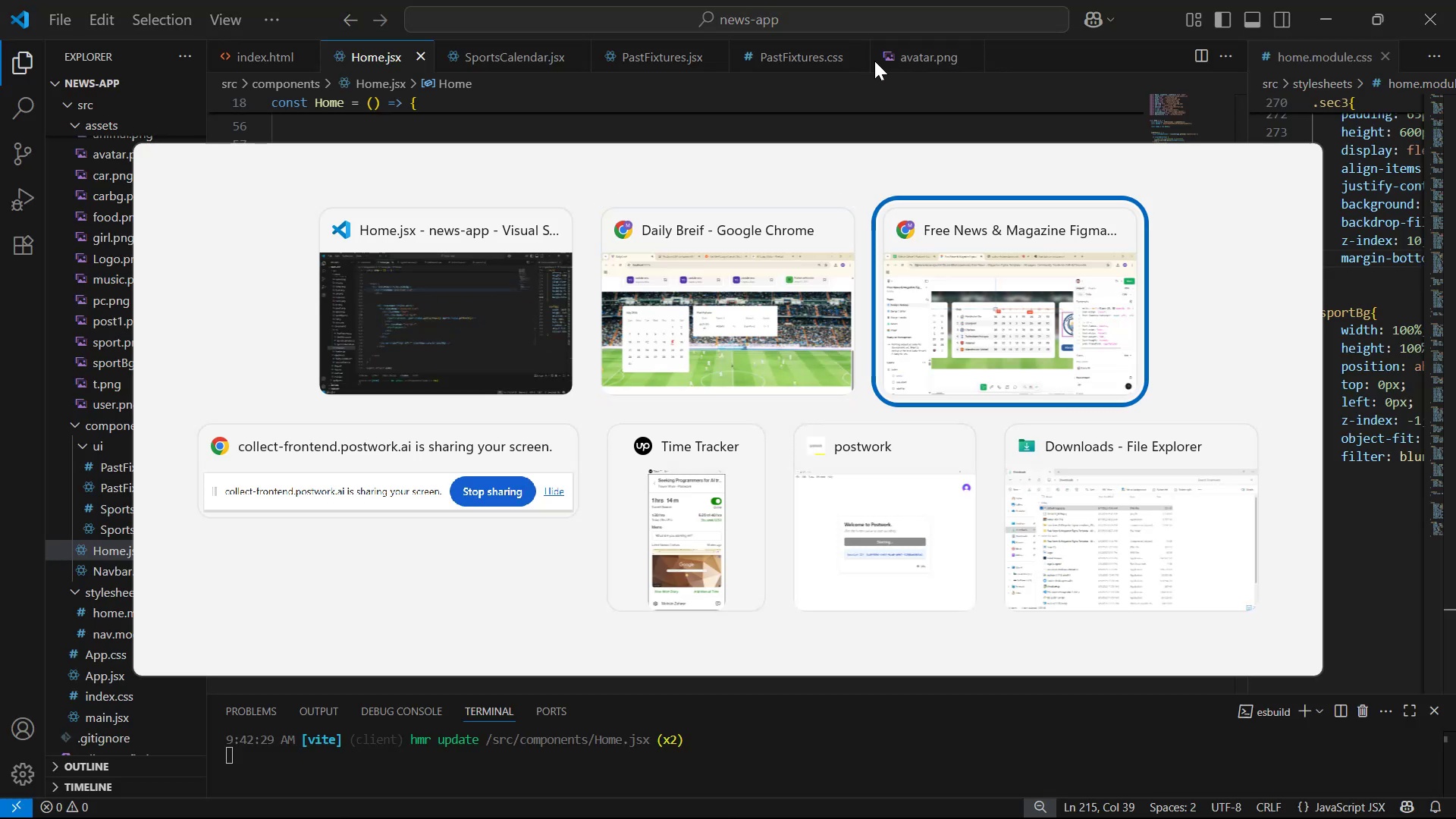 
key(Alt+Tab)
 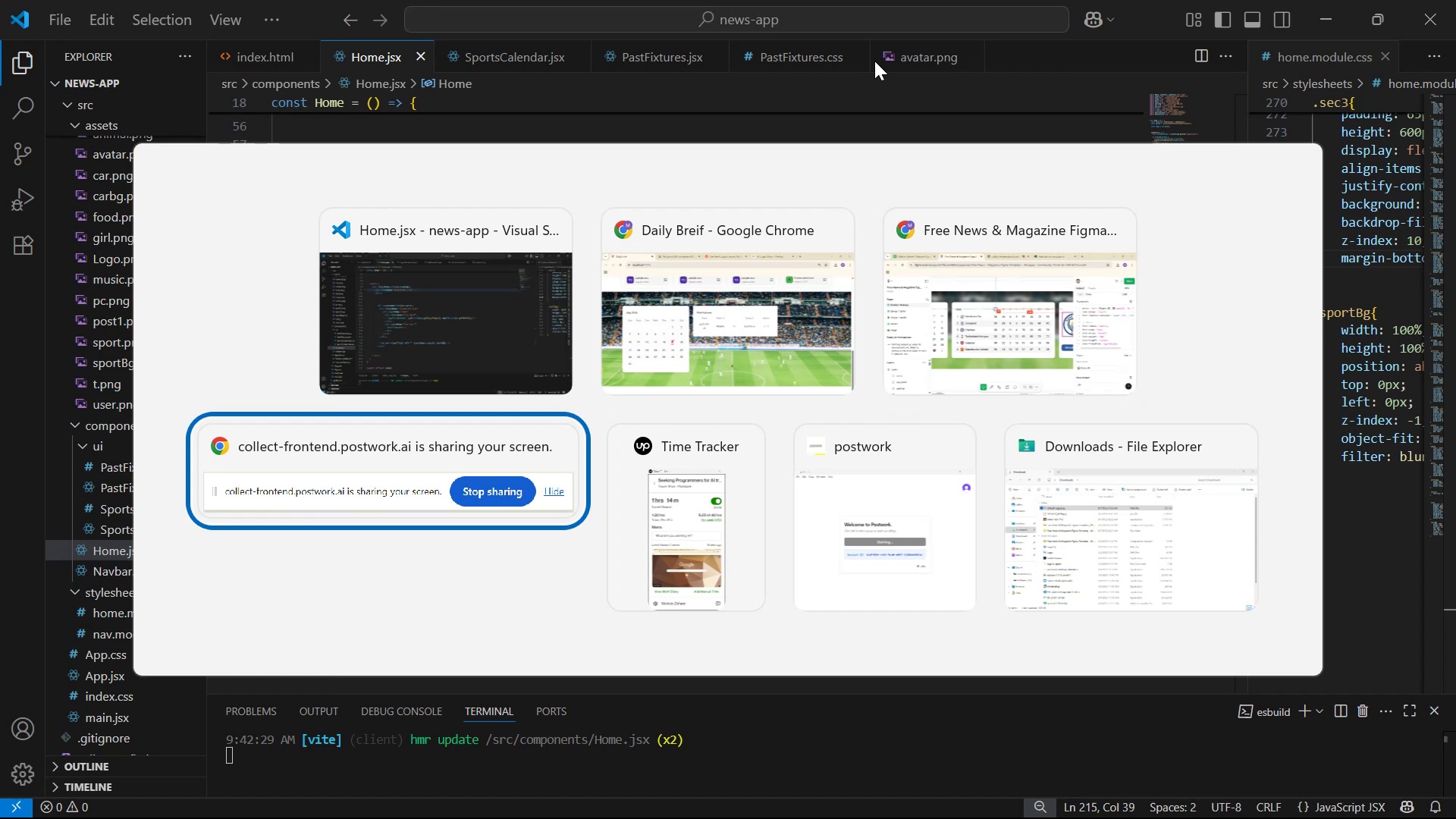 
key(Alt+Tab)
 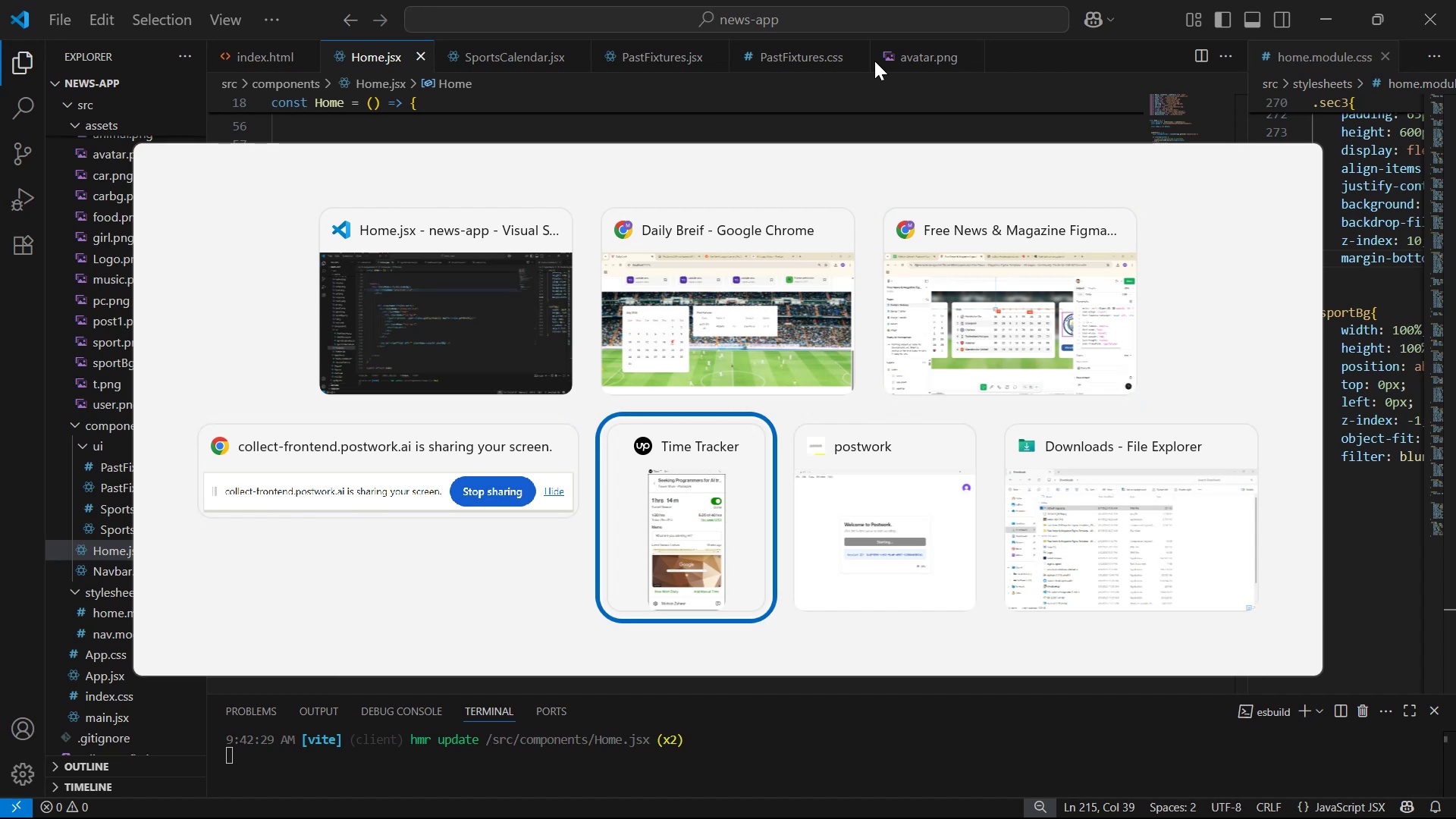 
key(Alt+Tab)
 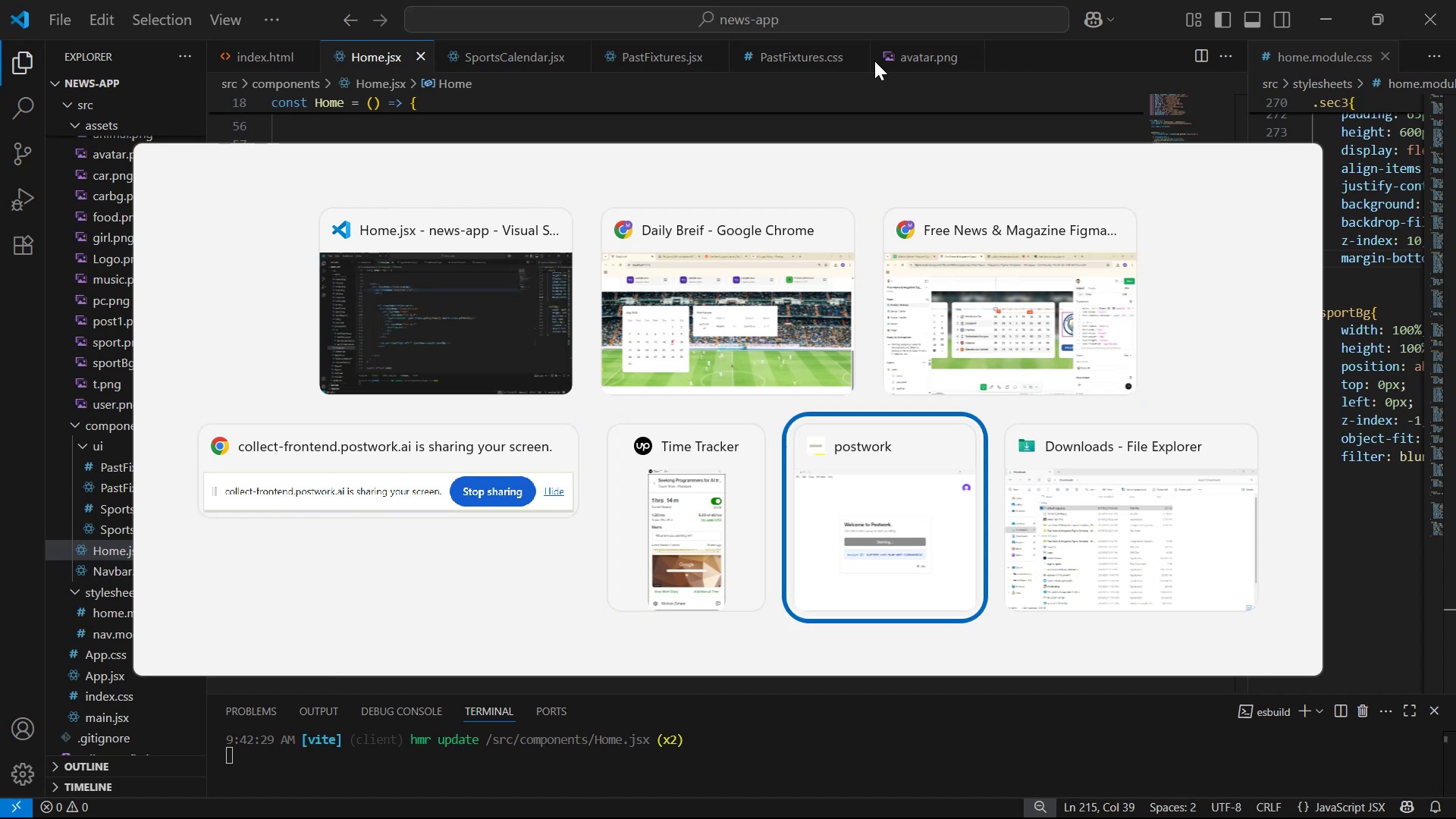 
key(Alt+Tab)
 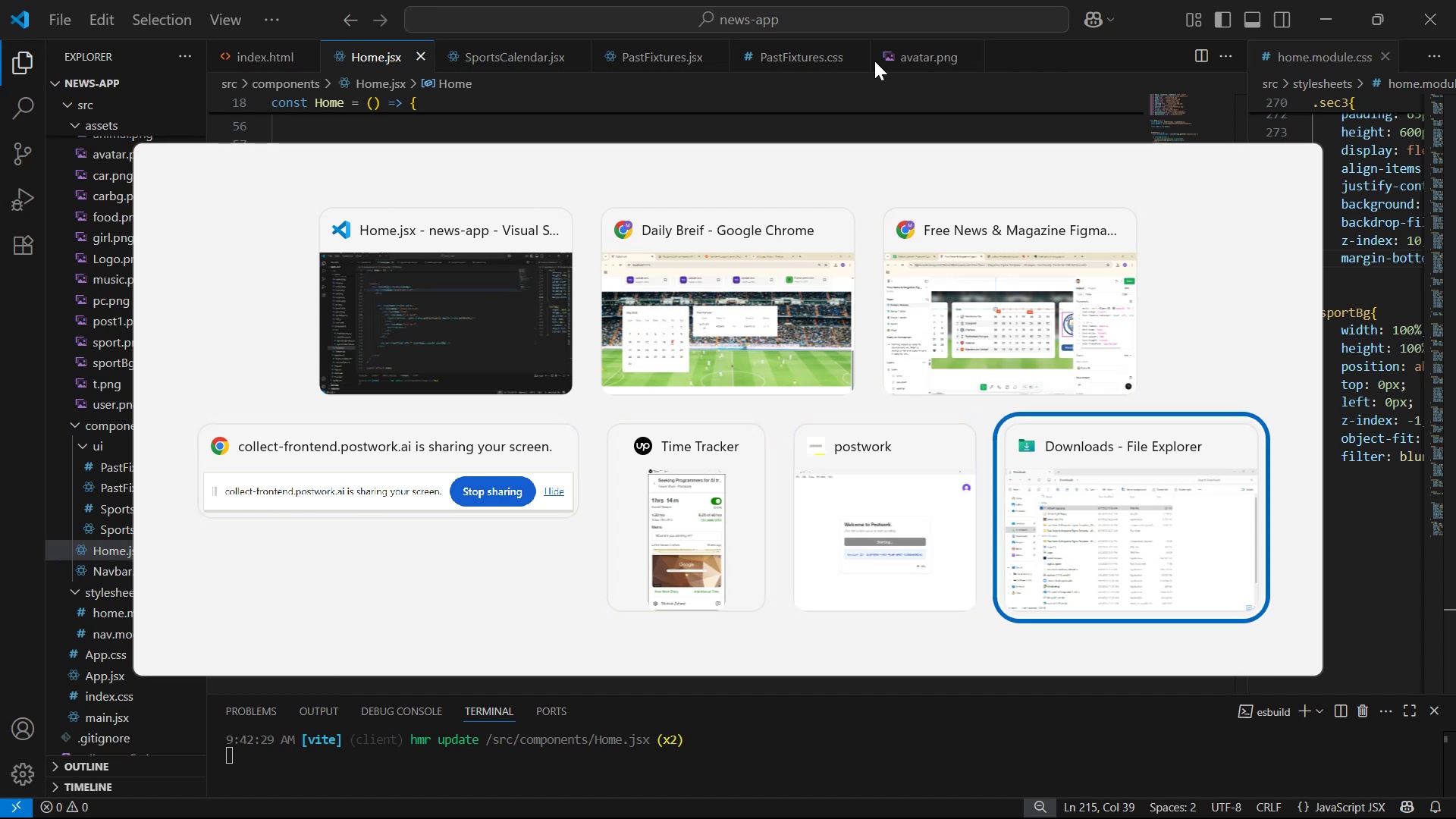 
key(Alt+Tab)
 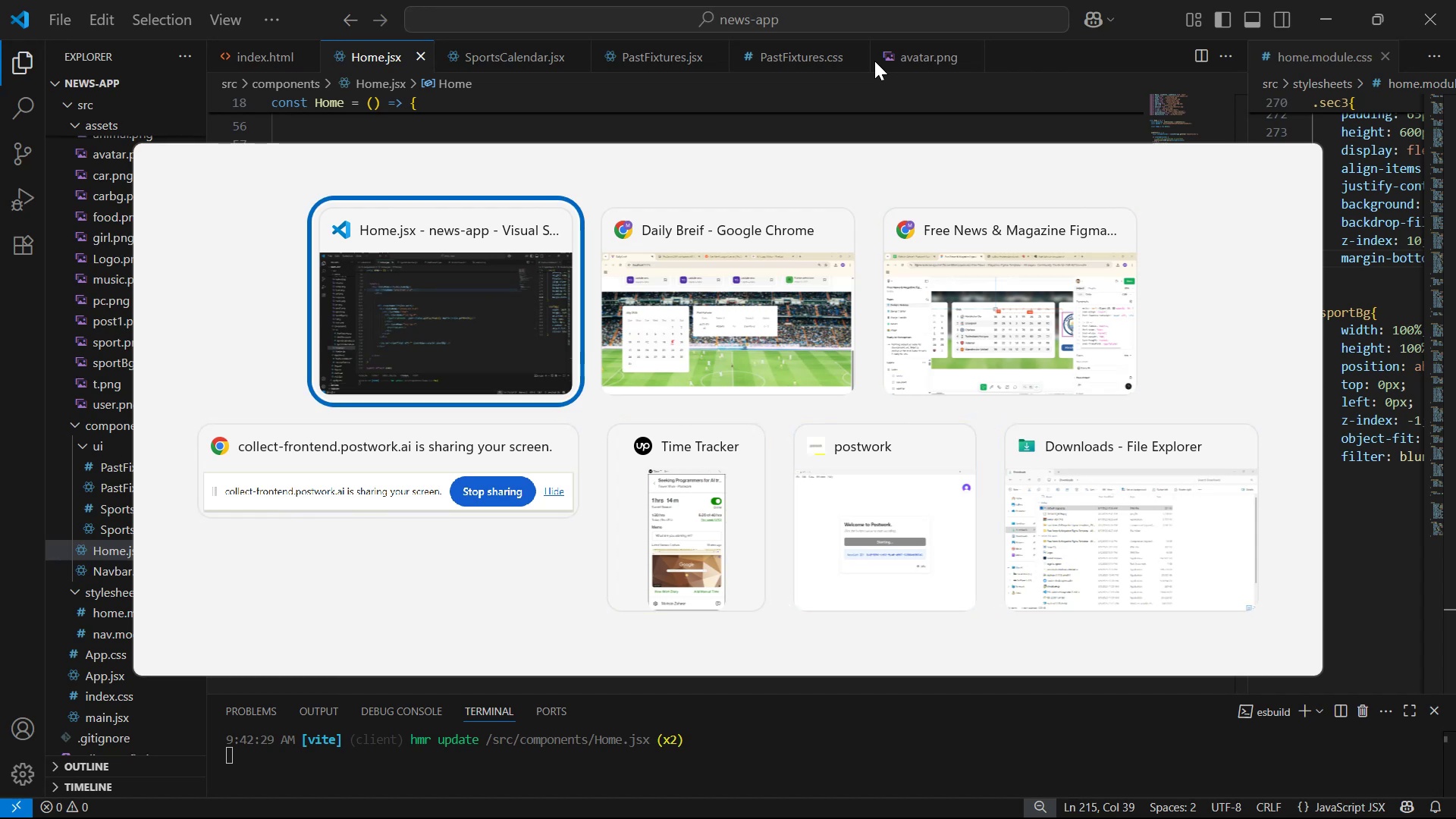 
key(Alt+Tab)
 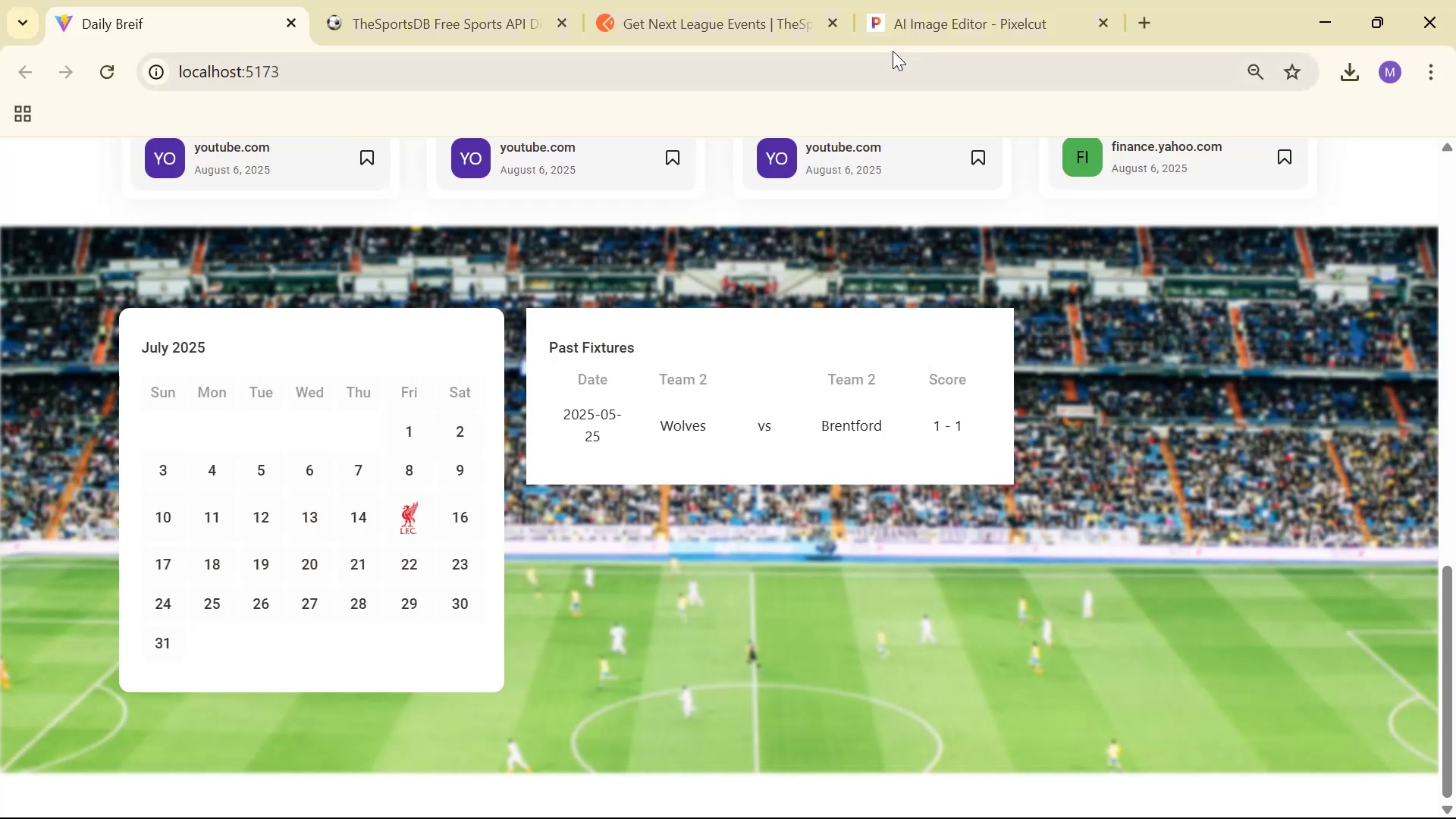 
left_click([963, 0])
 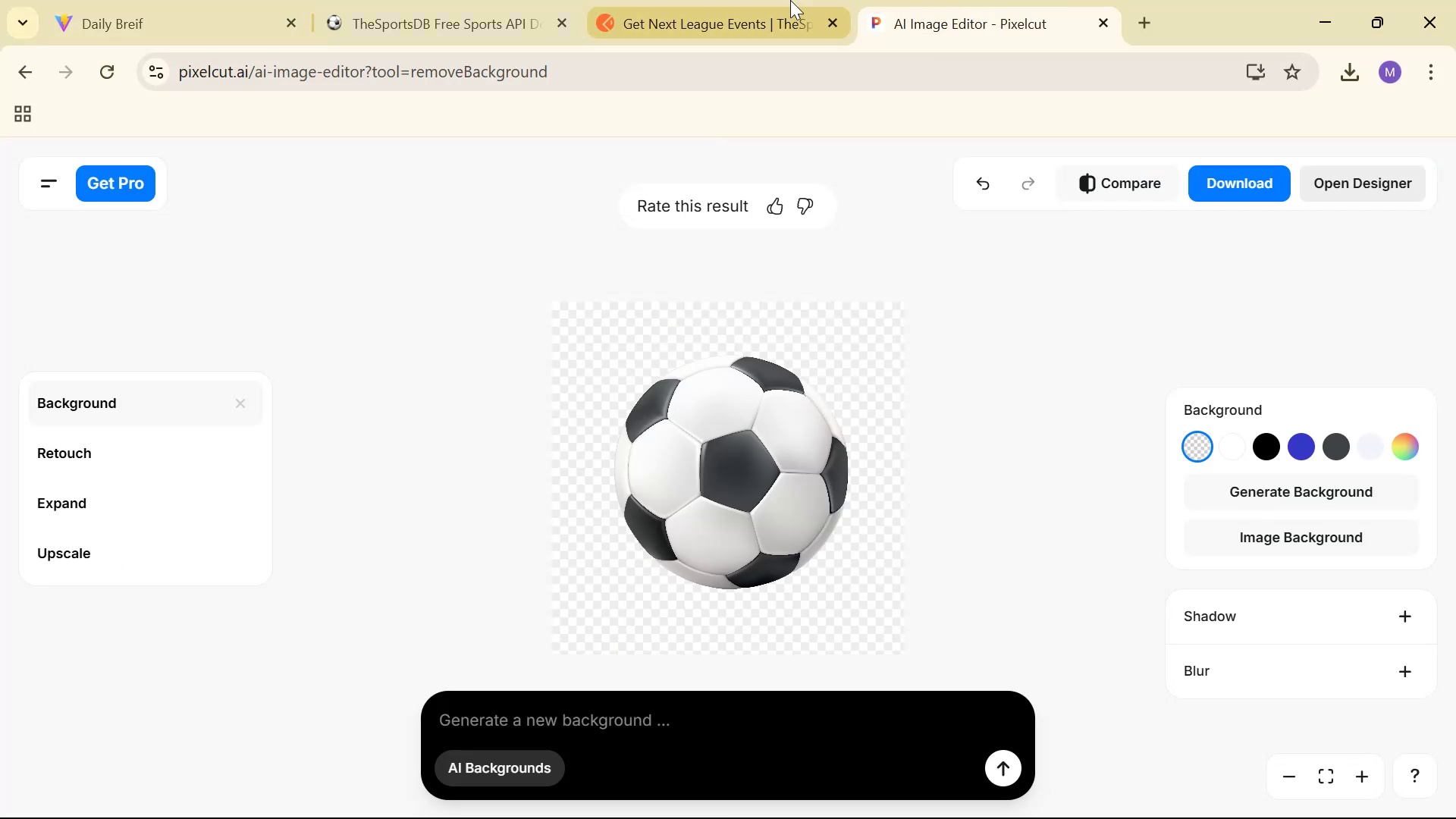 
left_click([654, 0])
 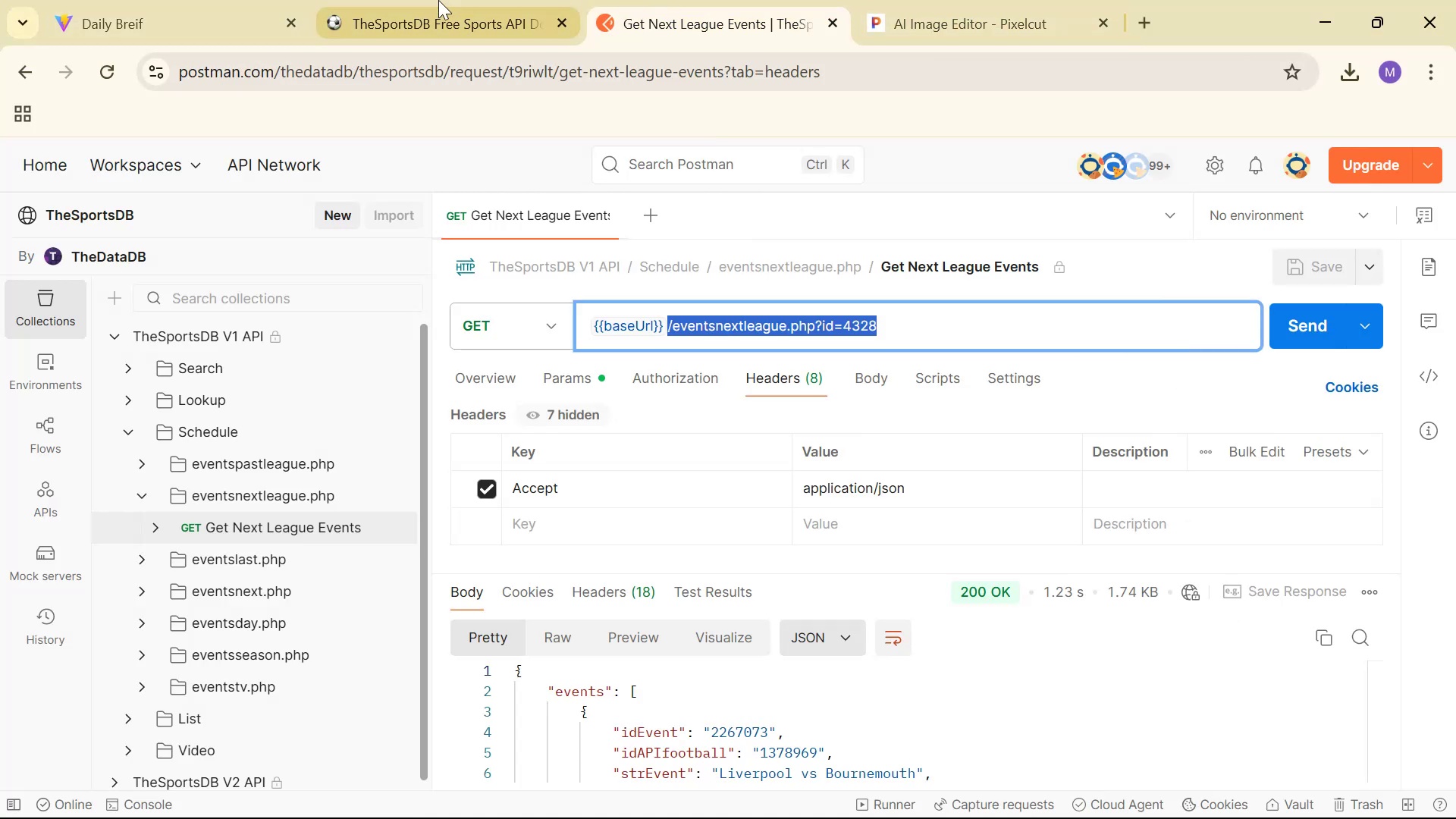 
left_click([435, 0])
 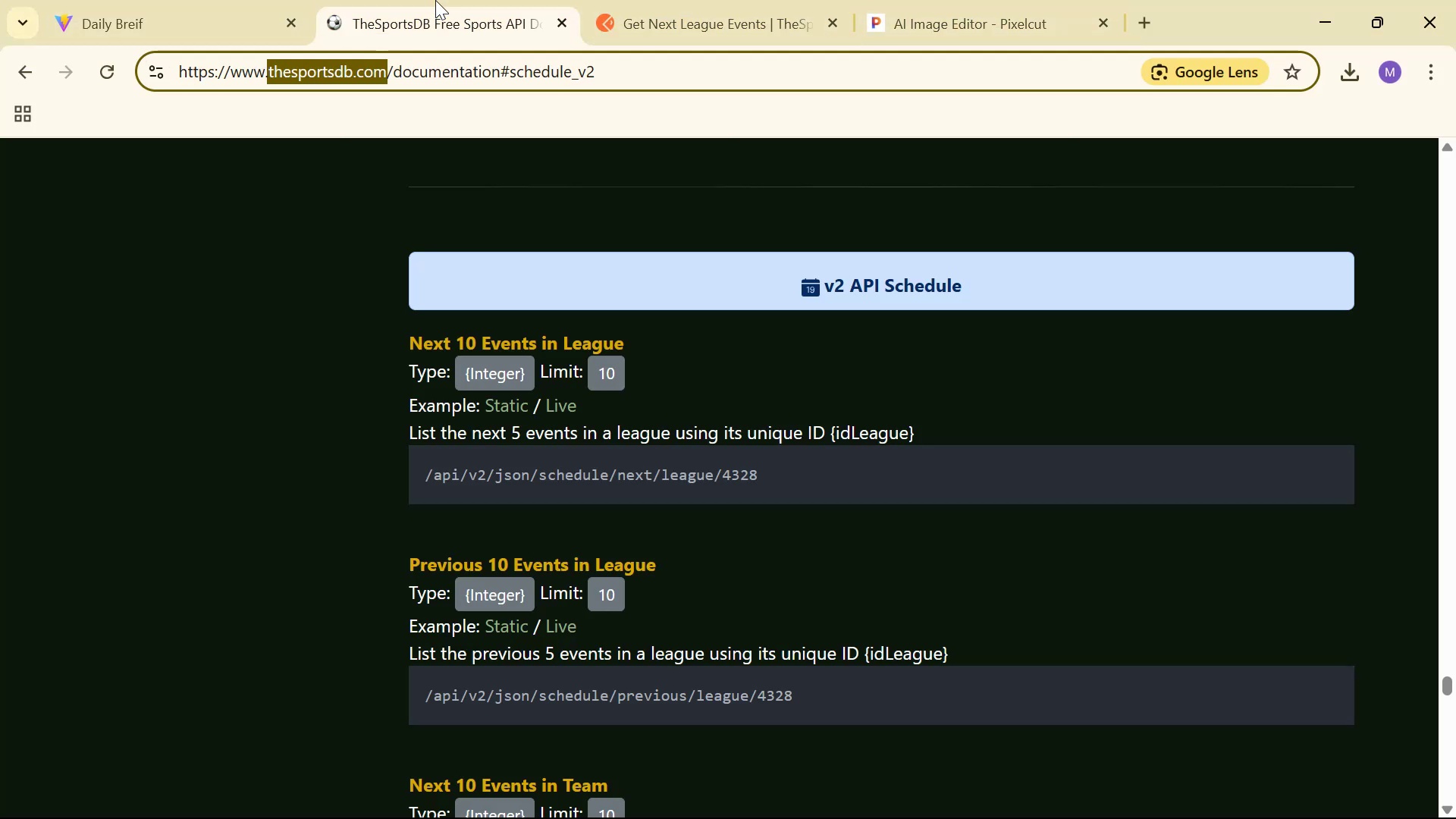 
key(Alt+Tab)
 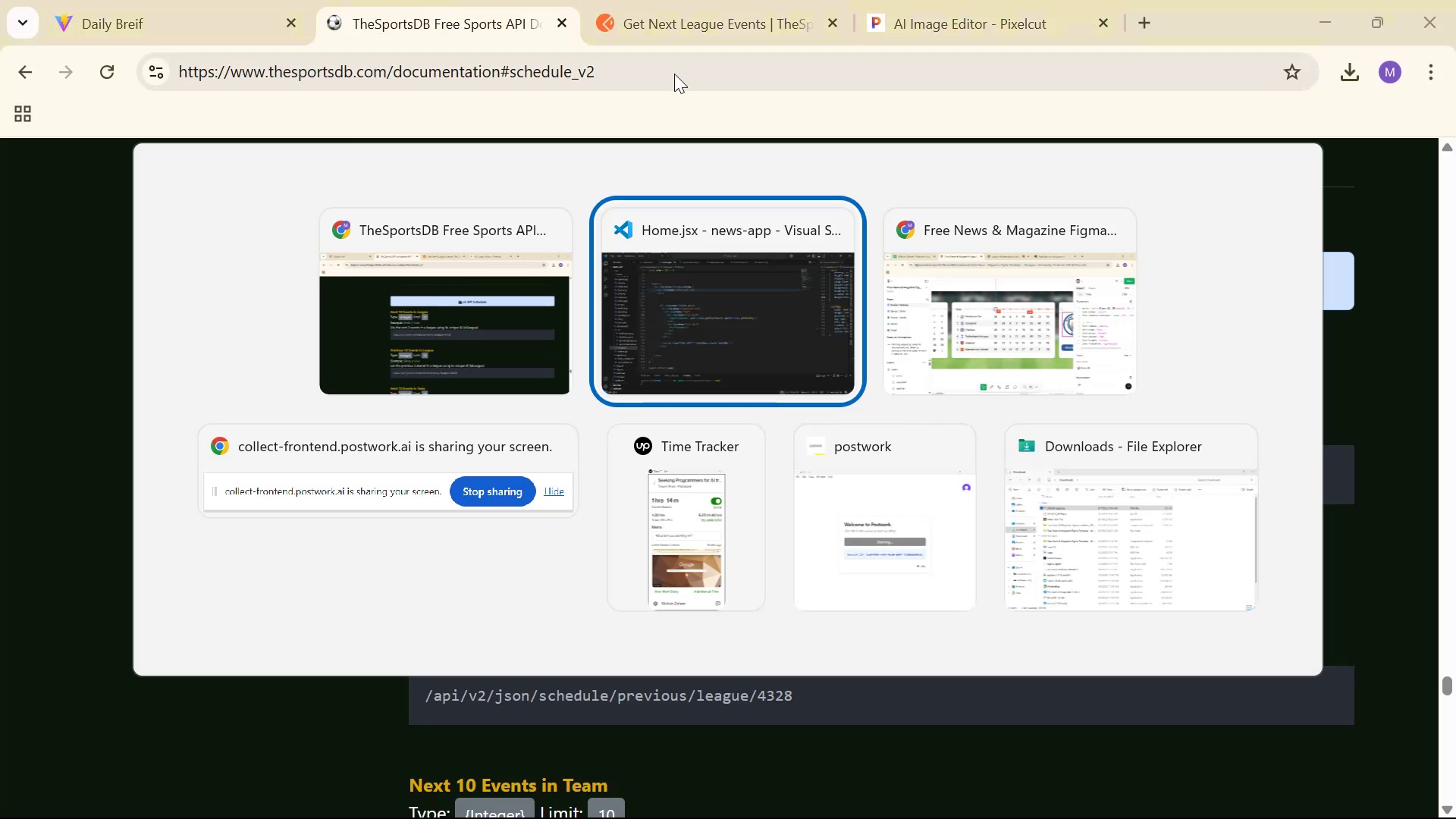 
key(Alt+Tab)
 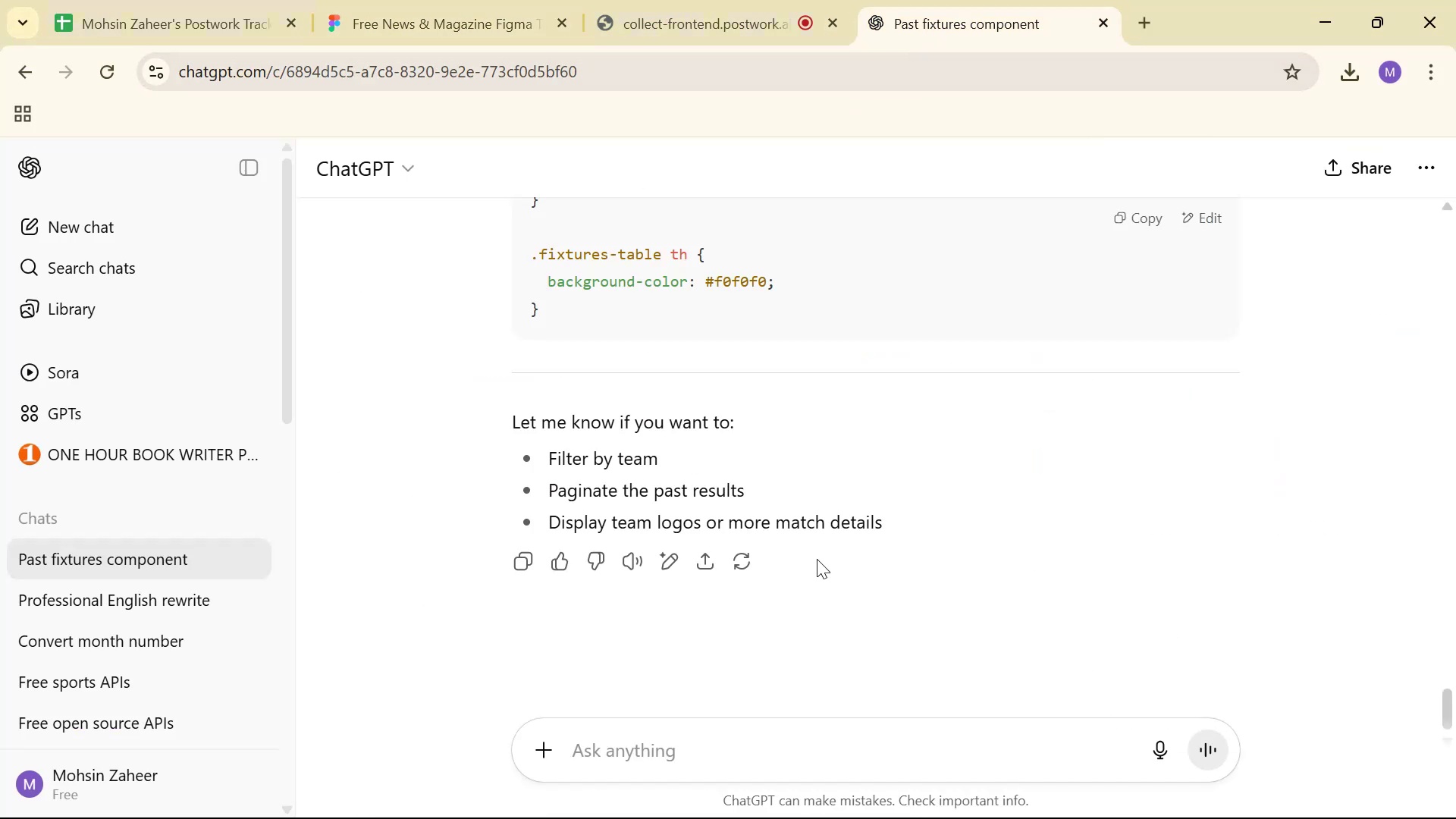 
left_click([789, 743])
 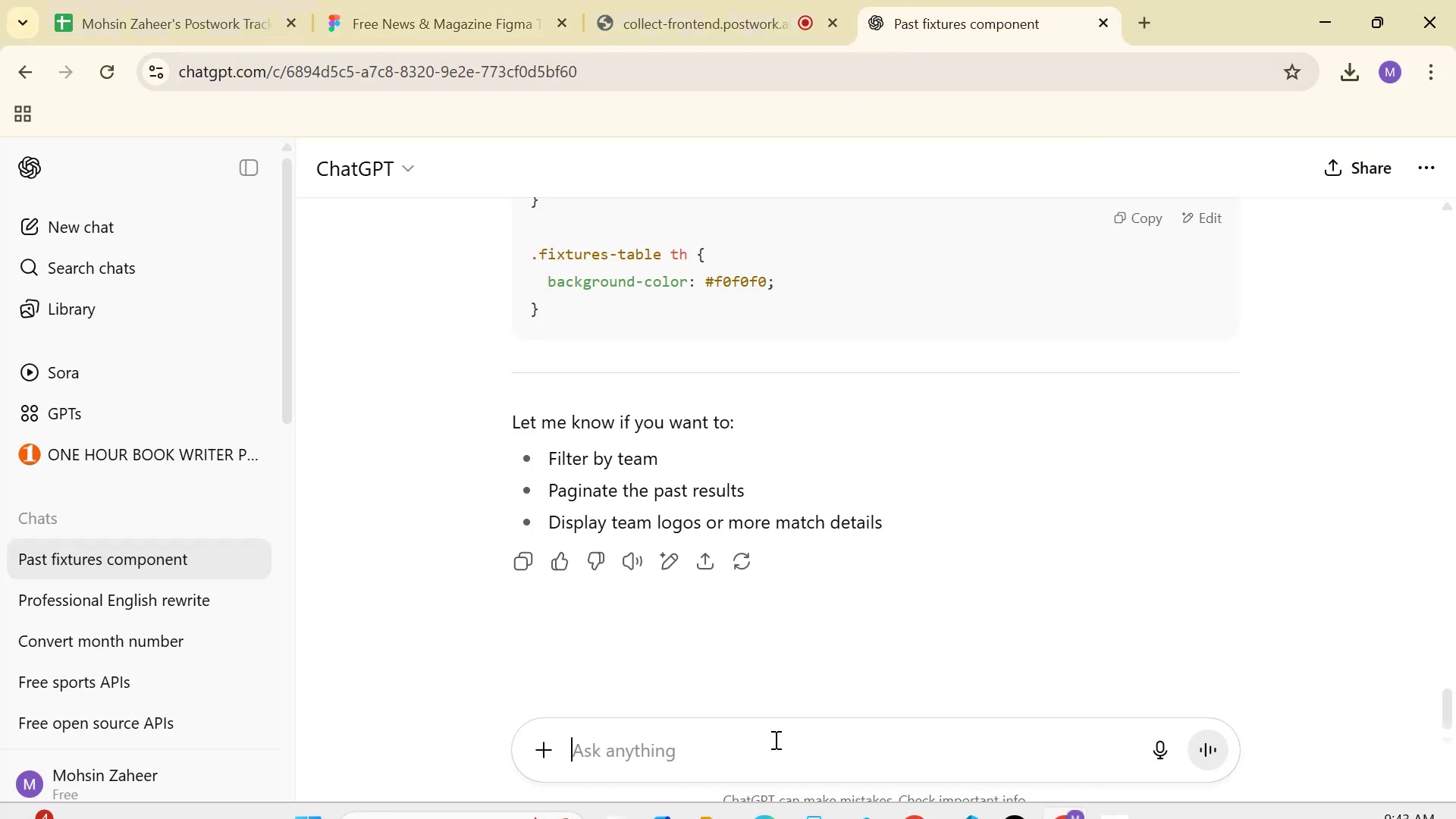 
type(no iwan)
key(Backspace)
key(Backspace)
key(Backspace)
type( wan)
key(Backspace)
key(Backspace)
key(Backspace)
type(acu)
key(Backspace)
type(tually want the leagues all team )
key(Backspace)
type(s and and th)
key(Backspace)
key(Backspace)
key(Backspace)
key(Backspace)
key(Backspace)
key(Backspace)
type(their perfomance tho)
key(Backspace)
type(rough out the league and )
 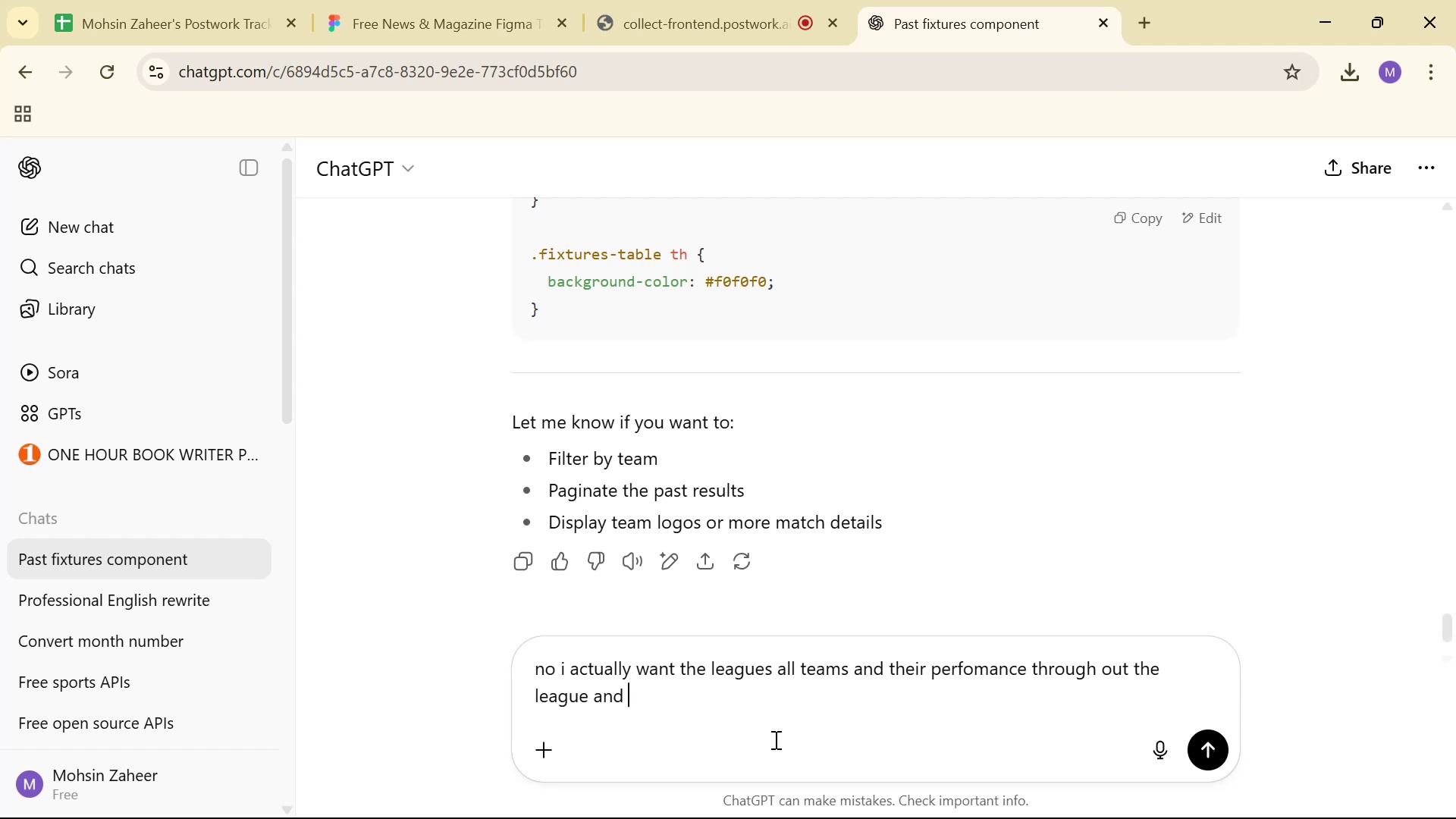 
wait(15.86)
 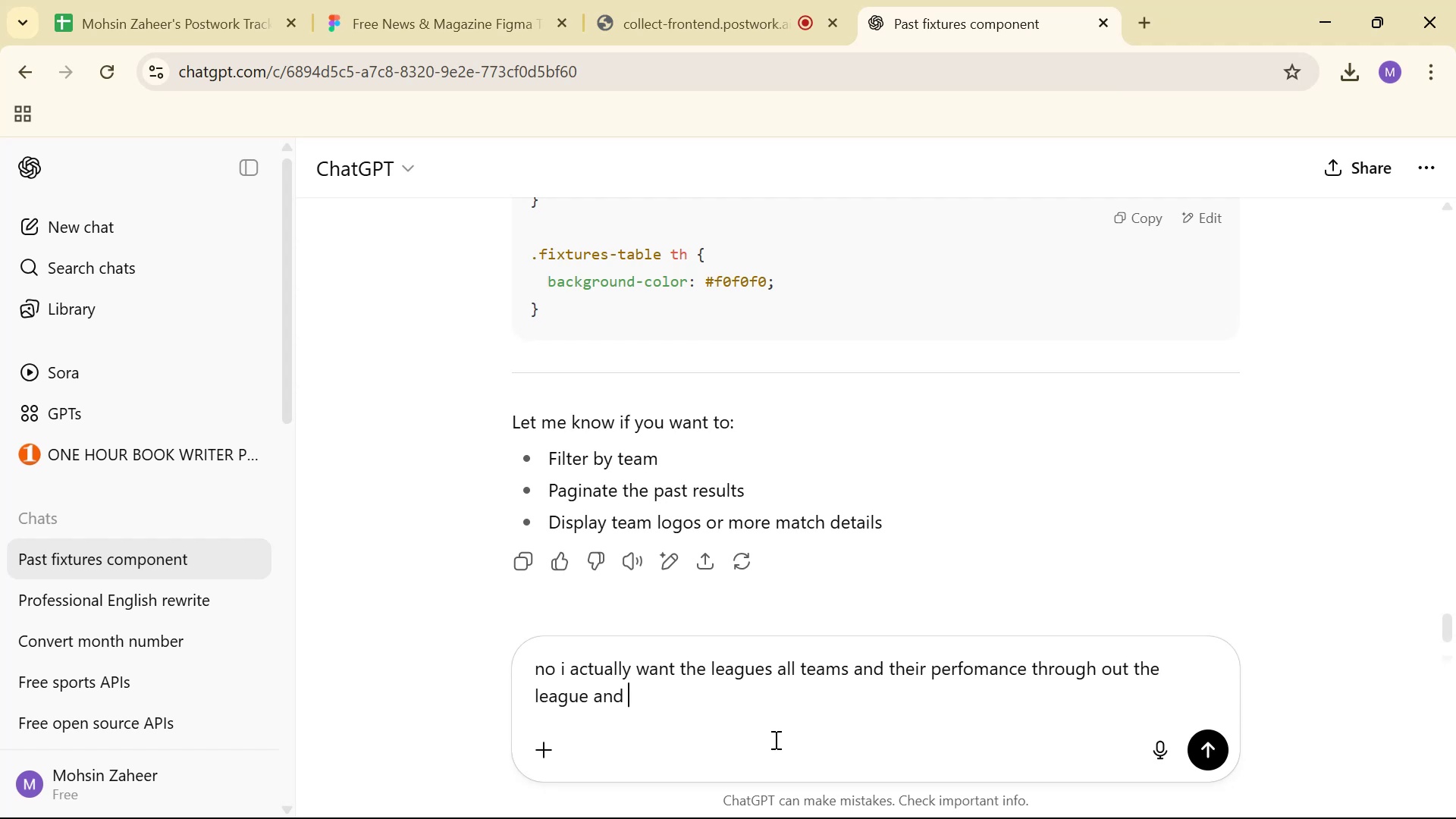 
type(there current pts)
key(Tab)
key(Tab)
key(Tab)
key(Tab)
key(Tab)
key(Tab)
key(Tab)
key(Tab)
key(Tab)
key(Tab)
key(Tab)
 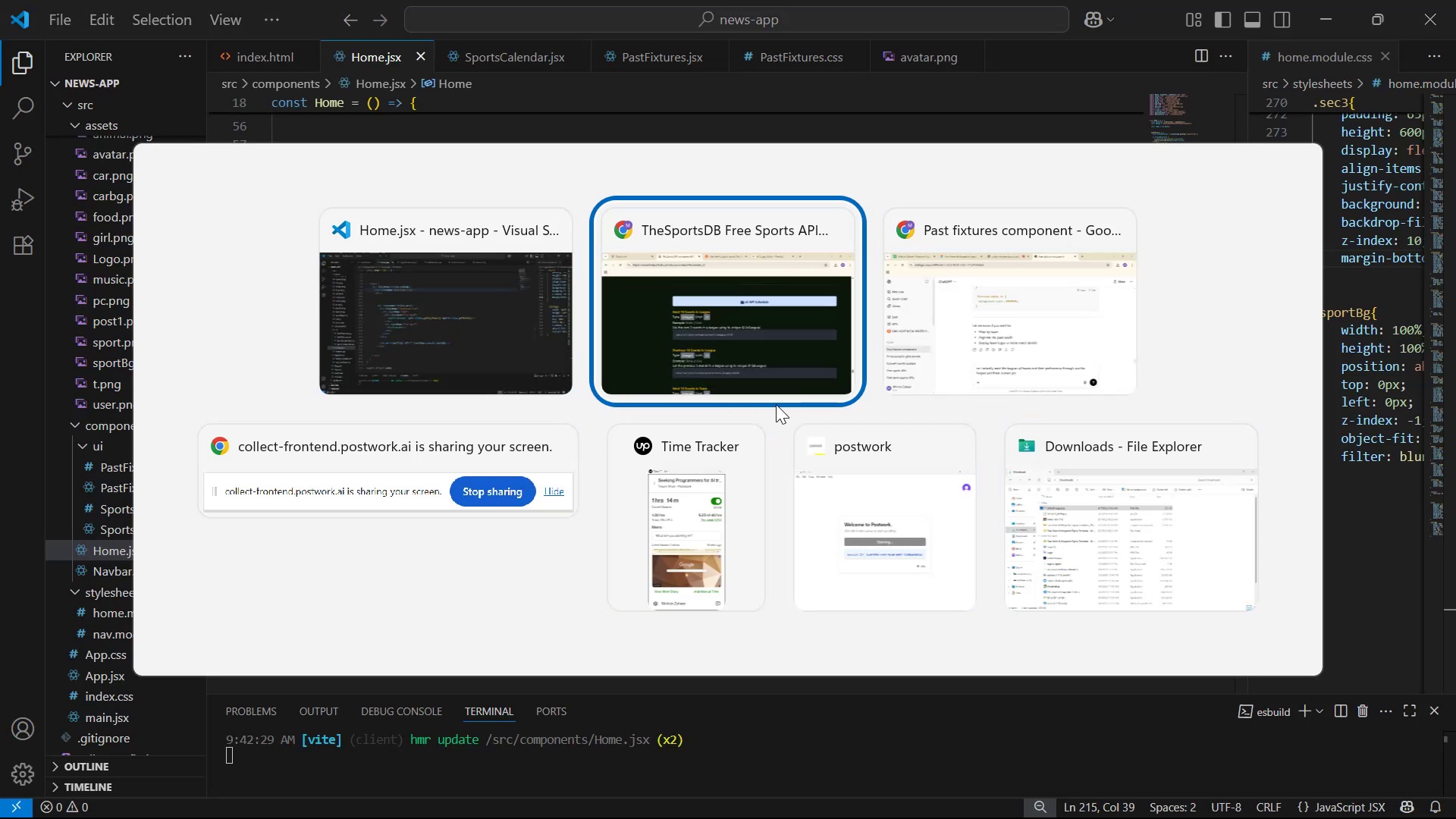 
hold_key(key=AltLeft, duration=1.53)
 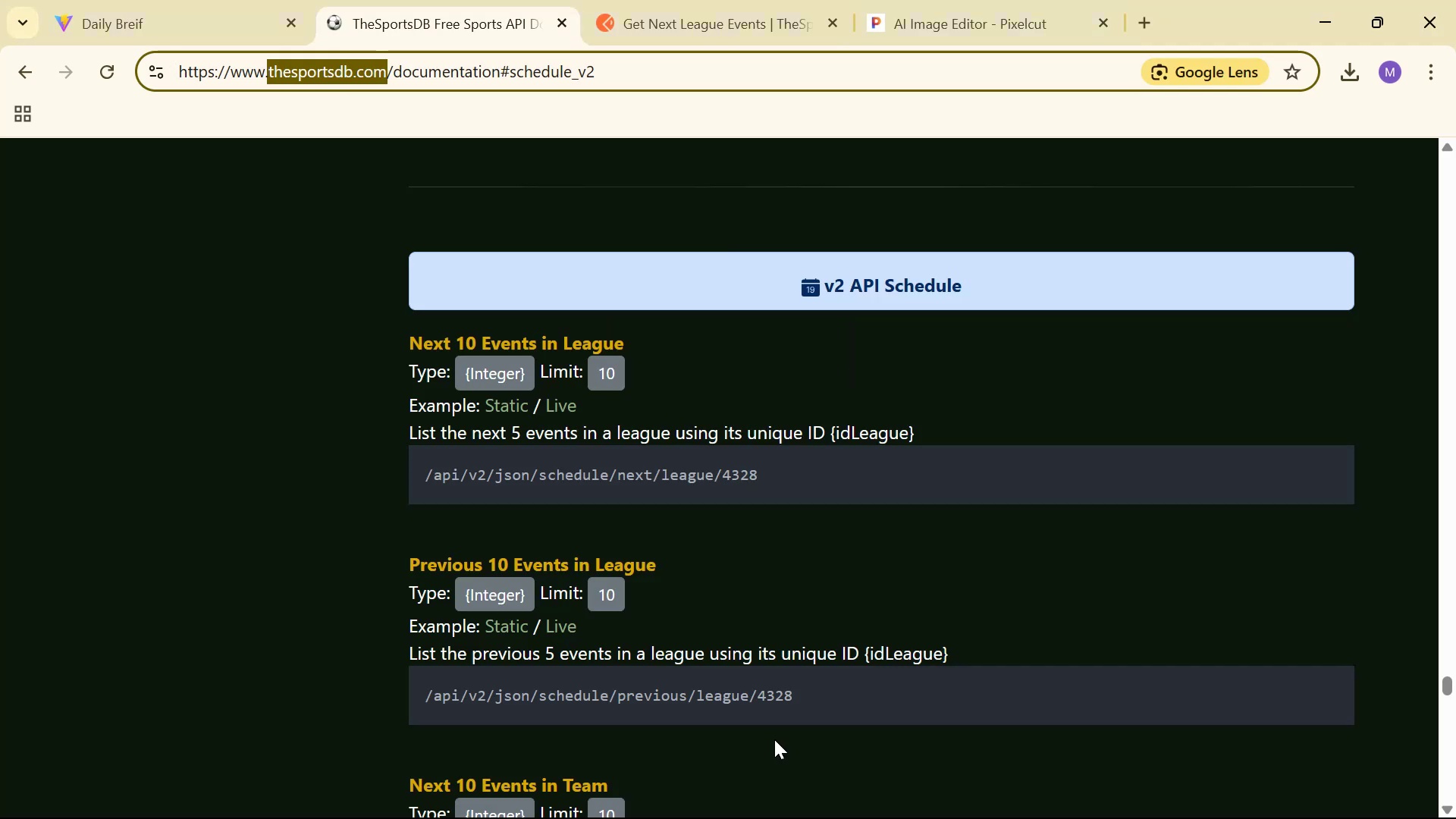 
hold_key(key=AltLeft, duration=0.62)
 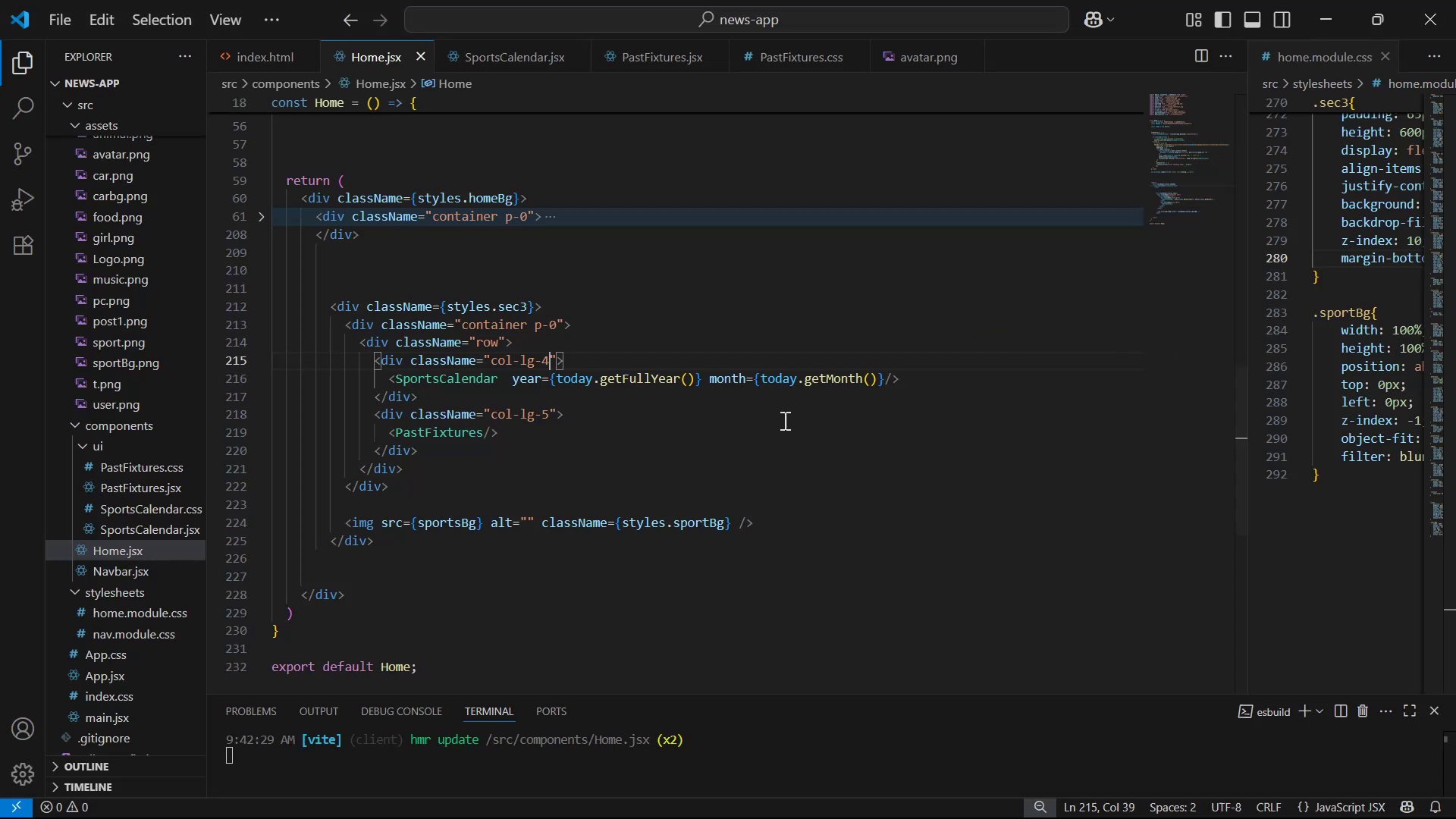 
hold_key(key=AltLeft, duration=2.47)
 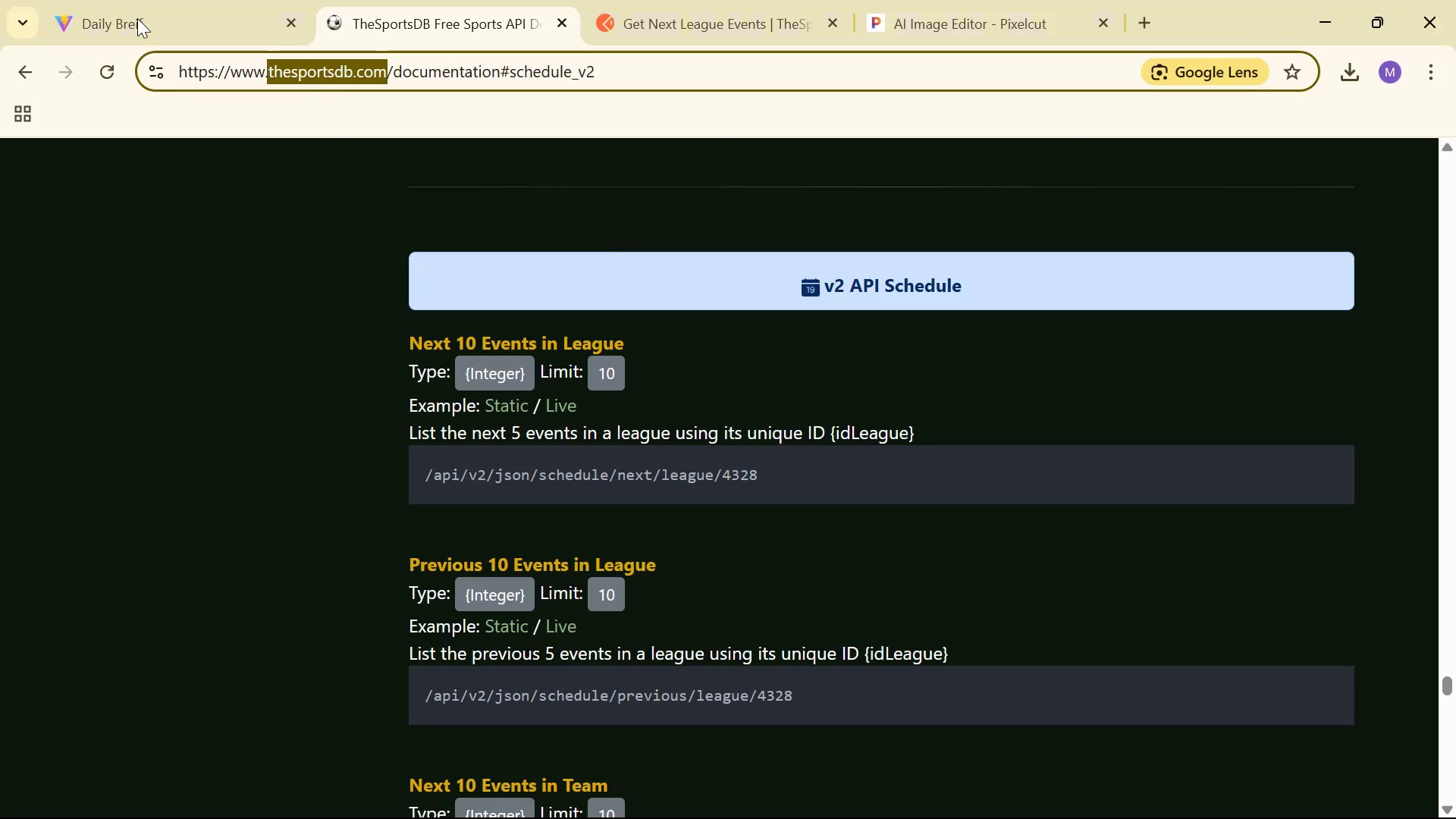 
left_click([53, 0])
 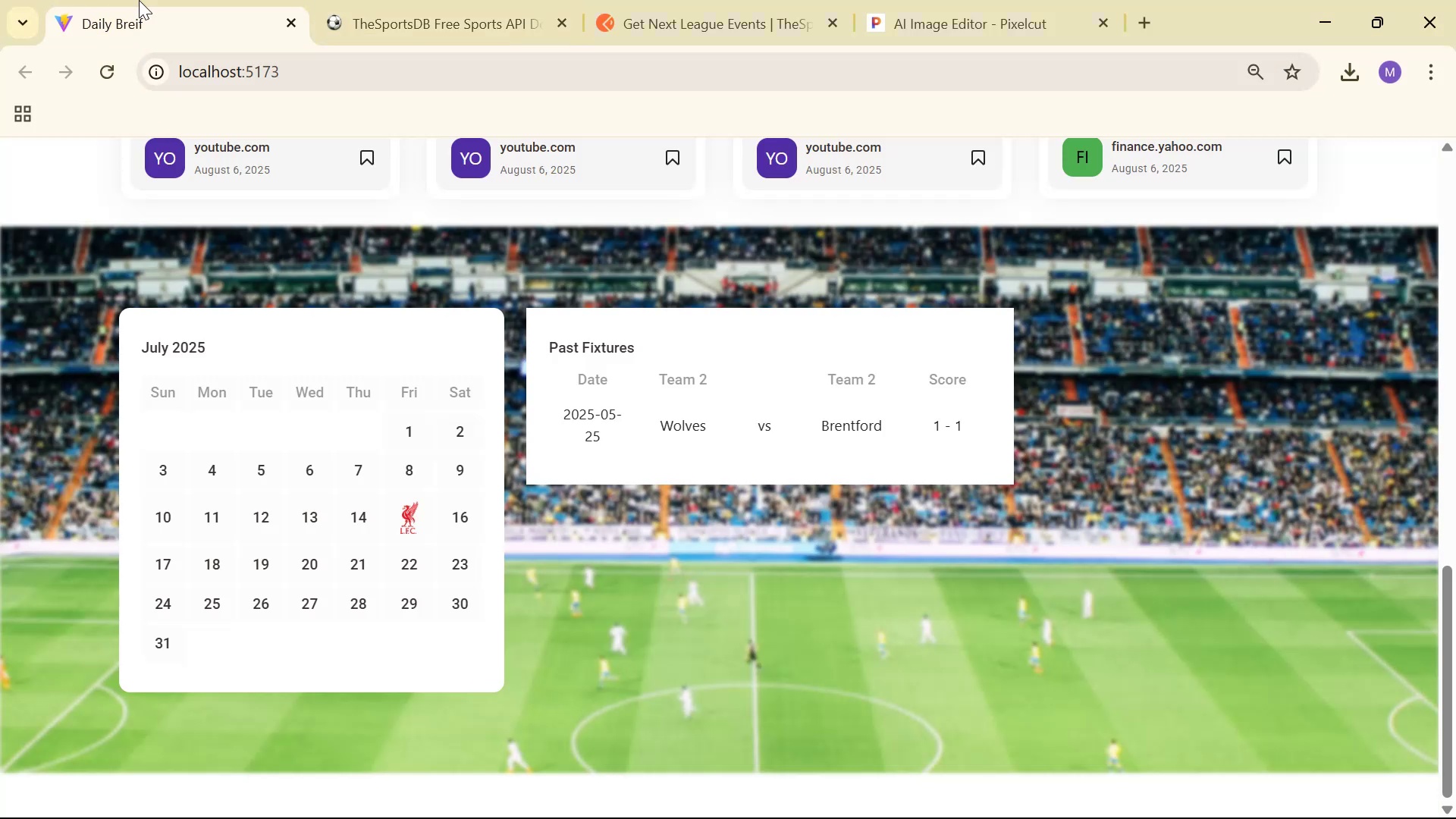 
key(Alt+Tab)
 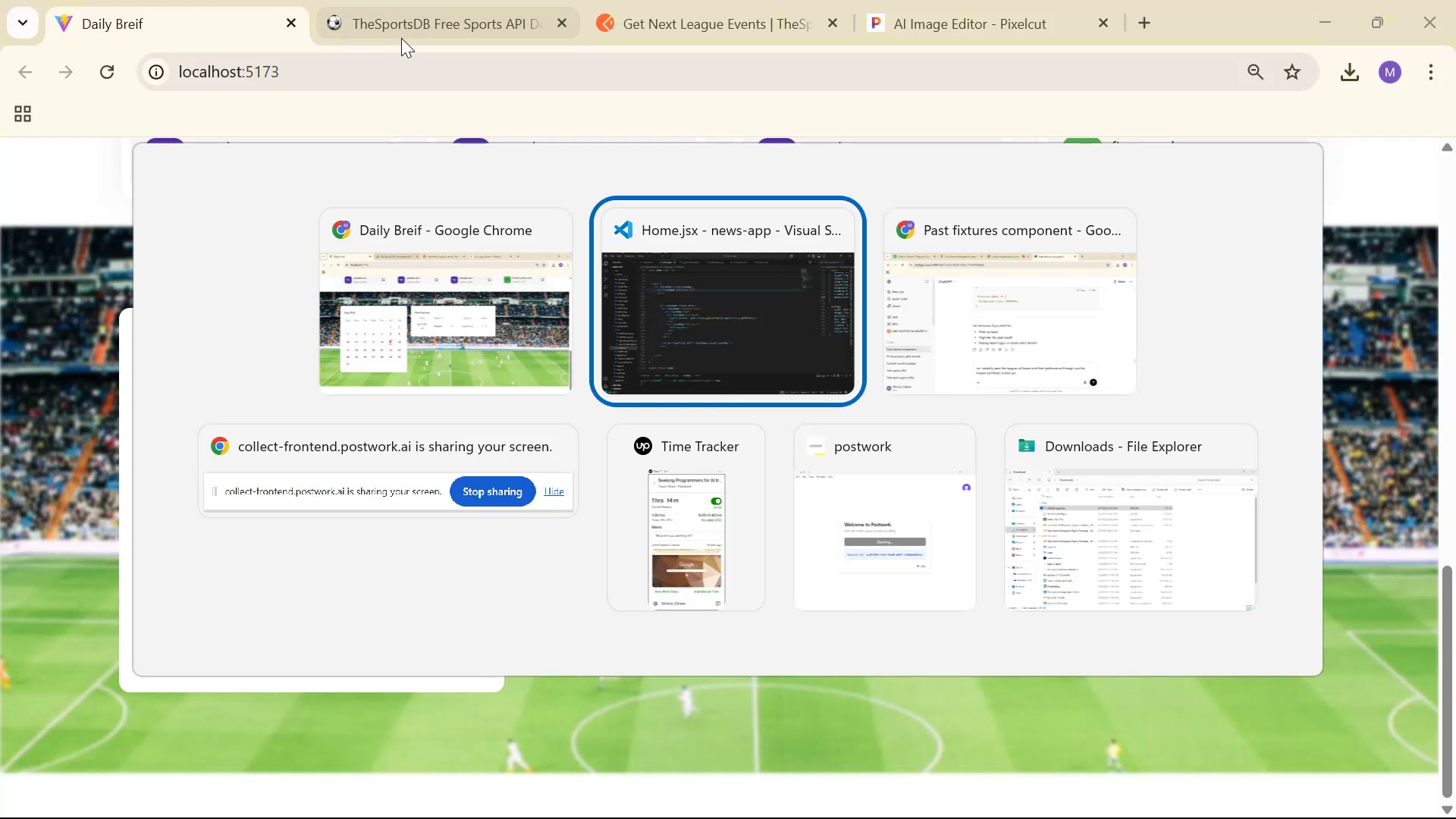 
key(Alt+Tab)
 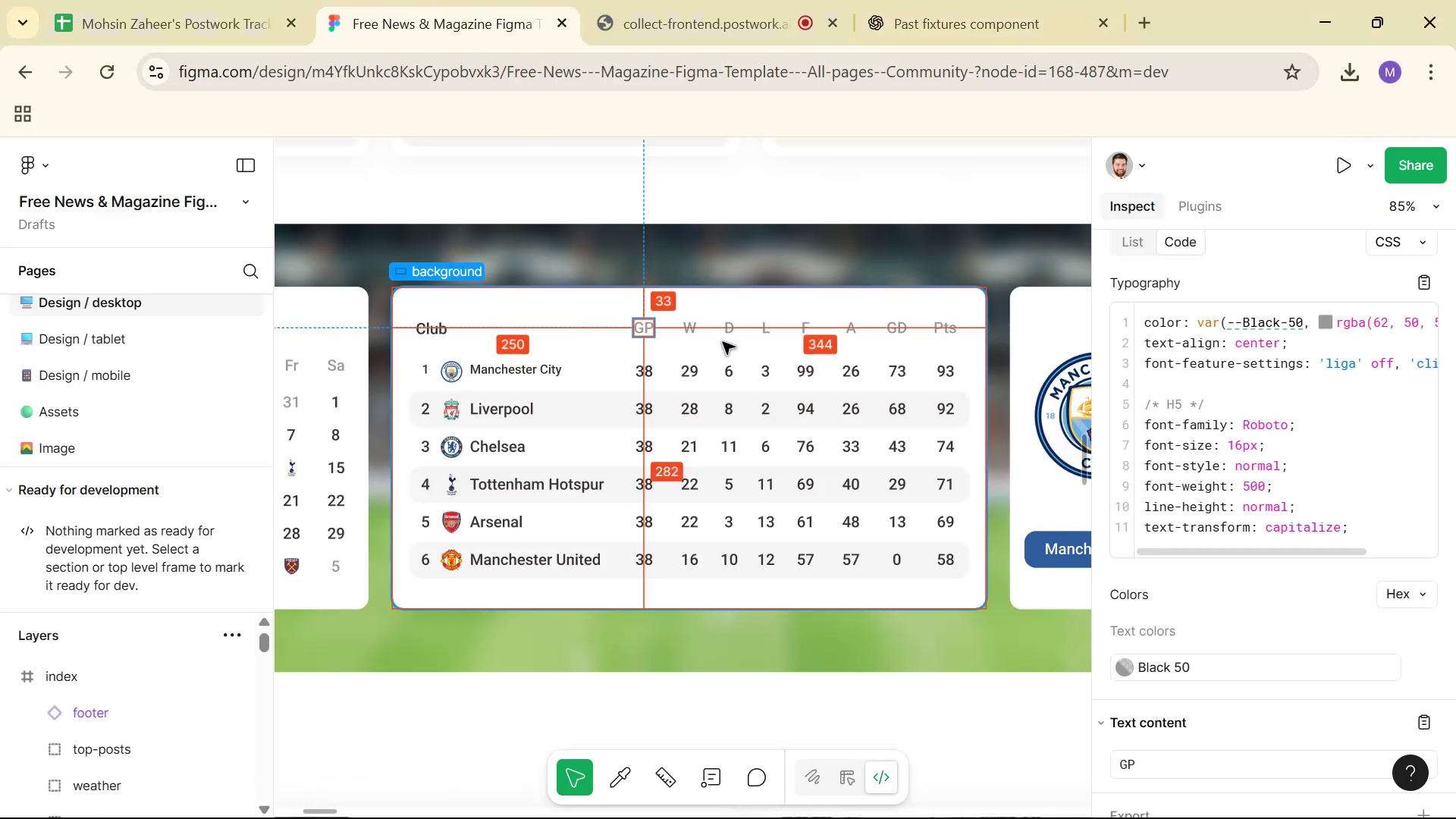 
wait(9.73)
 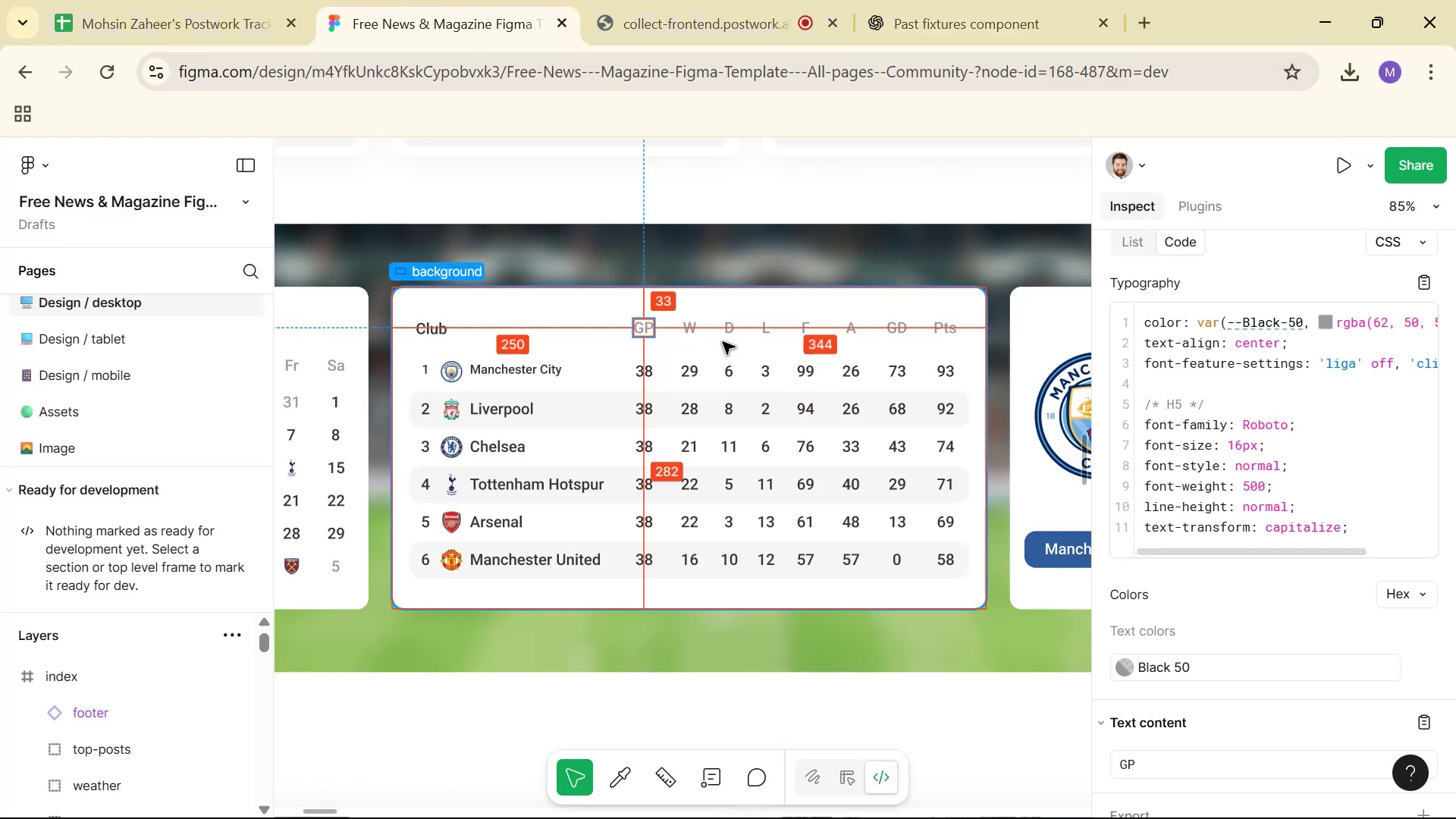 
left_click([954, 19])
 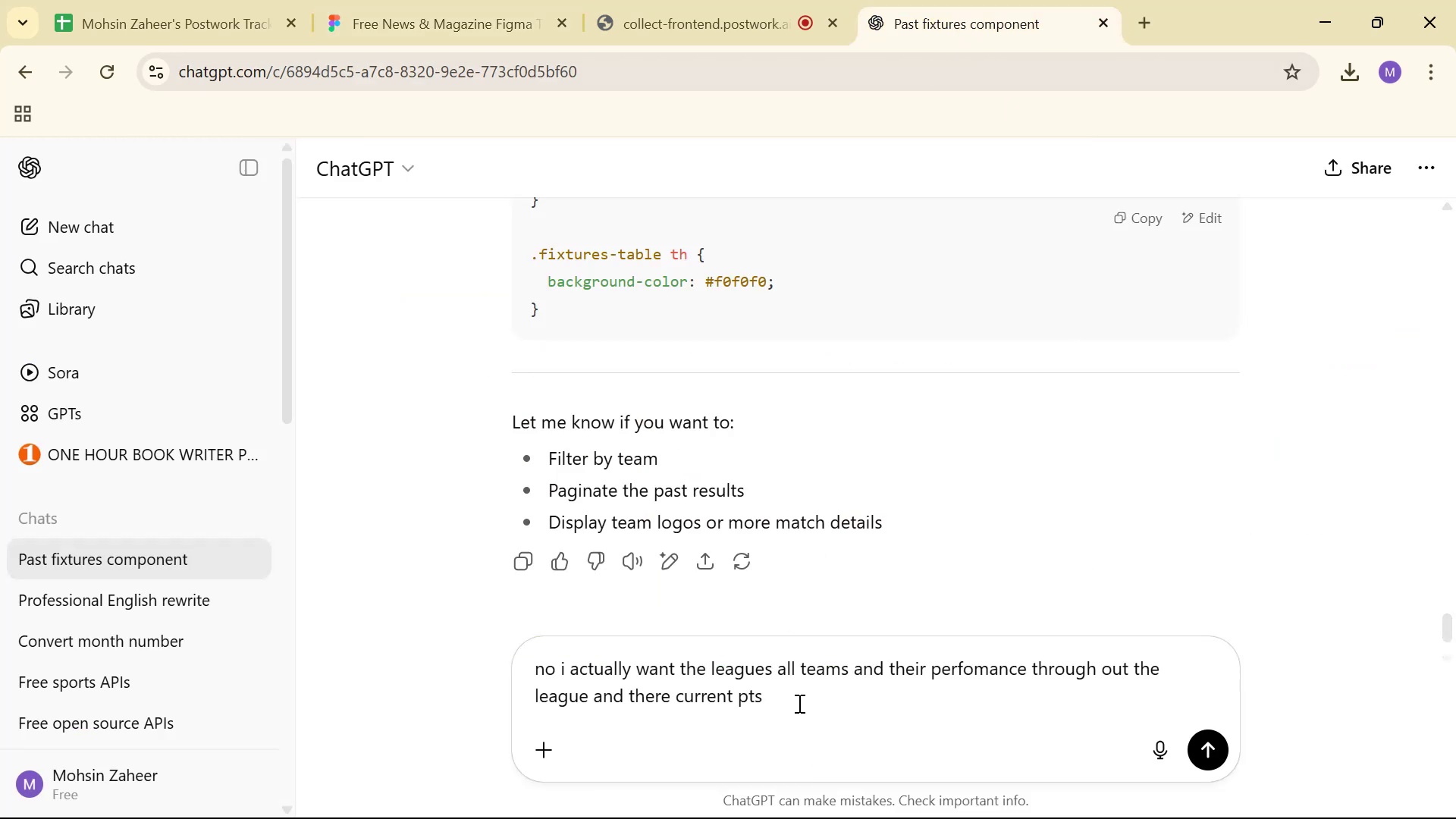 
type( etc)
 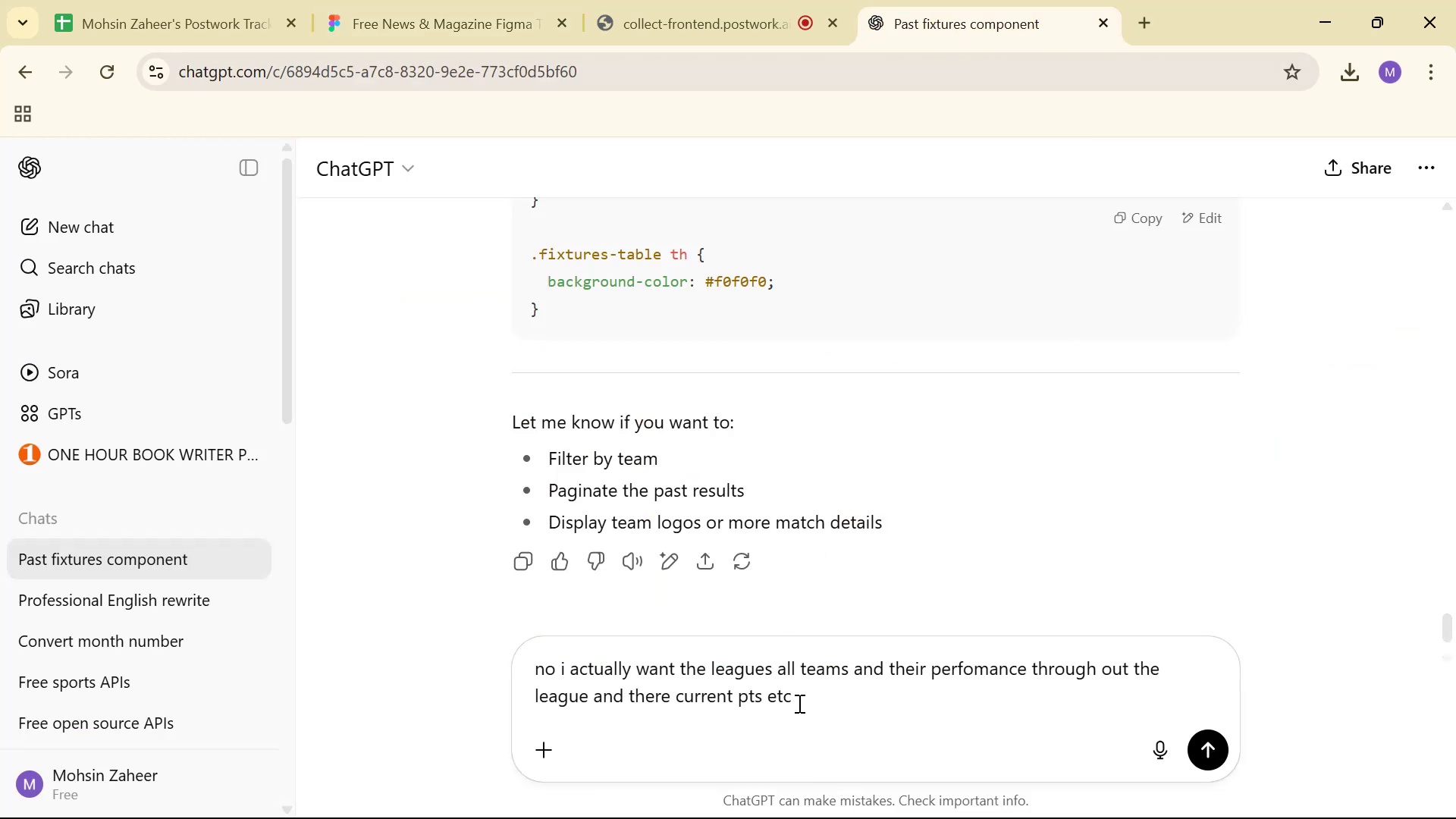 
key(Enter)
 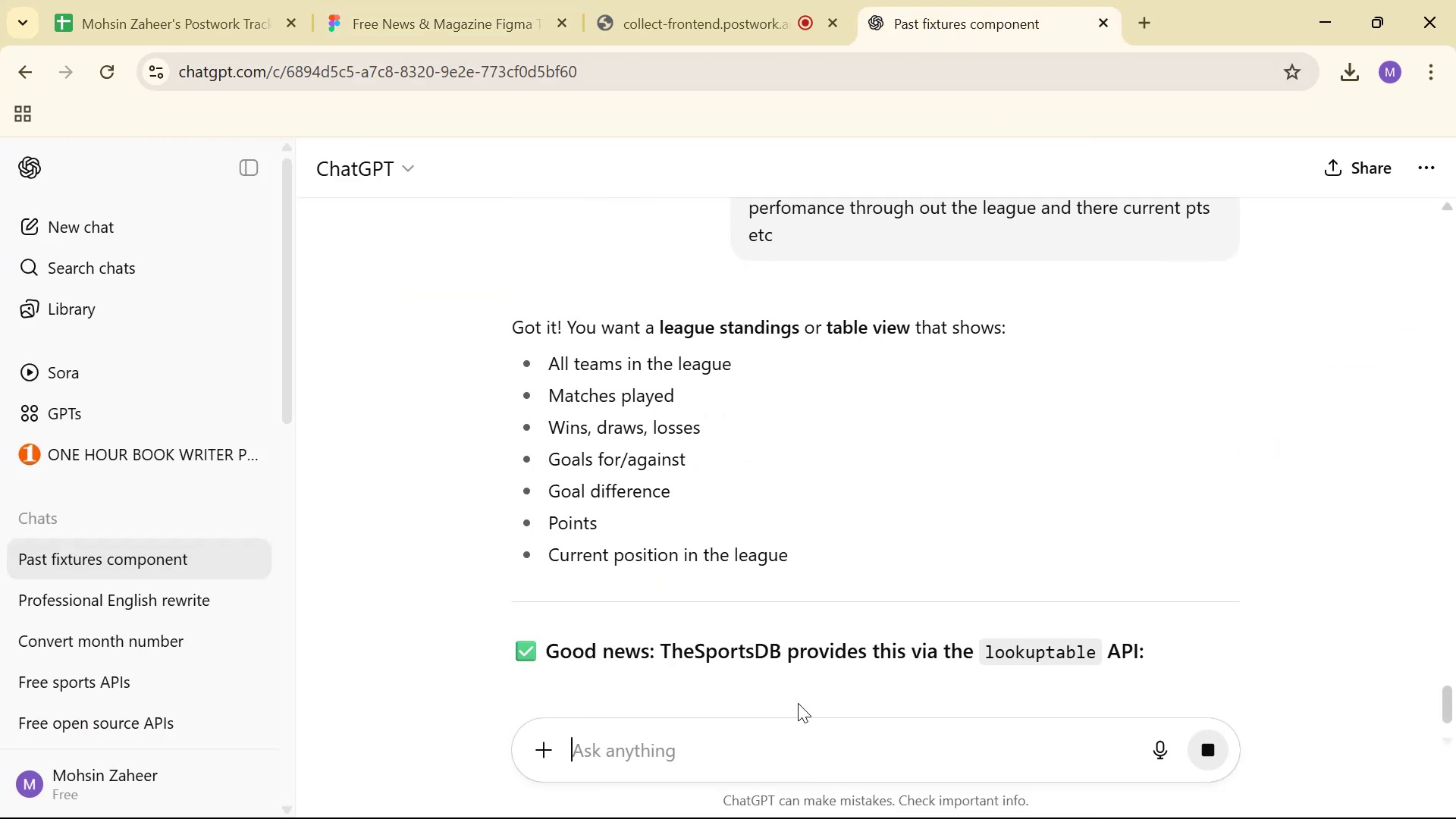 
wait(6.22)
 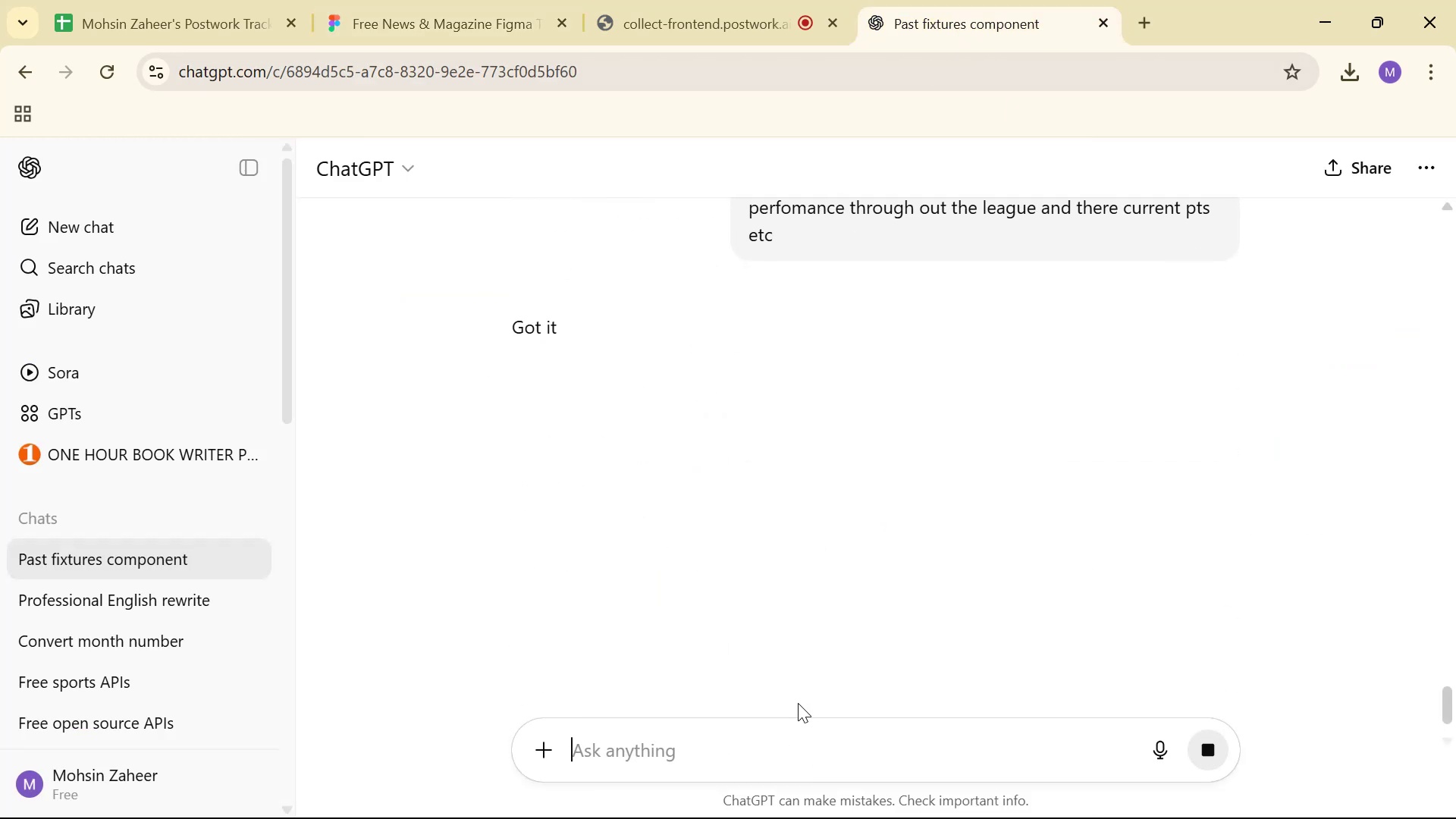 
scroll: coordinate [1147, 270], scroll_direction: down, amount: 3.0
 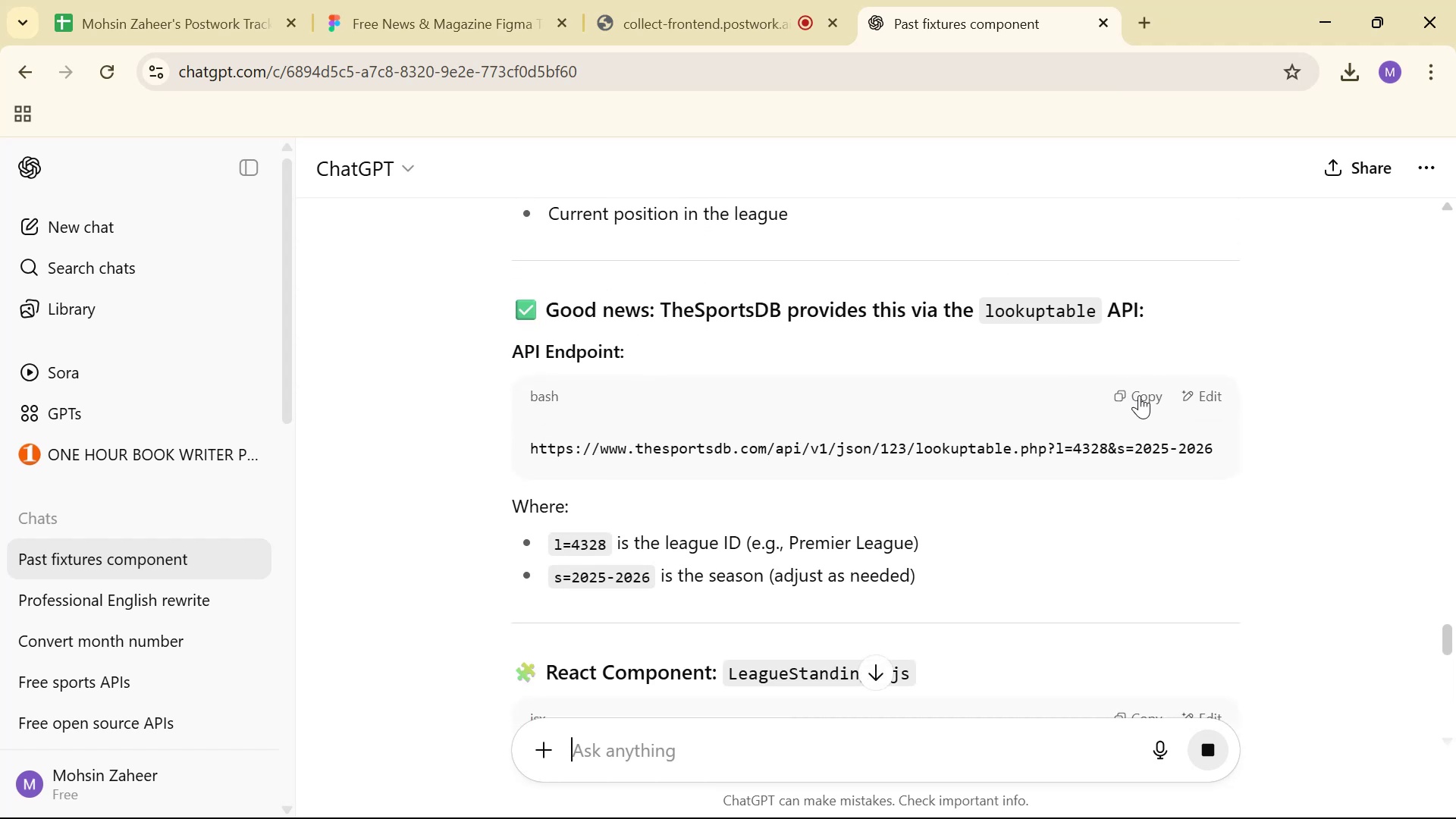 
wait(12.28)
 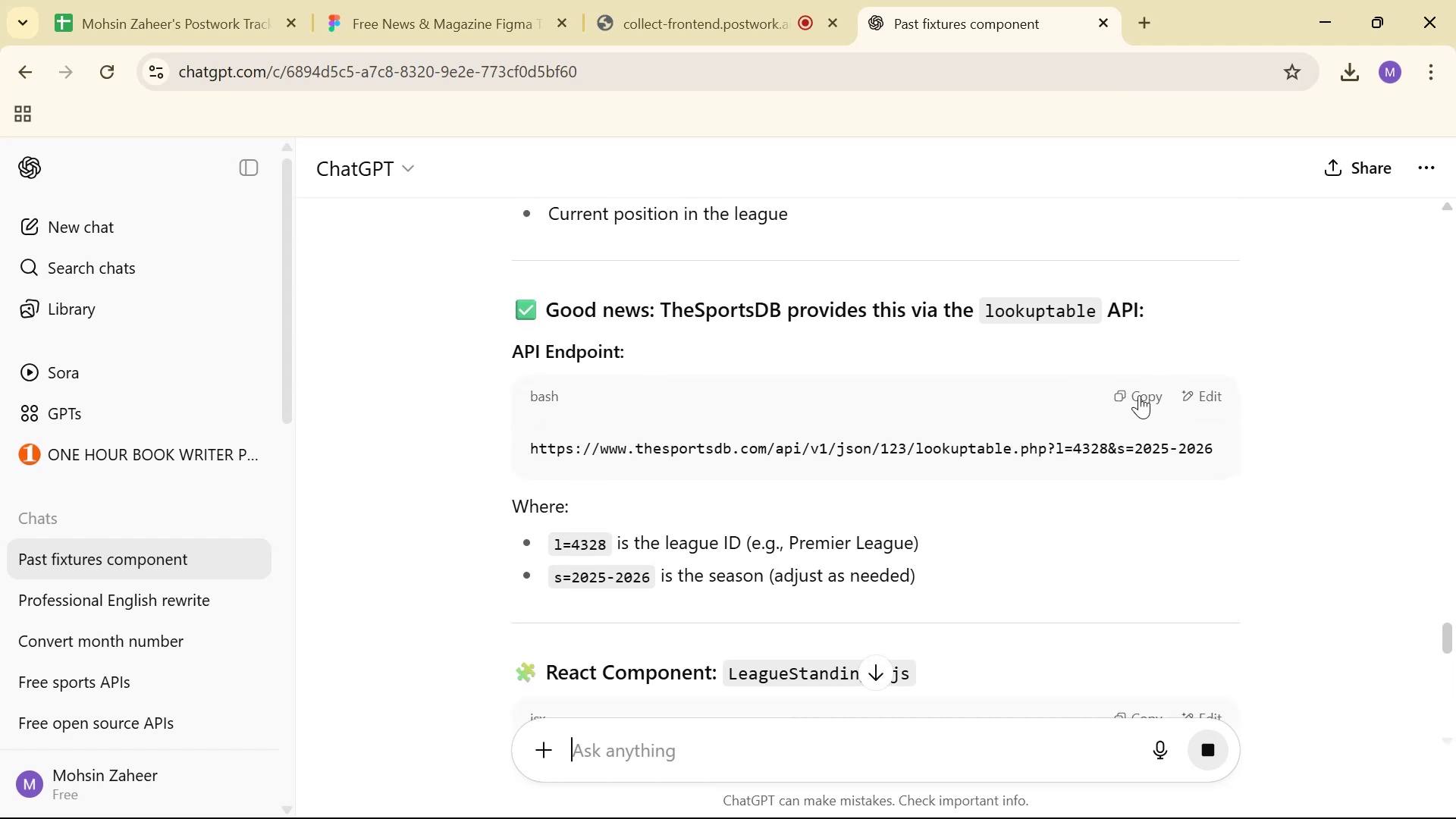 
key(Alt+Tab)
 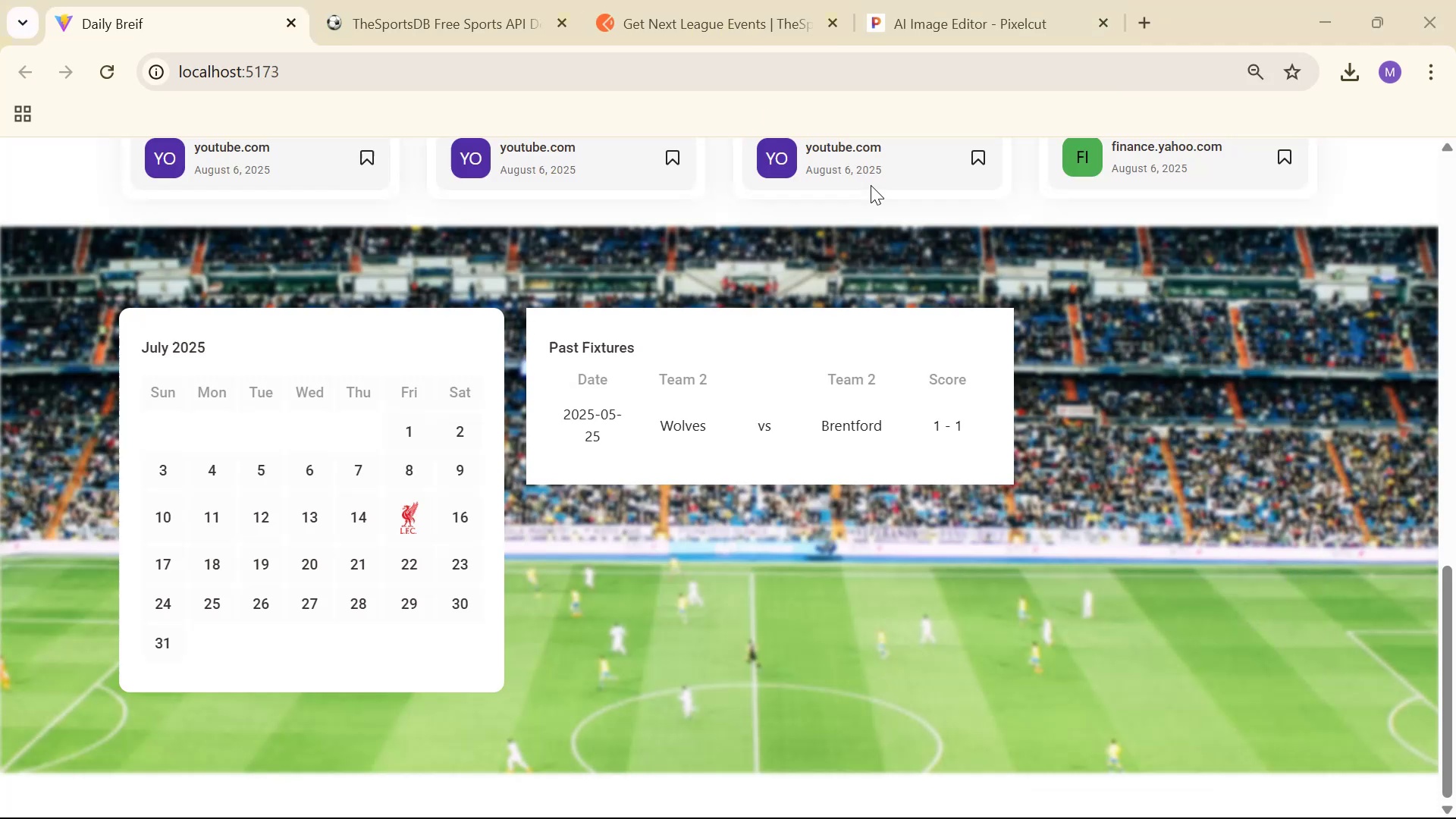 
left_click([698, 0])
 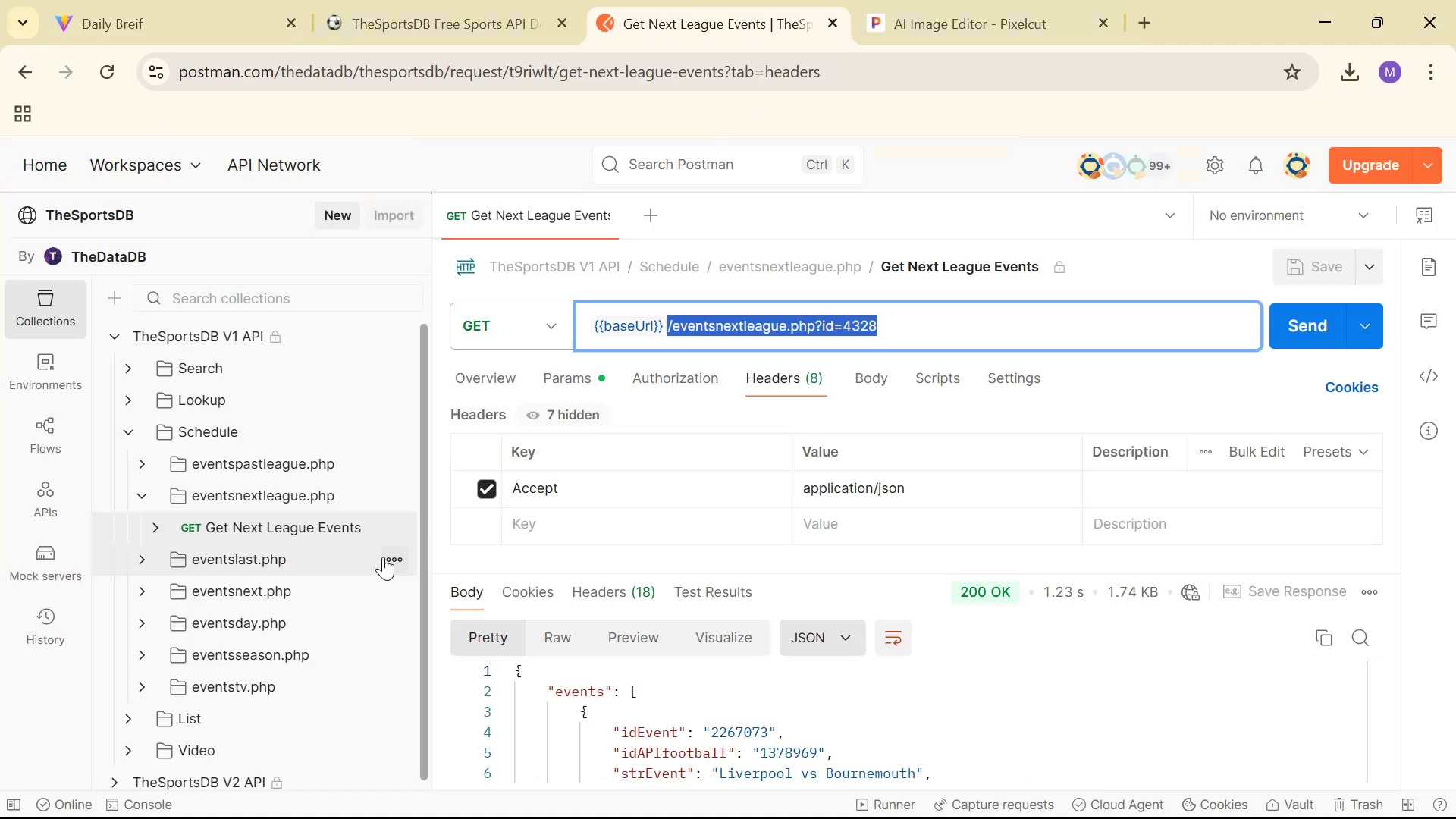 
scroll: coordinate [331, 555], scroll_direction: up, amount: 2.0
 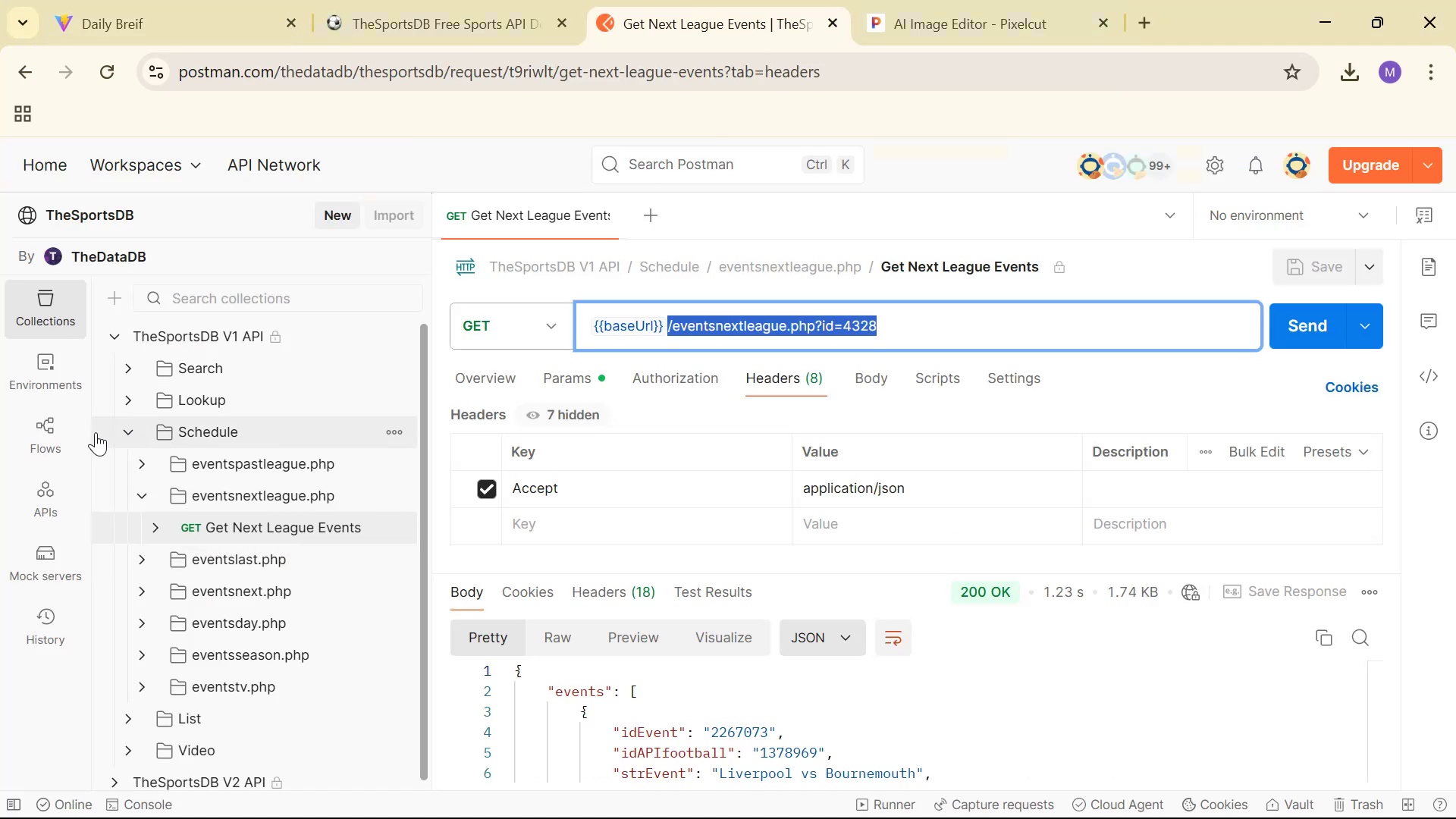 
left_click([131, 428])
 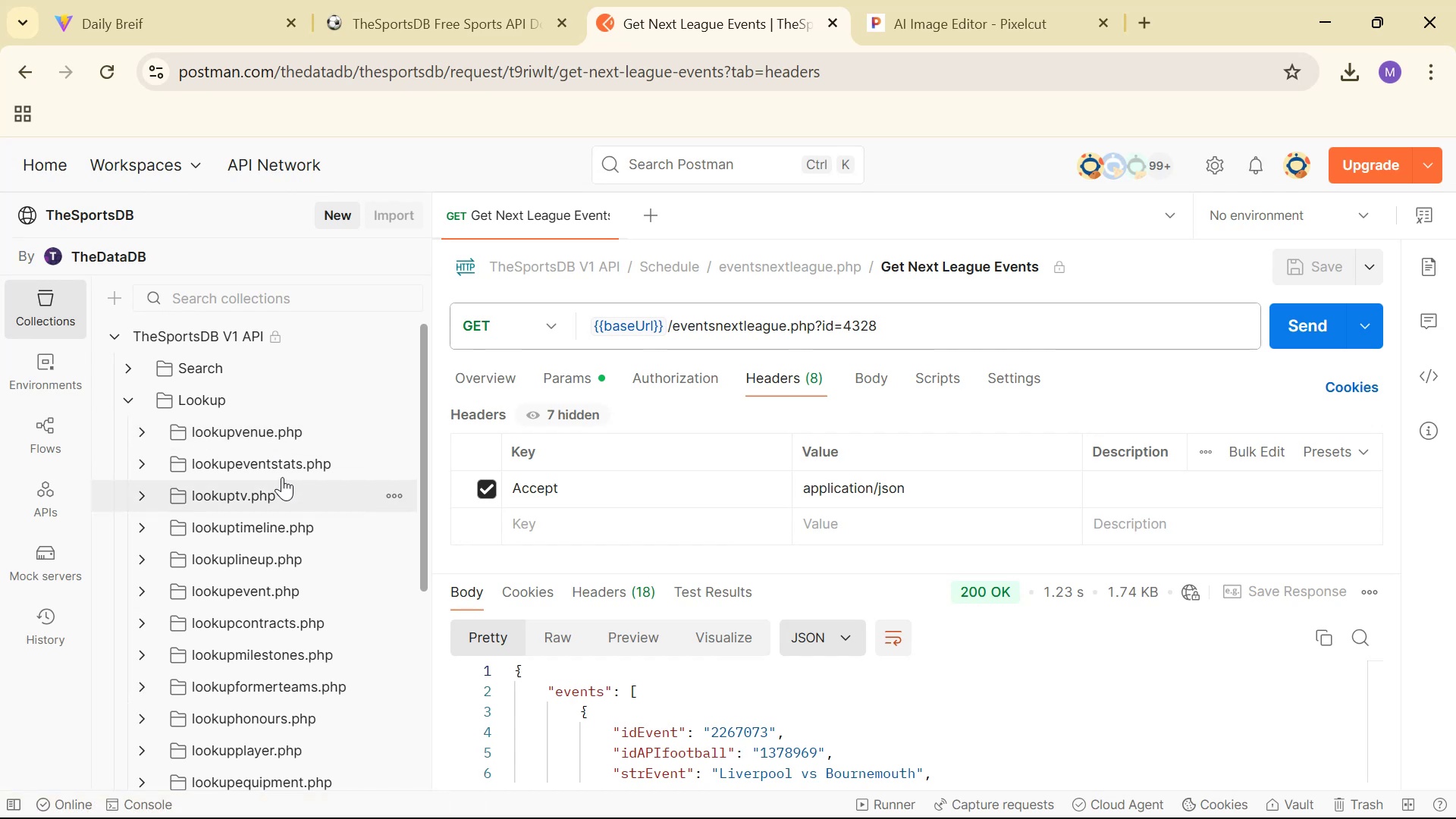 
scroll: coordinate [313, 459], scroll_direction: down, amount: 2.0
 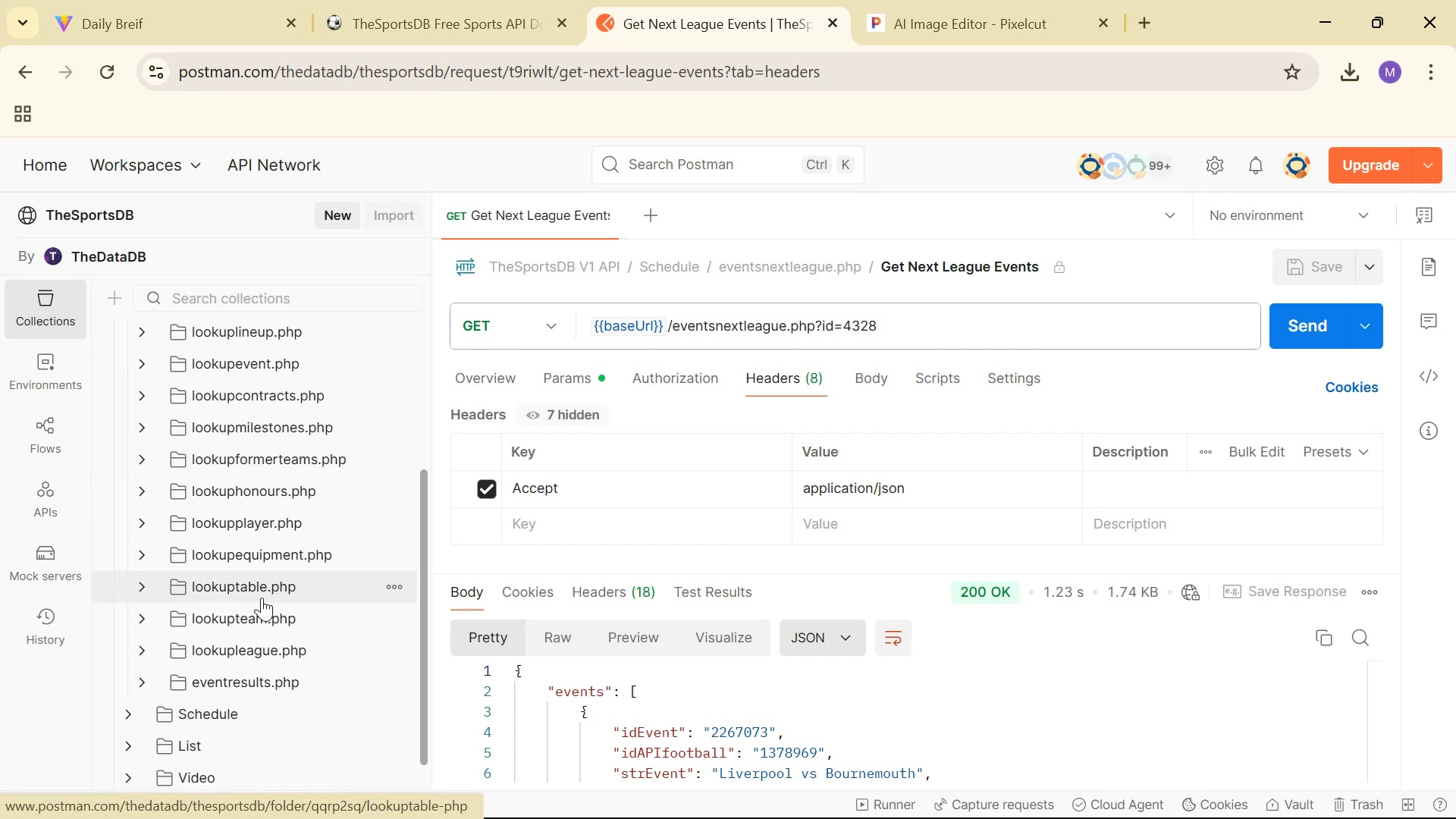 
left_click([148, 583])
 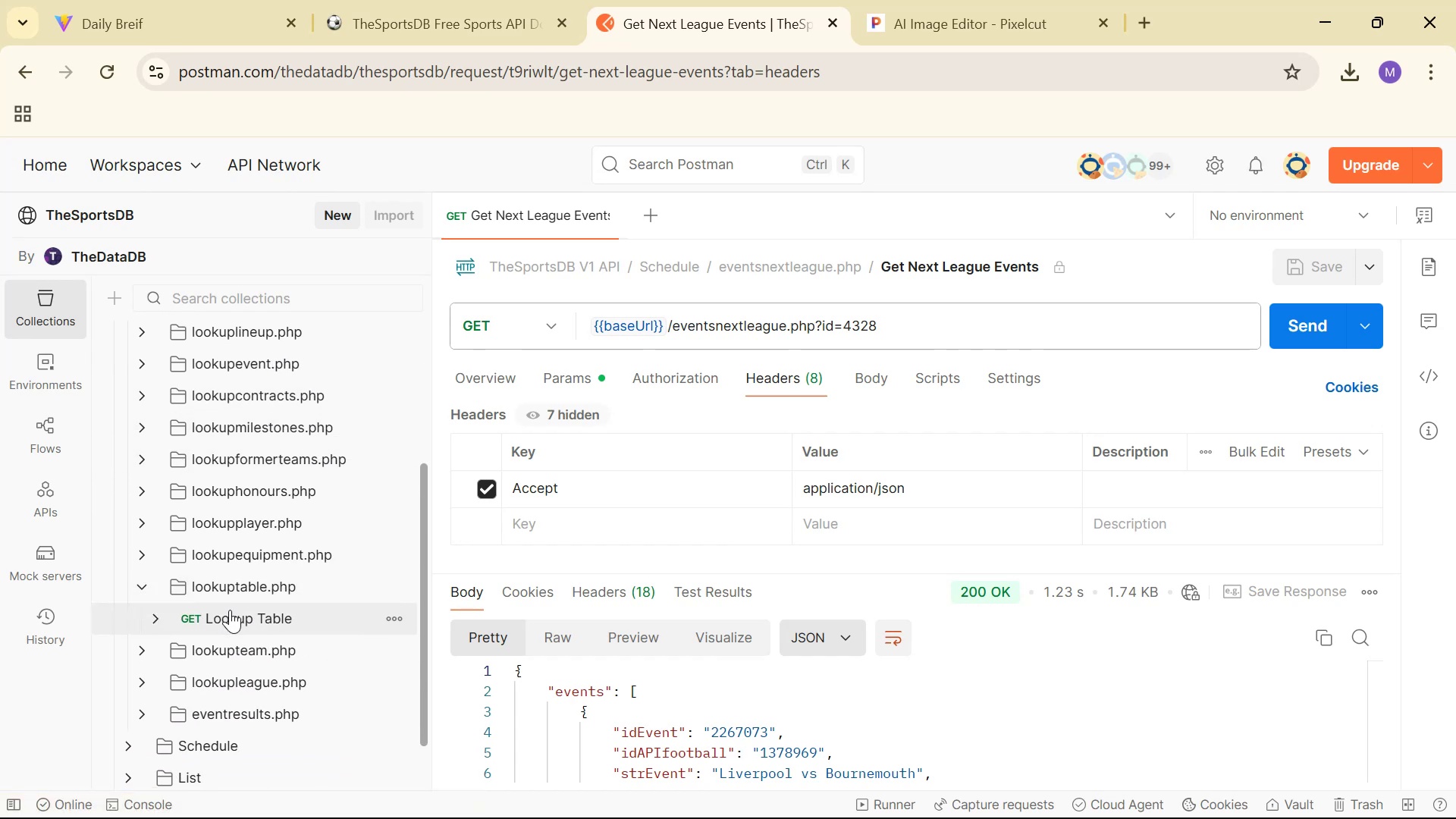 
left_click([230, 612])
 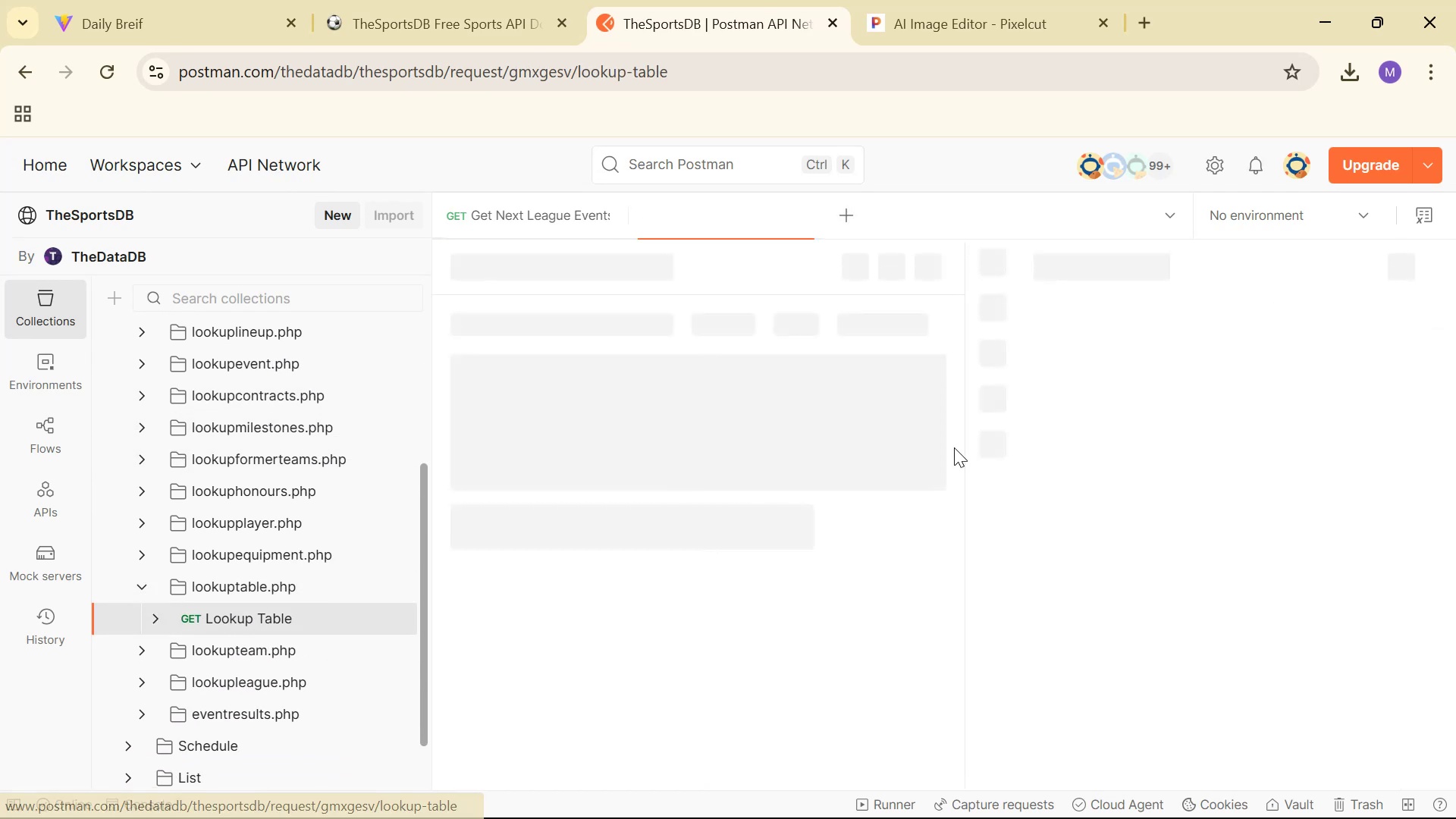 
mouse_move([1012, 429])
 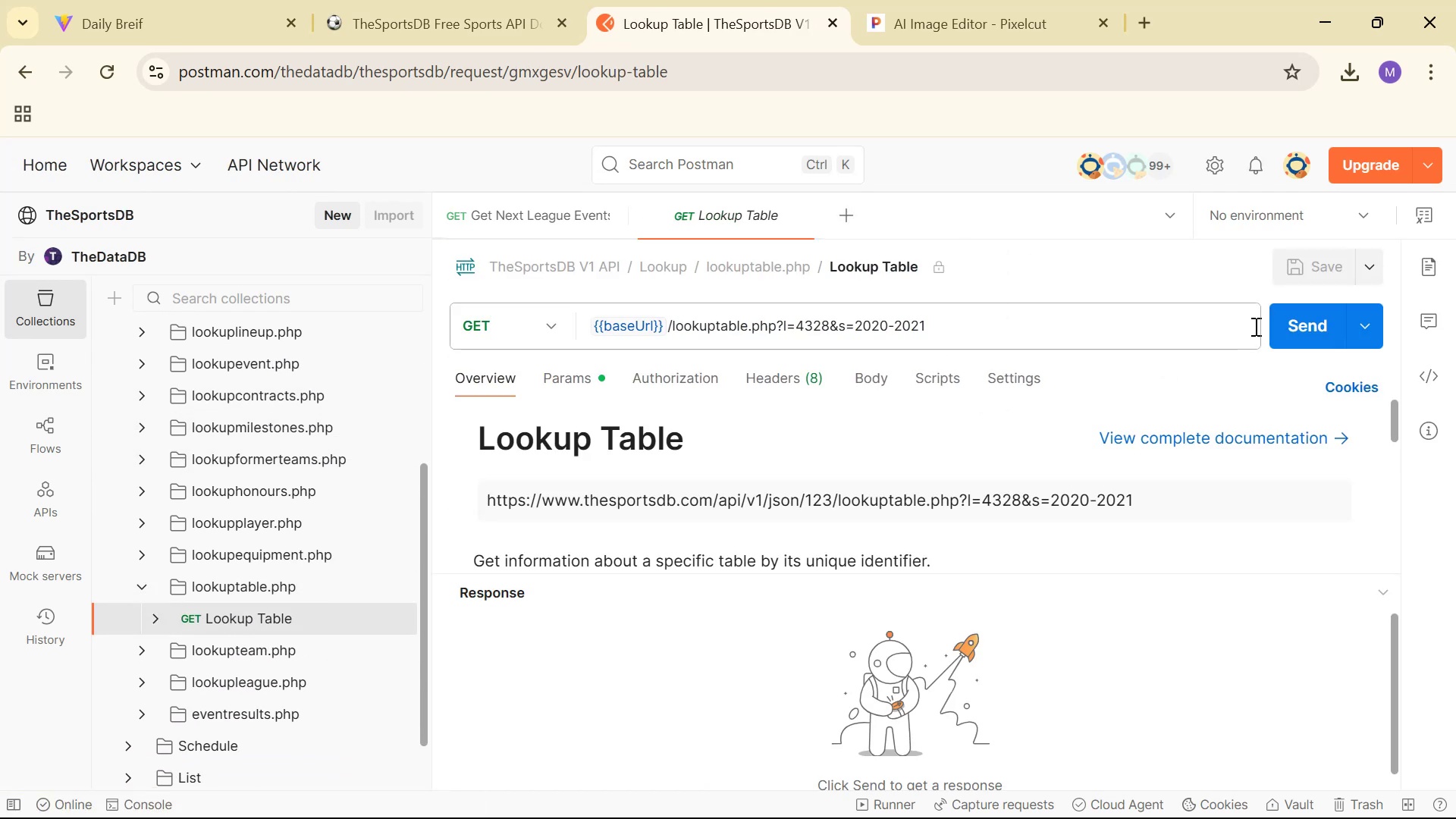 
left_click([1282, 327])
 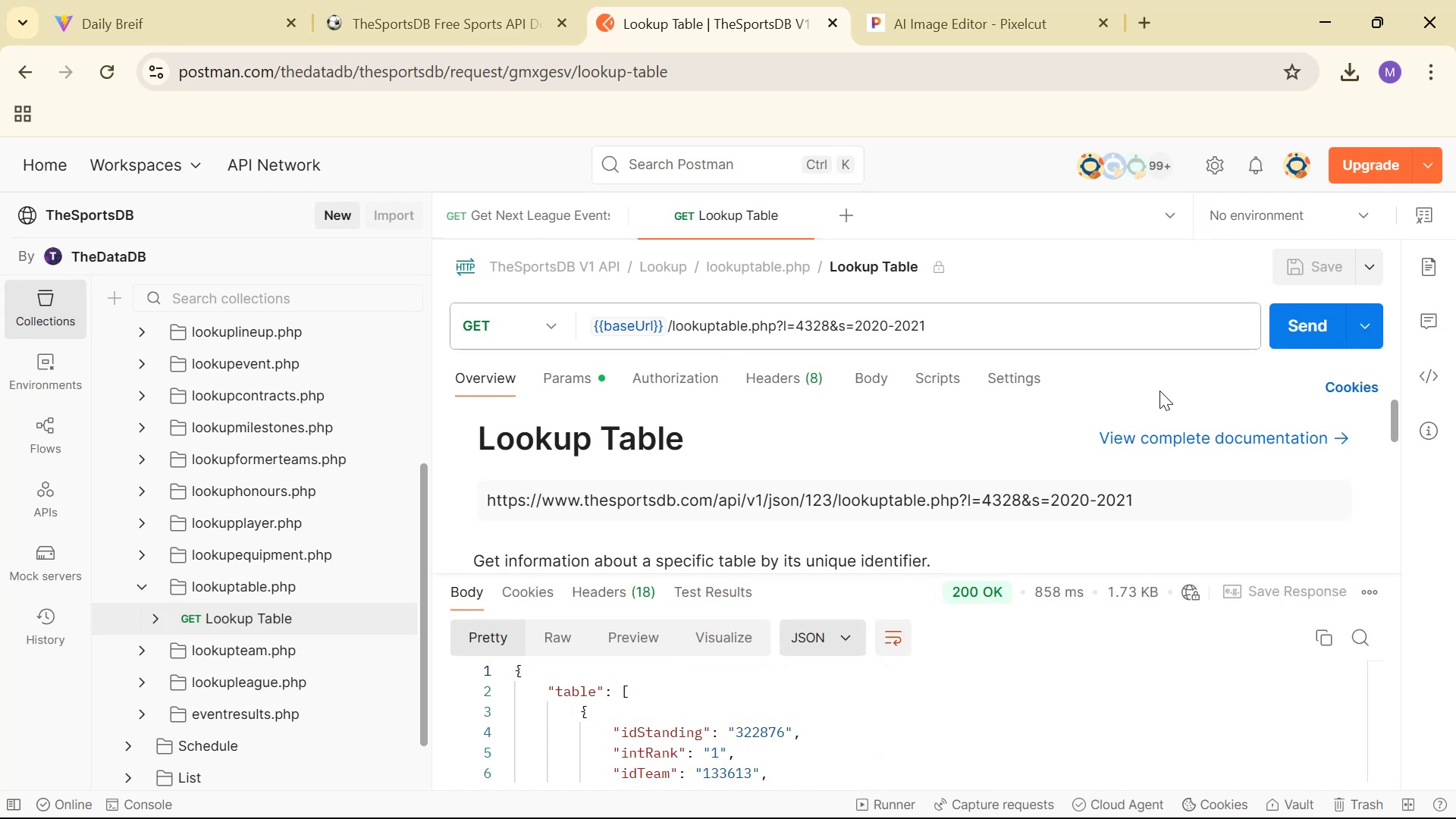 
scroll: coordinate [1219, 732], scroll_direction: down, amount: 39.0
 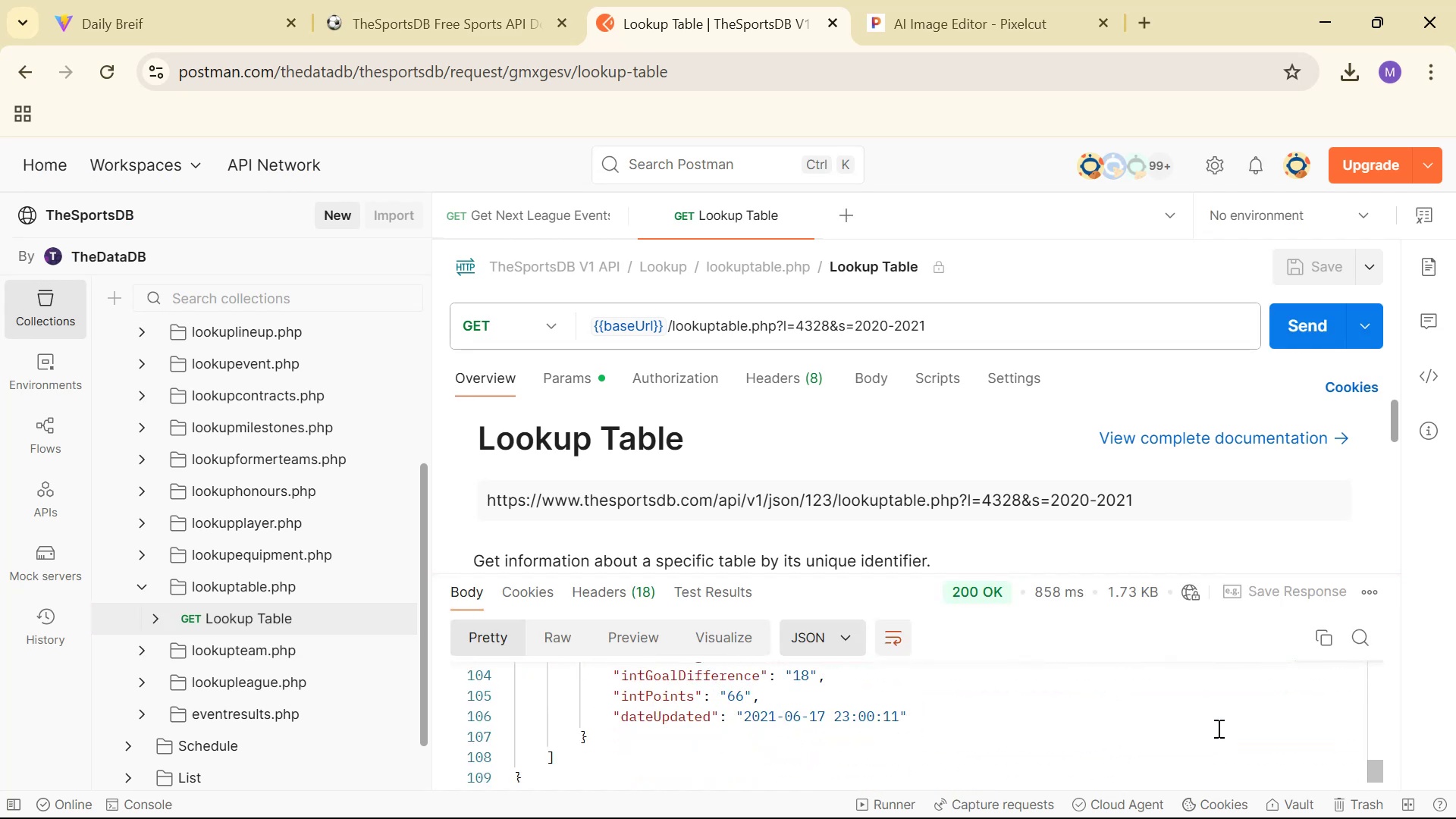 
key(Alt+Tab)
 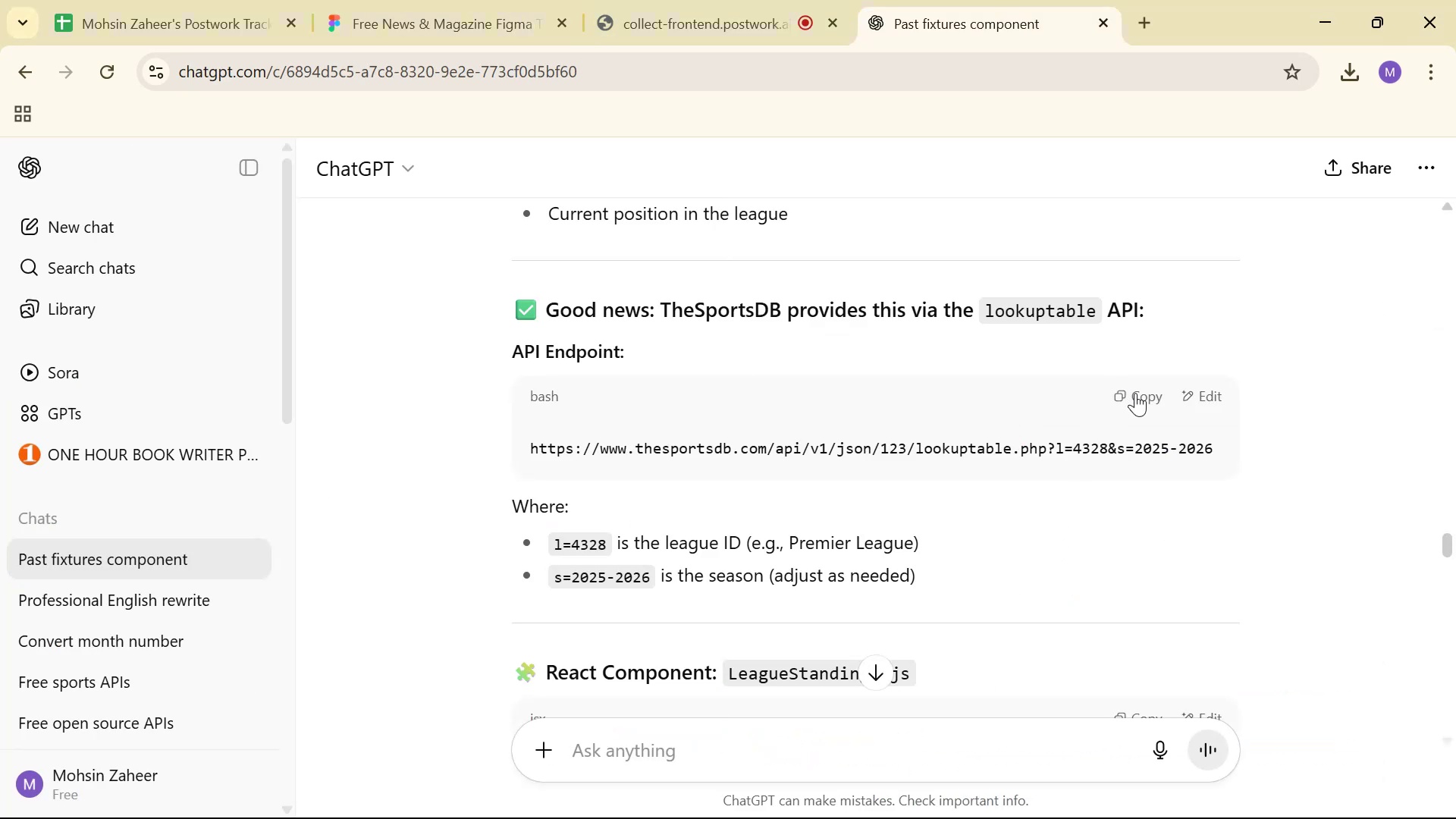 
left_click([1122, 397])
 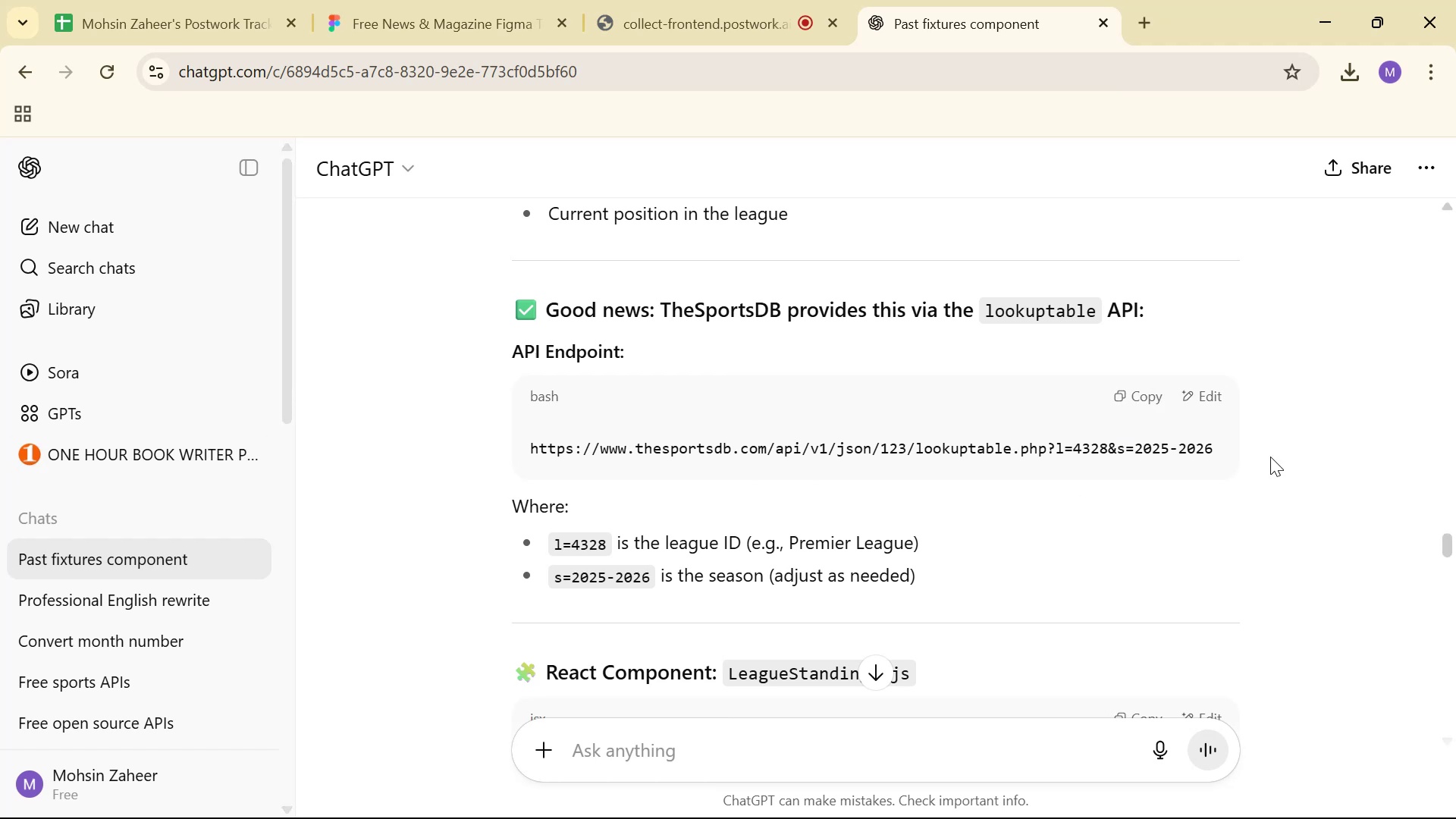 
key(Alt+AltLeft)
 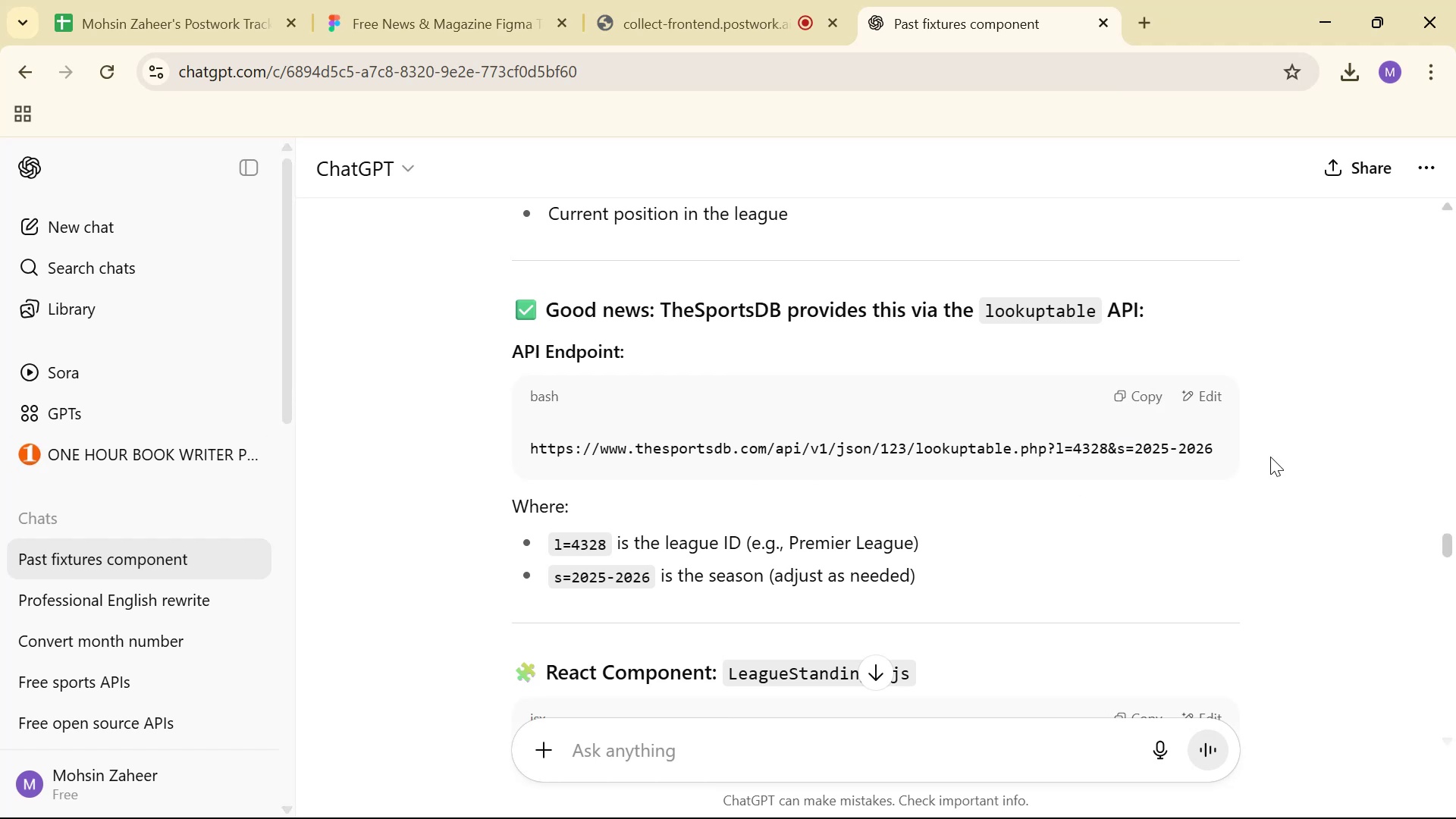 
key(Alt+Tab)
 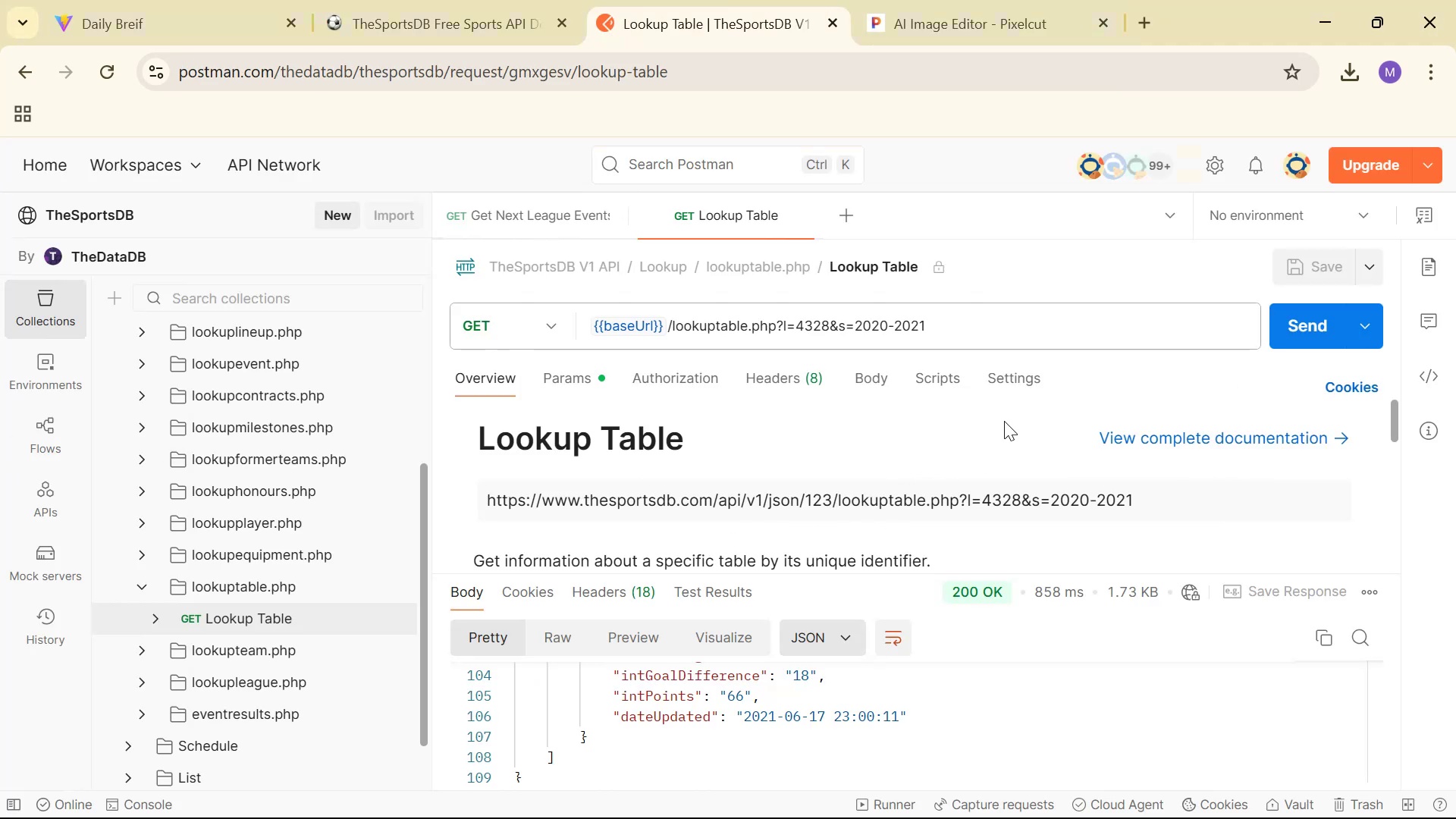 
key(Alt+AltLeft)
 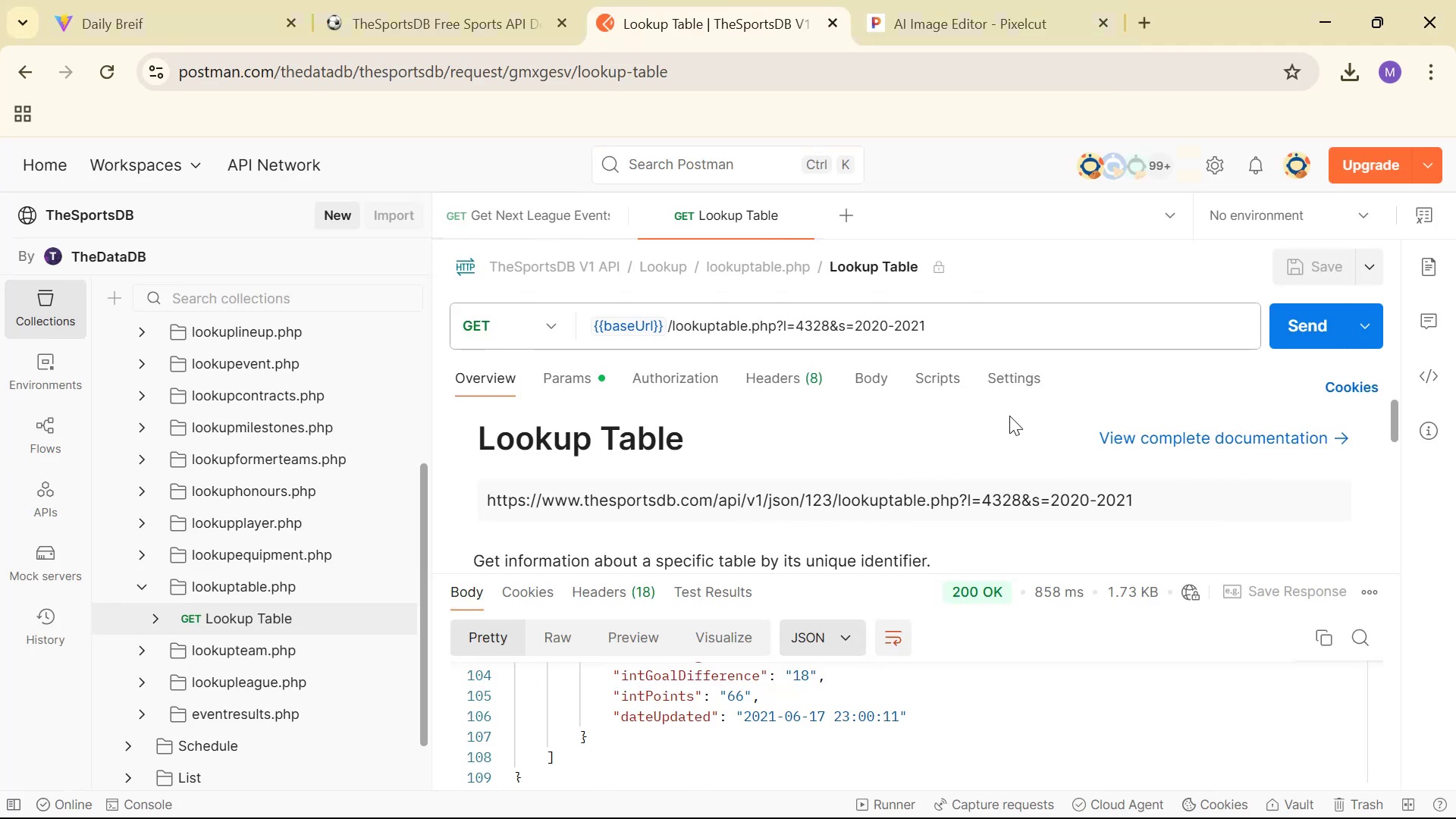 
key(Alt+Tab)
 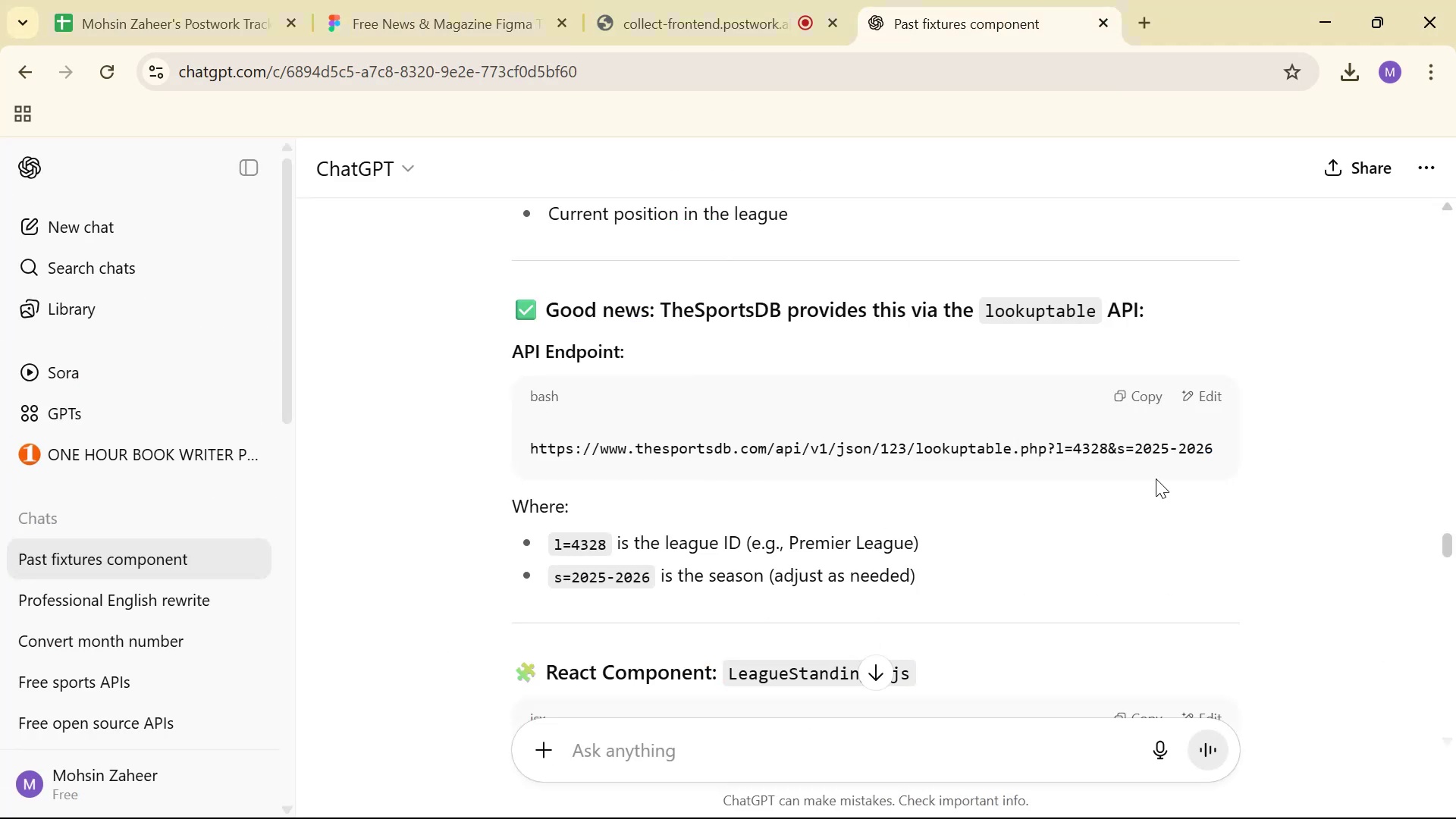 
key(Alt+Tab)
 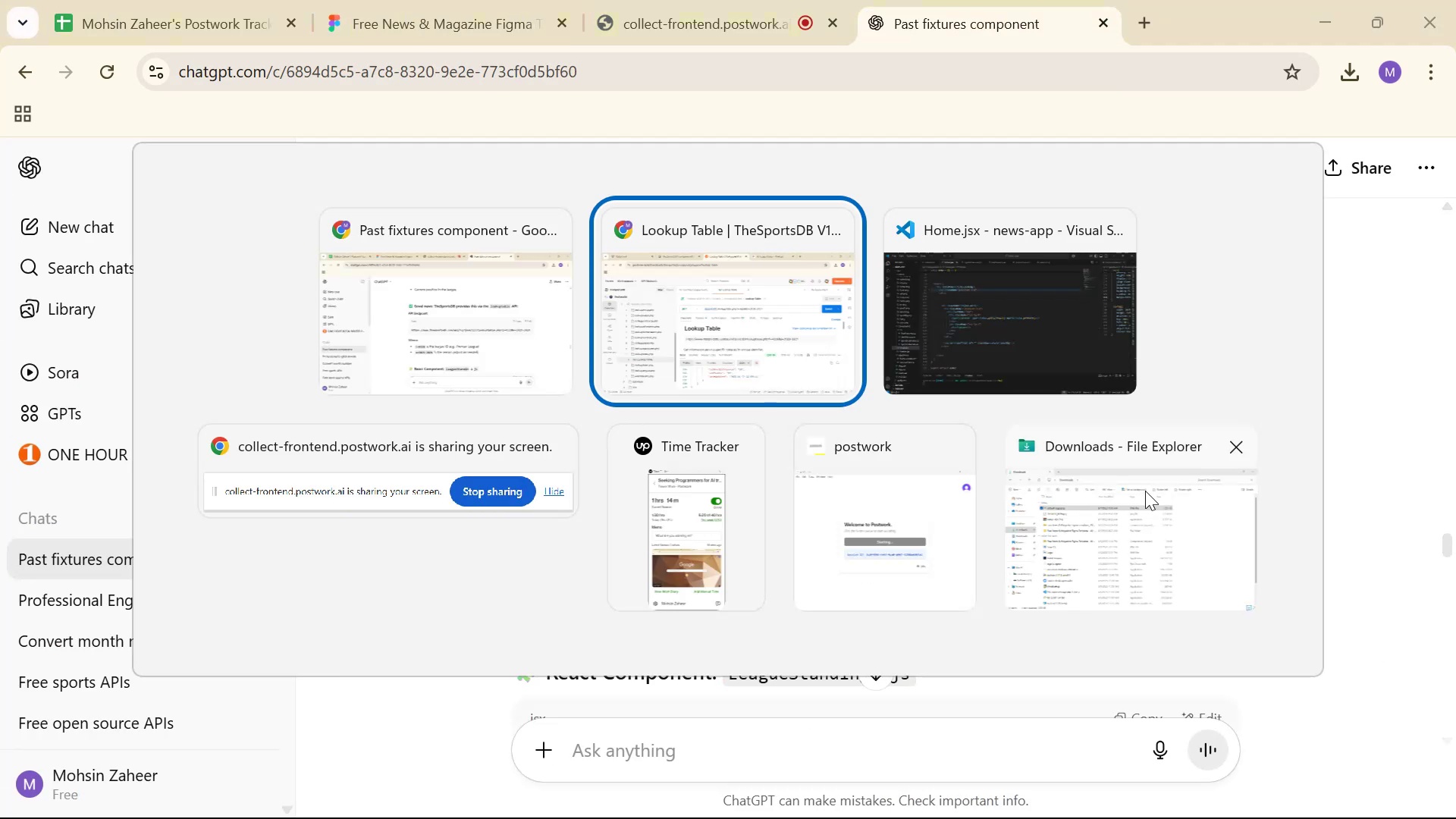 
key(Alt+Tab)
 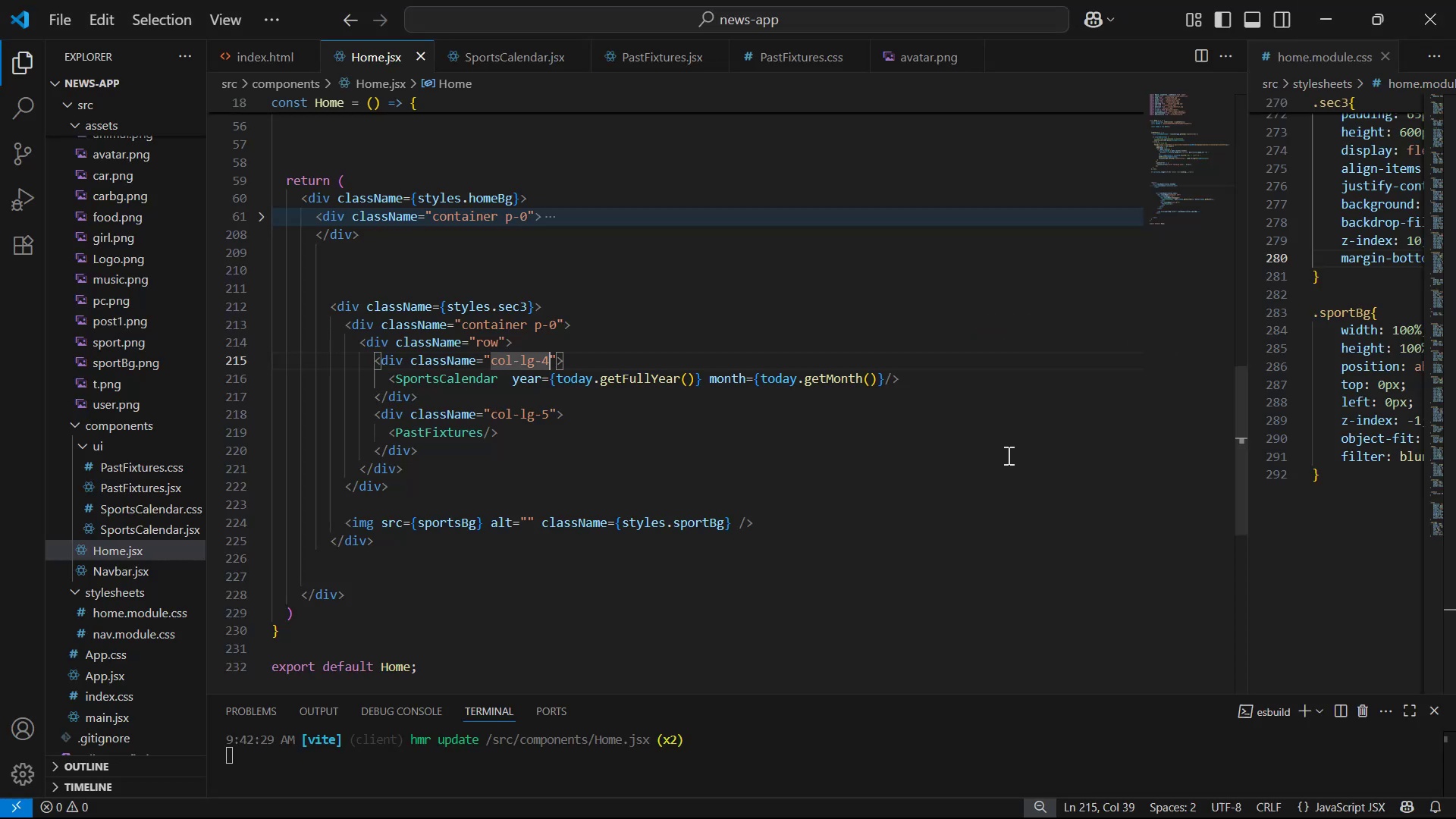 
scroll: coordinate [939, 419], scroll_direction: up, amount: 16.0
 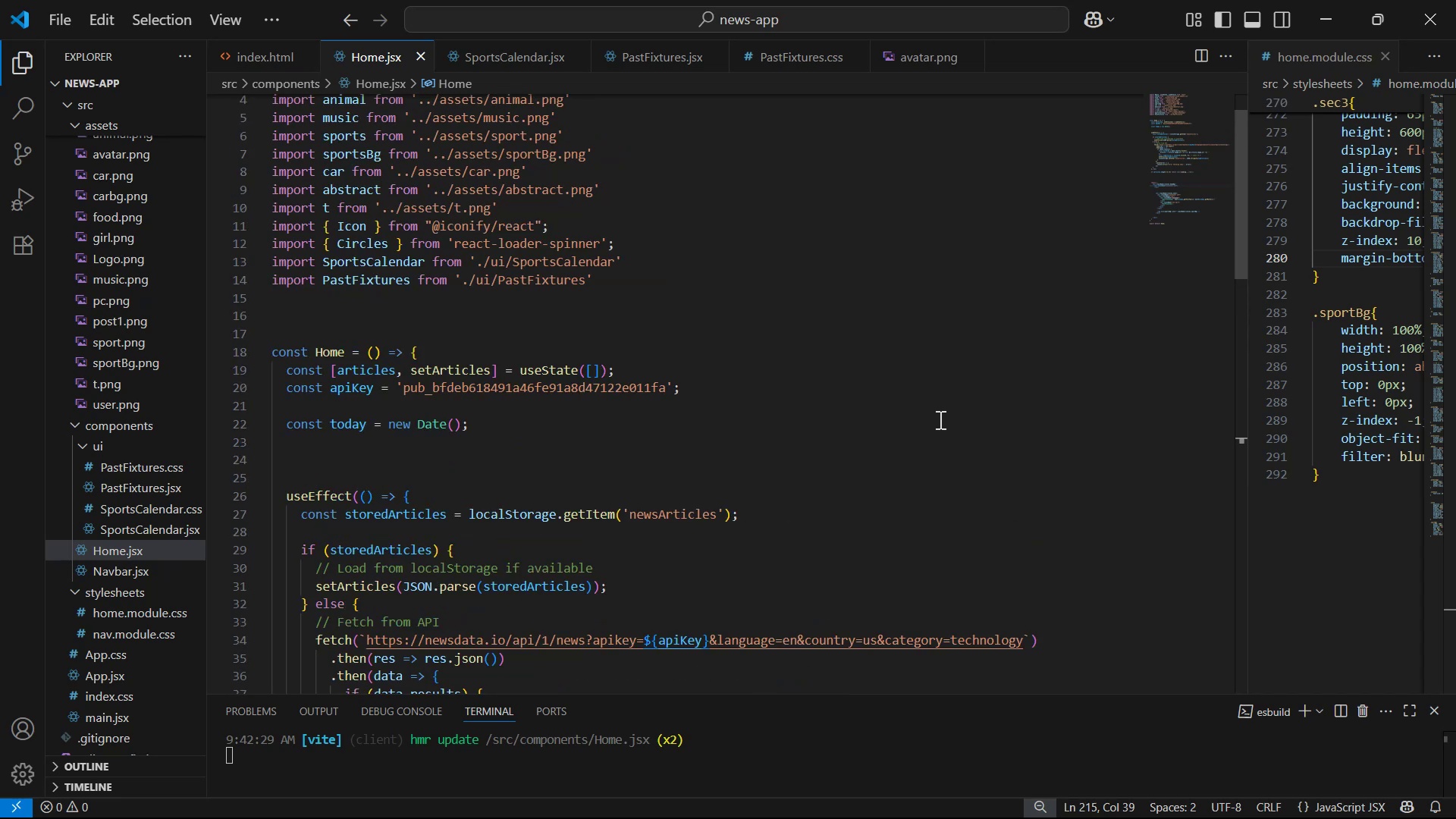 
scroll: coordinate [939, 419], scroll_direction: down, amount: 2.0
 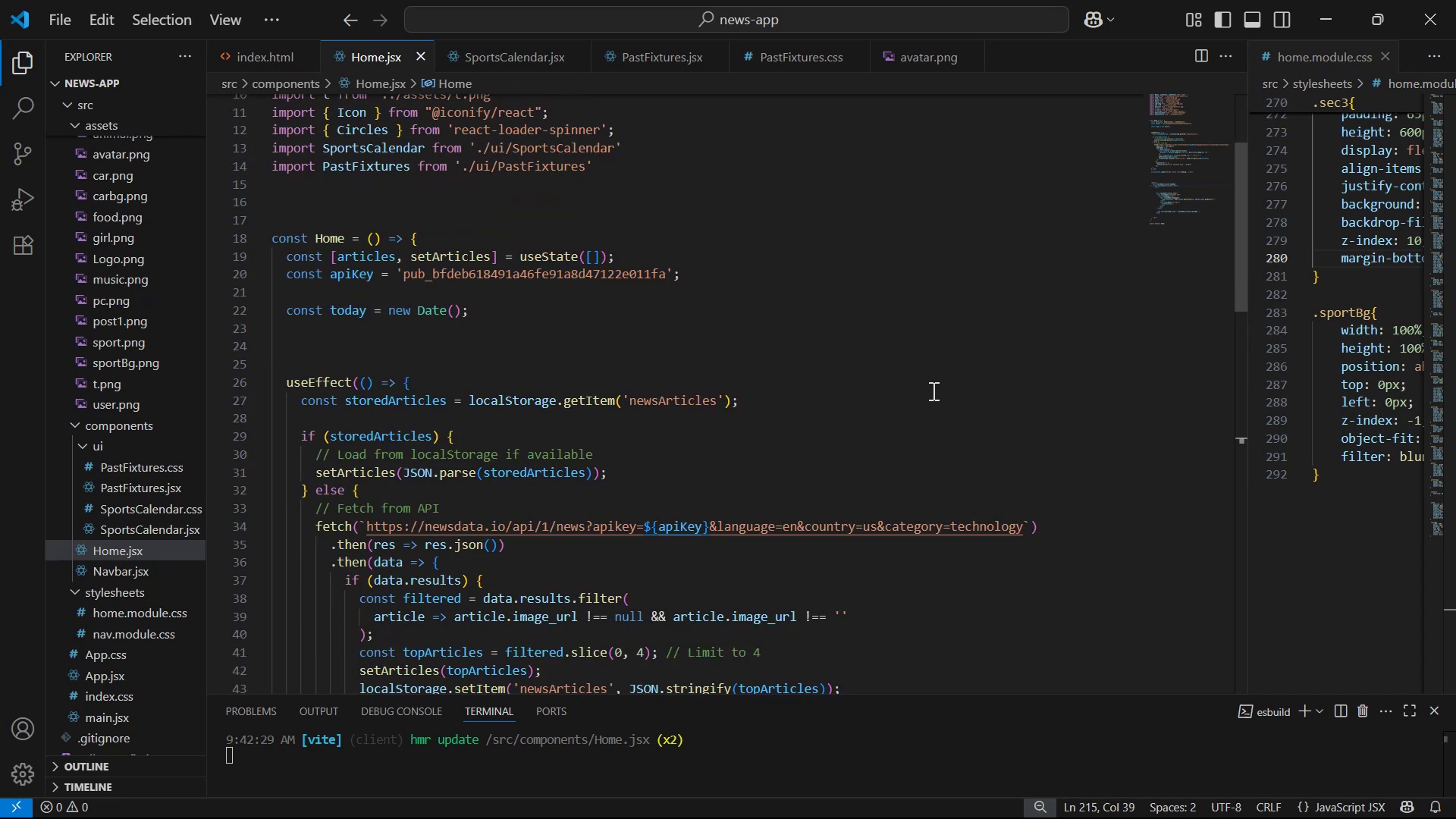 
wait(5.39)
 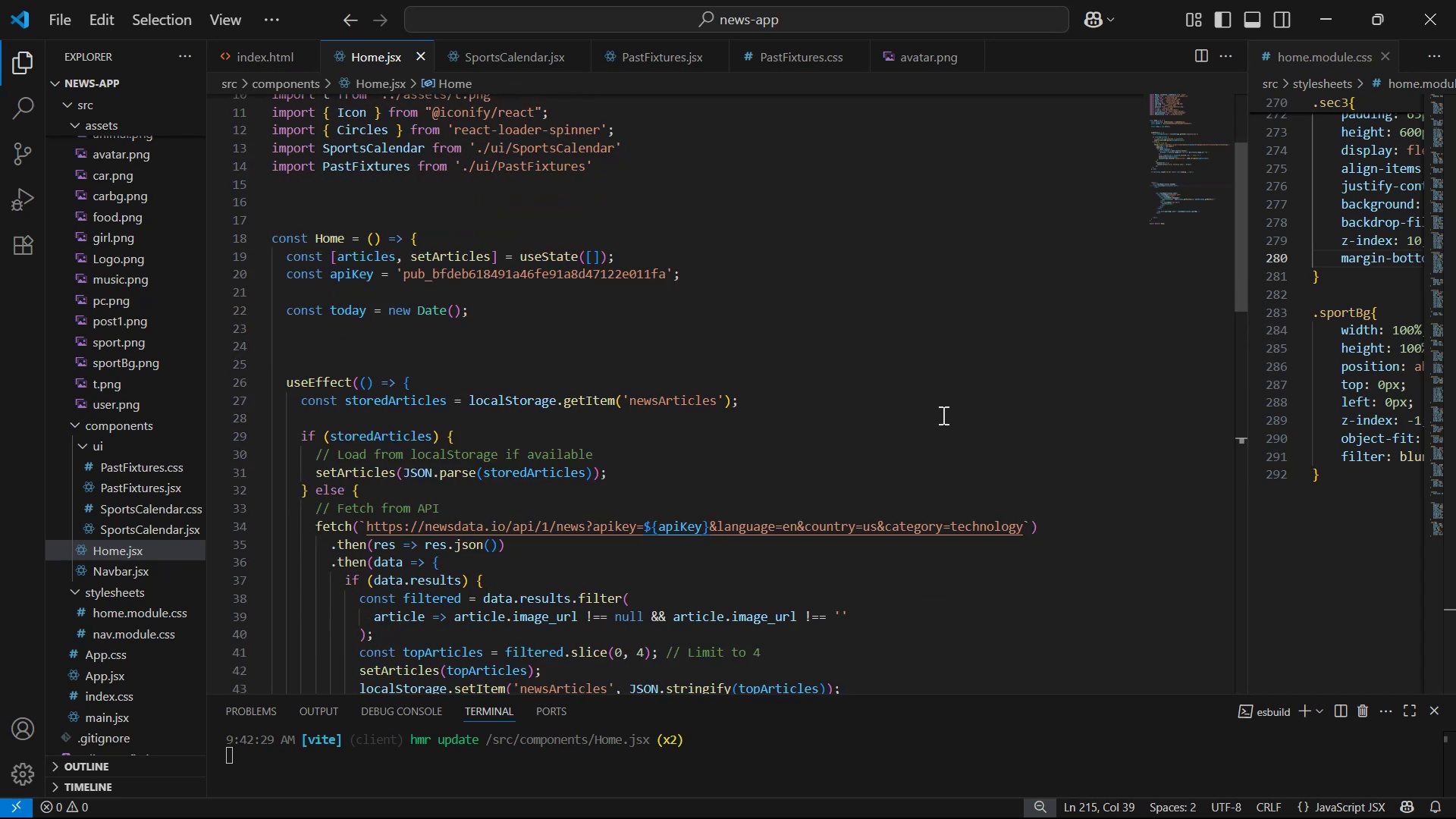 
left_click([610, 50])
 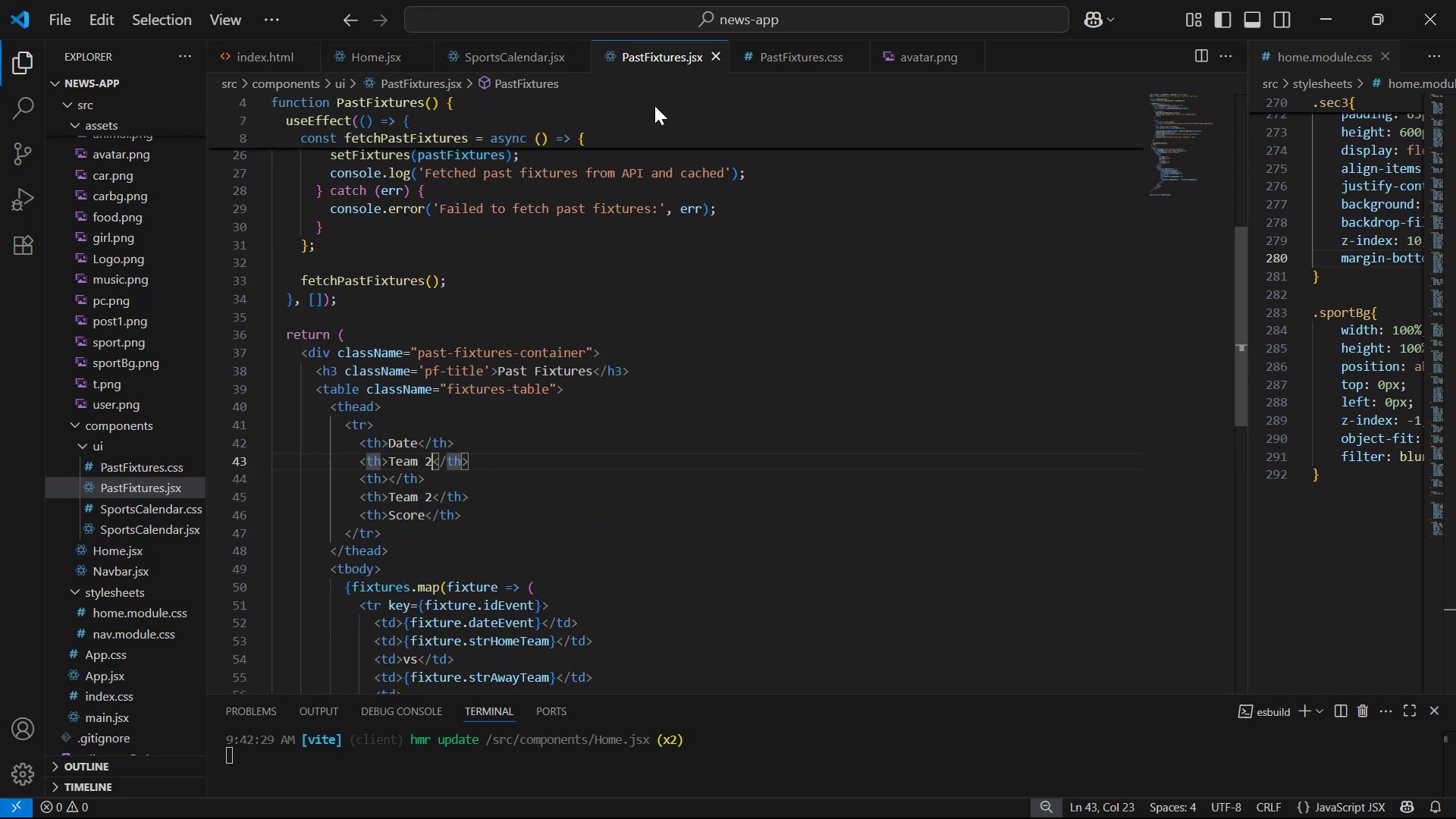 
scroll: coordinate [679, 272], scroll_direction: up, amount: 8.0
 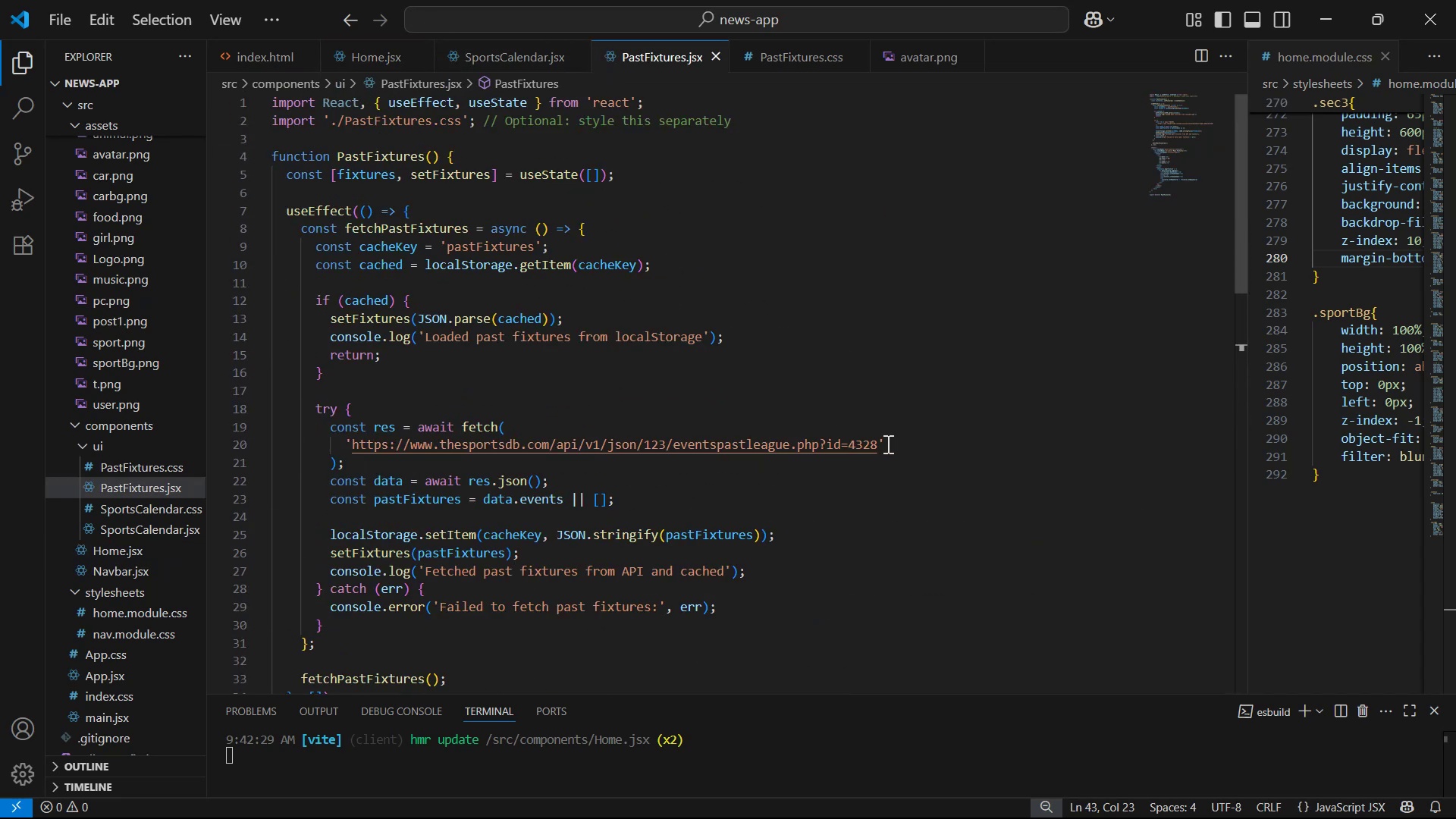 
left_click_drag(start_coordinate=[877, 448], to_coordinate=[351, 451])
 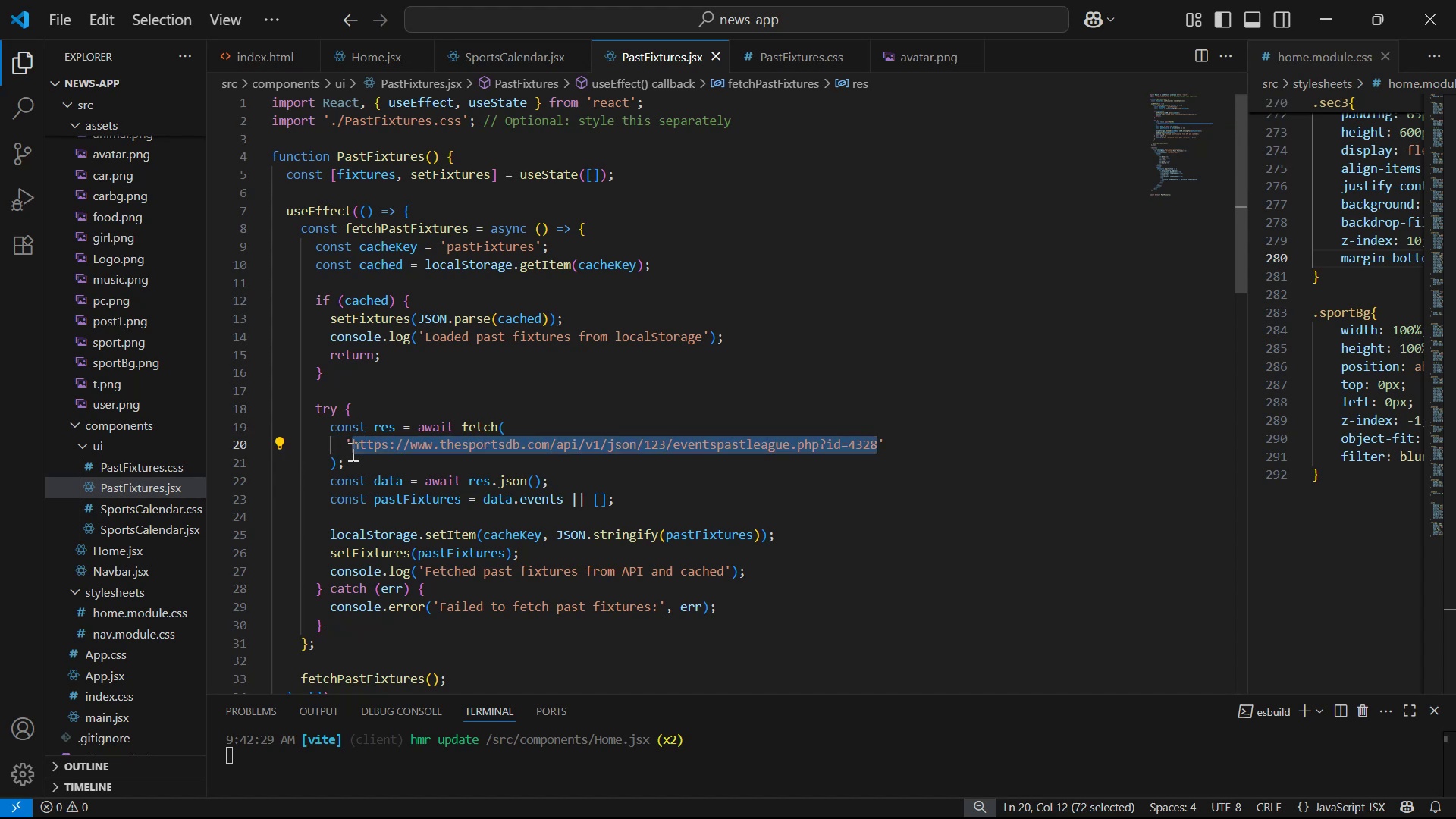 
key(Control+V)
 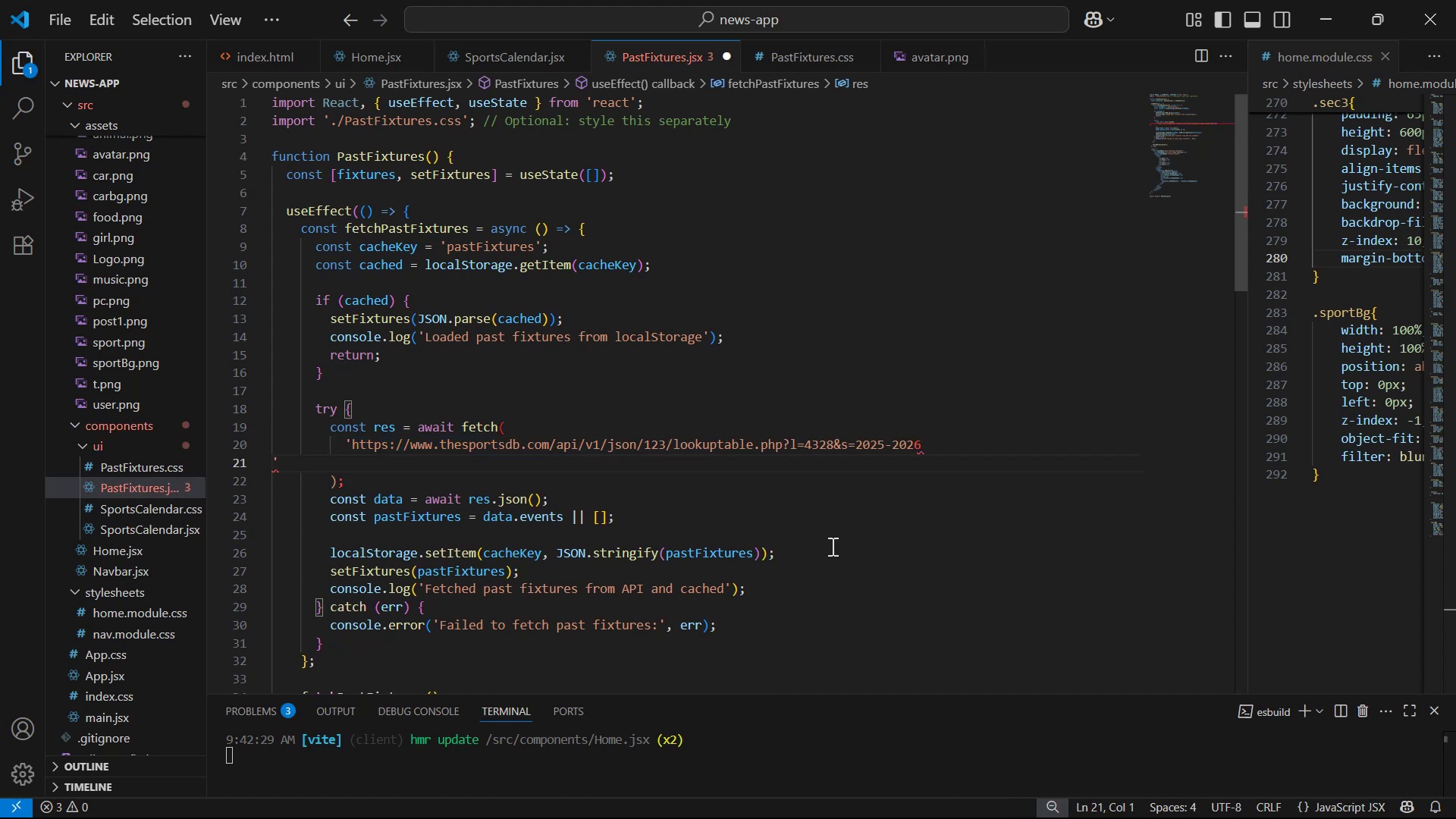 
key(Backspace)
 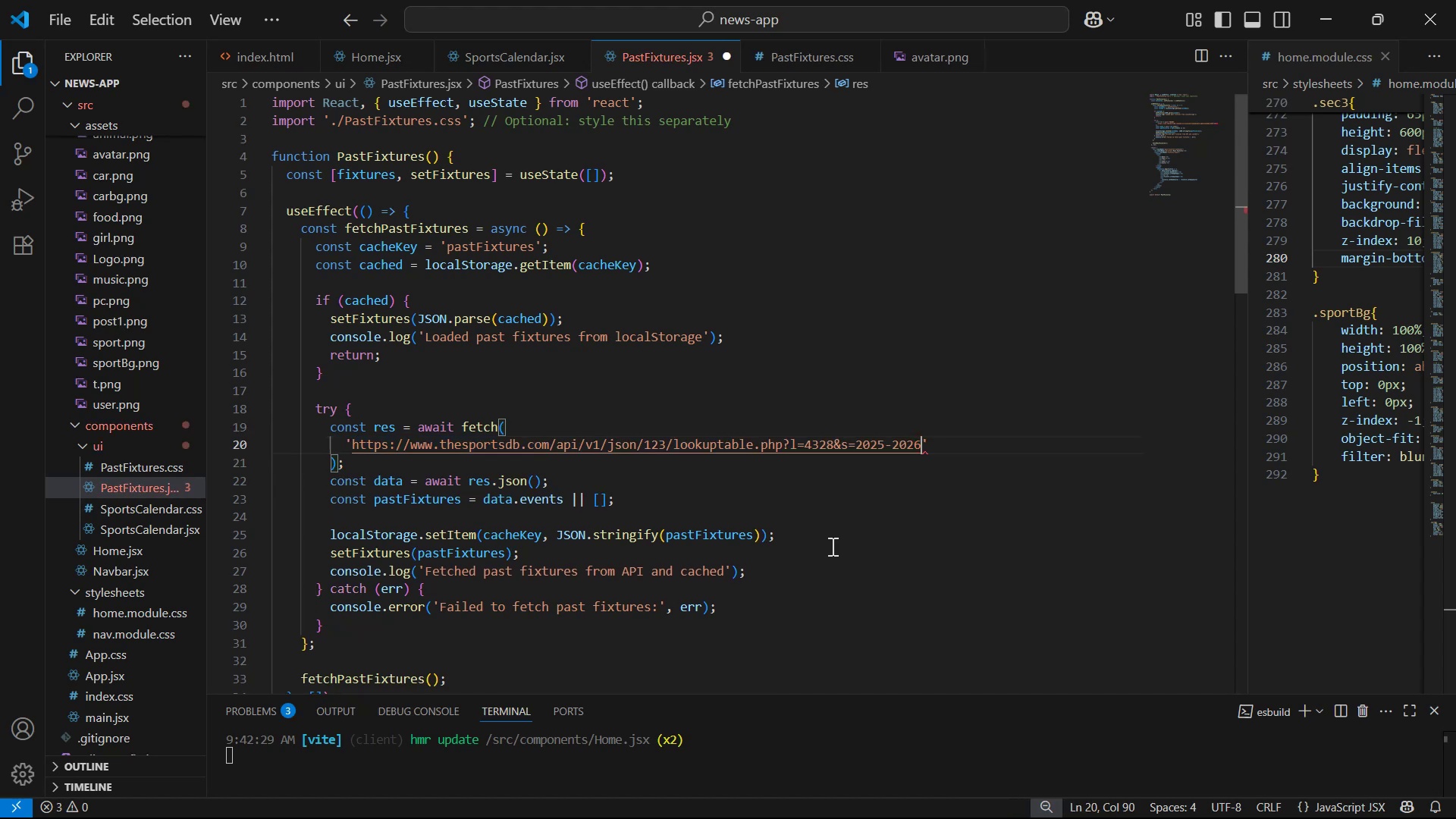 
key(Control+S)
 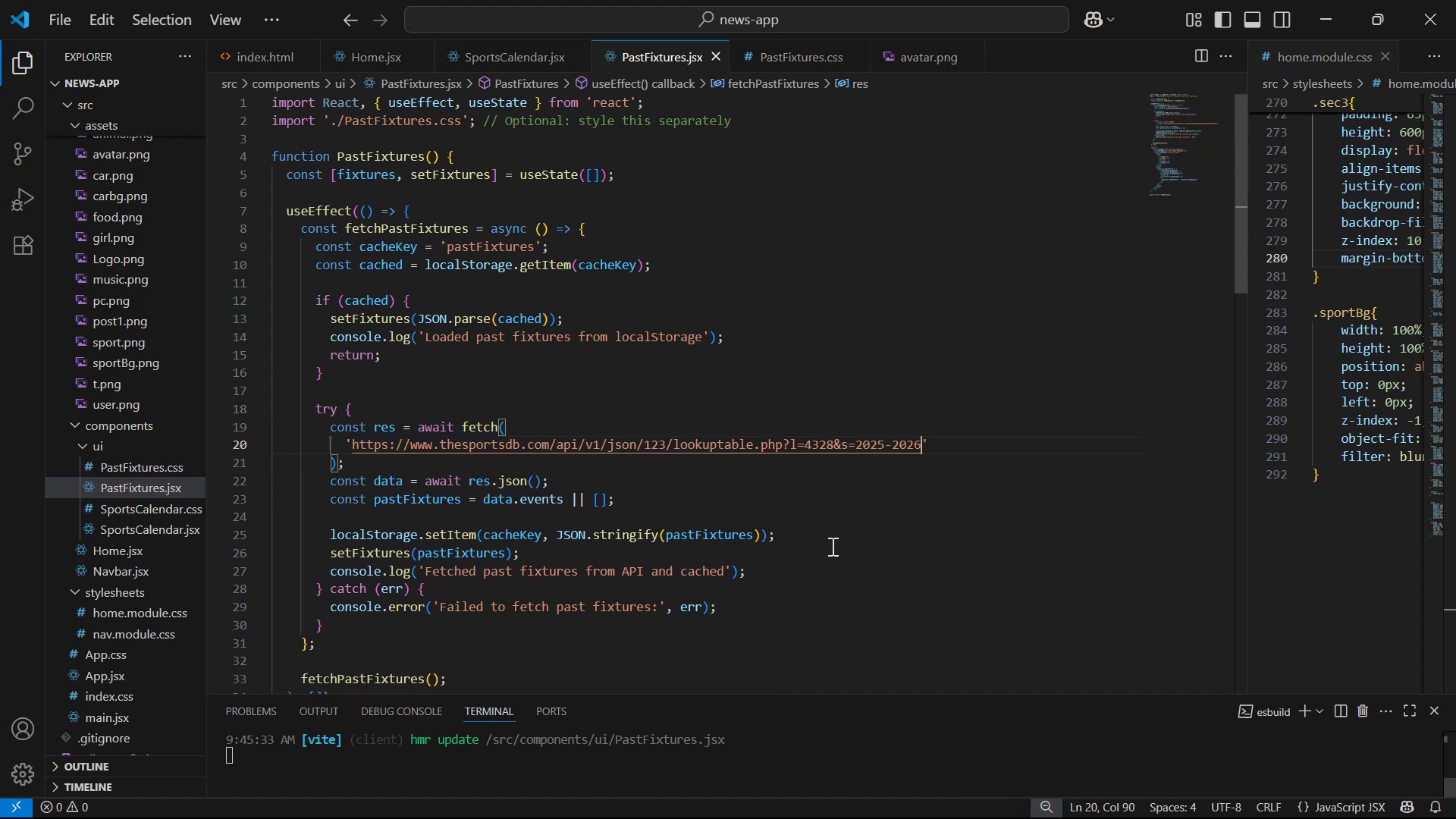 
key(Alt+Tab)
 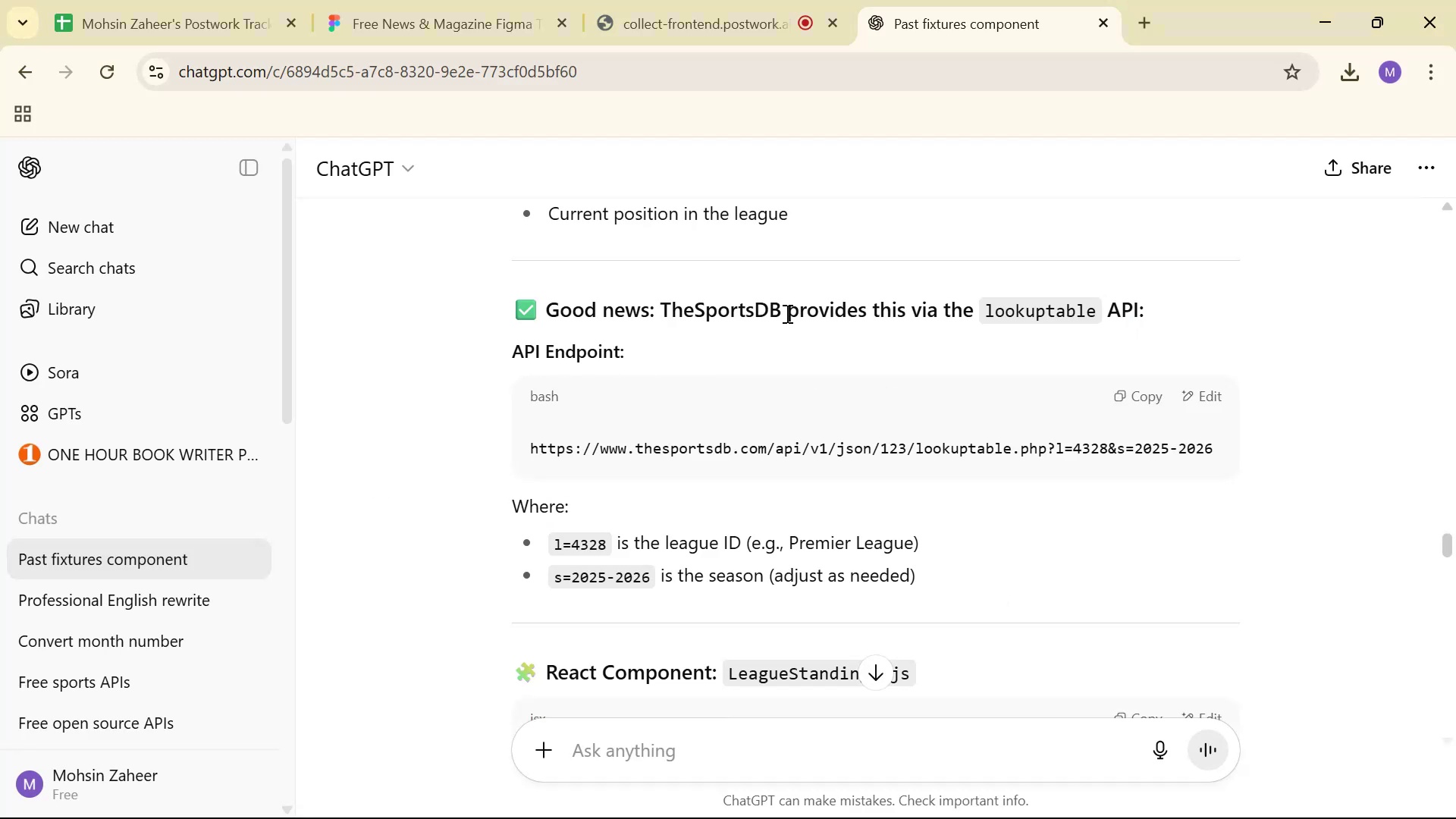 
key(Alt+Tab)
 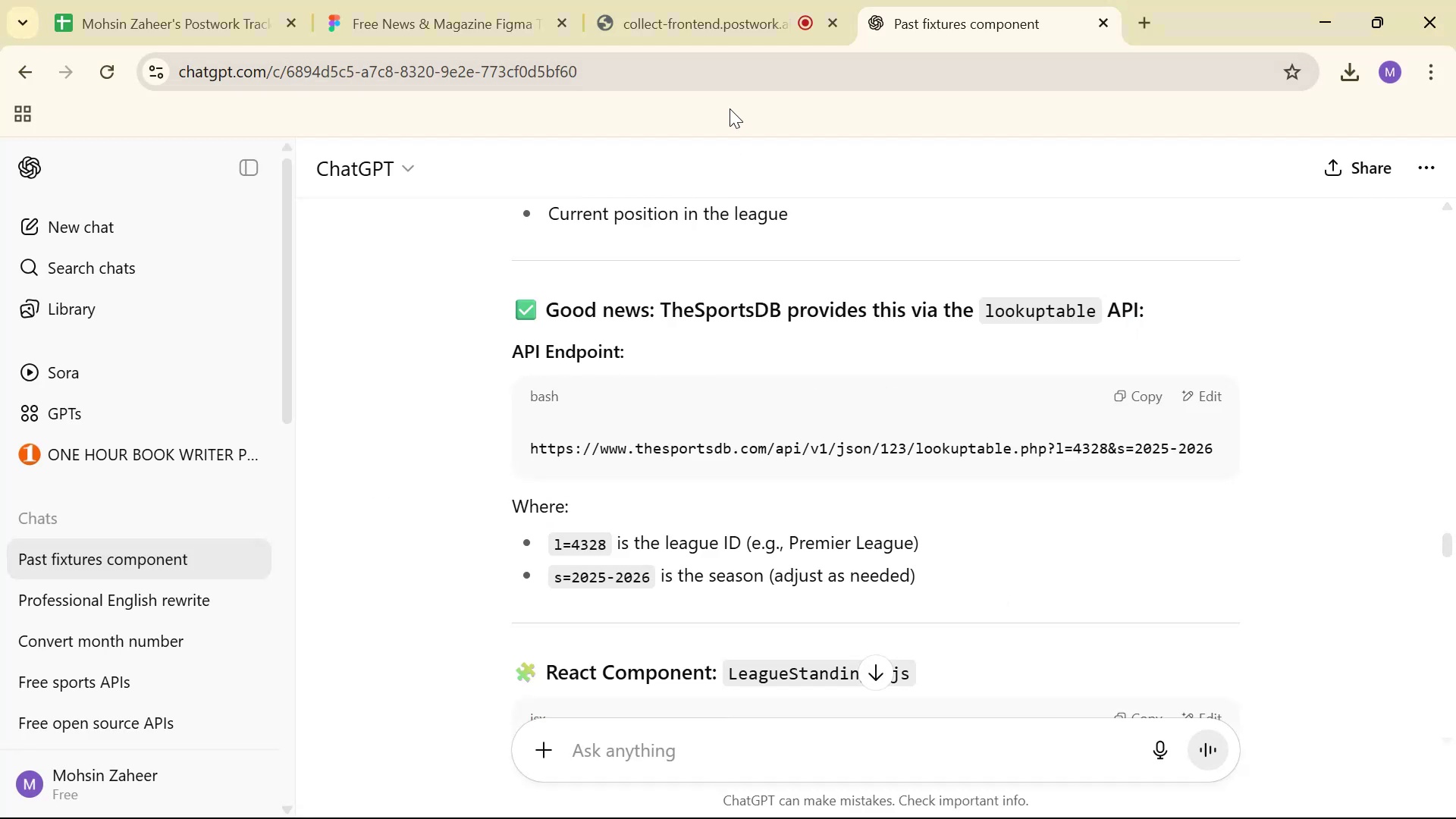 
key(Alt+Tab)
 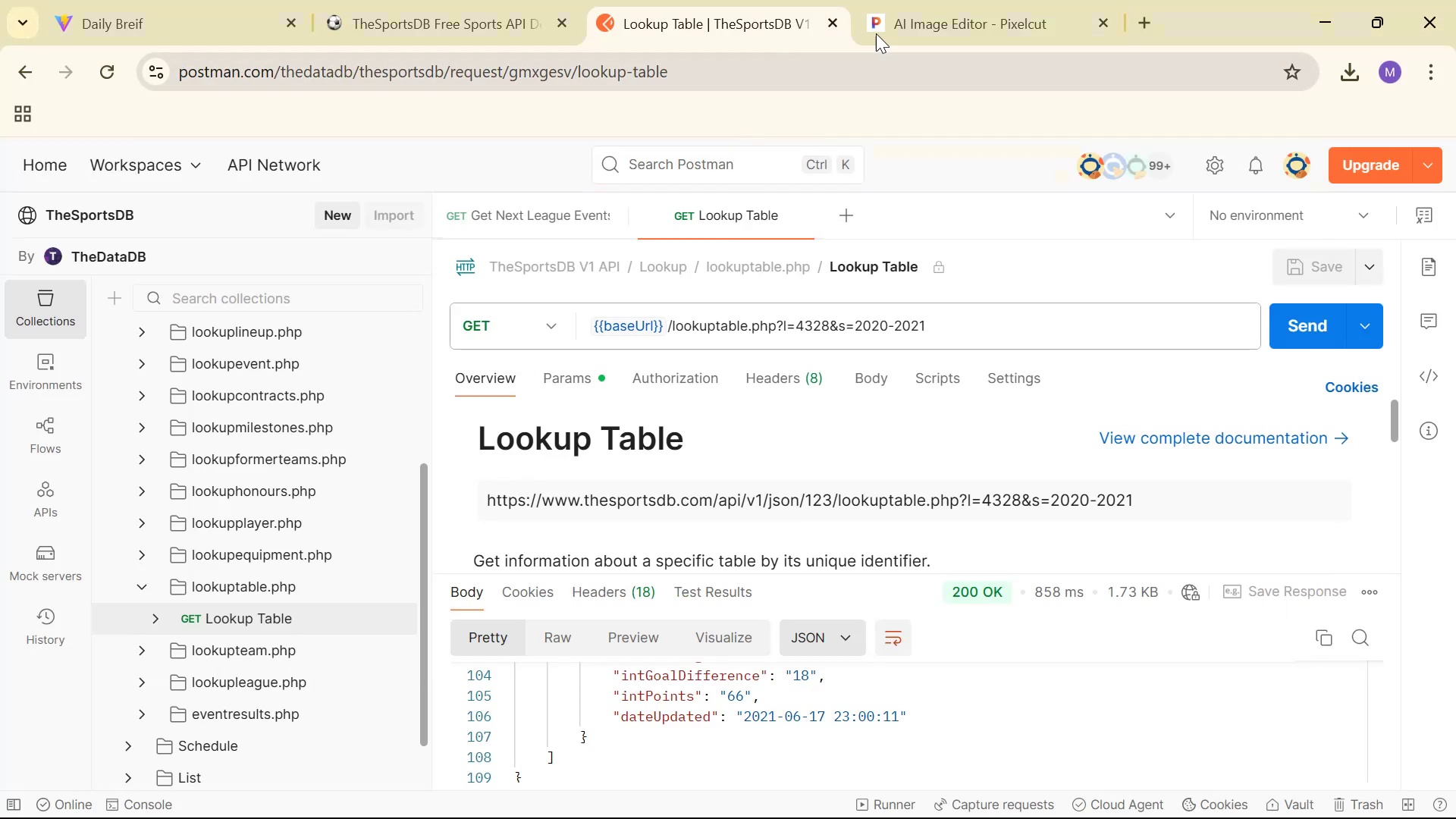 
key(Alt+Tab)
 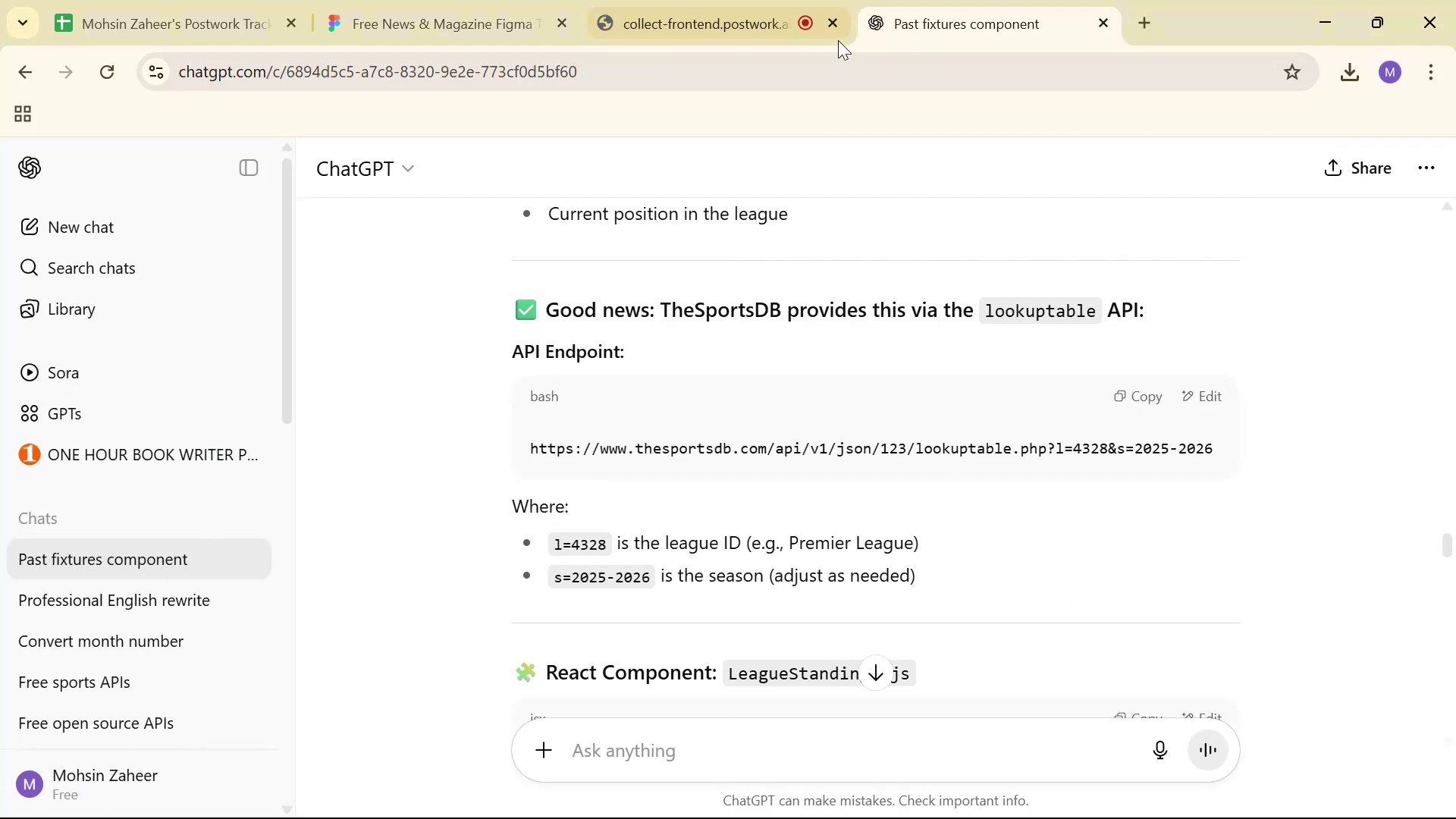 
scroll: coordinate [903, 397], scroll_direction: down, amount: 5.0
 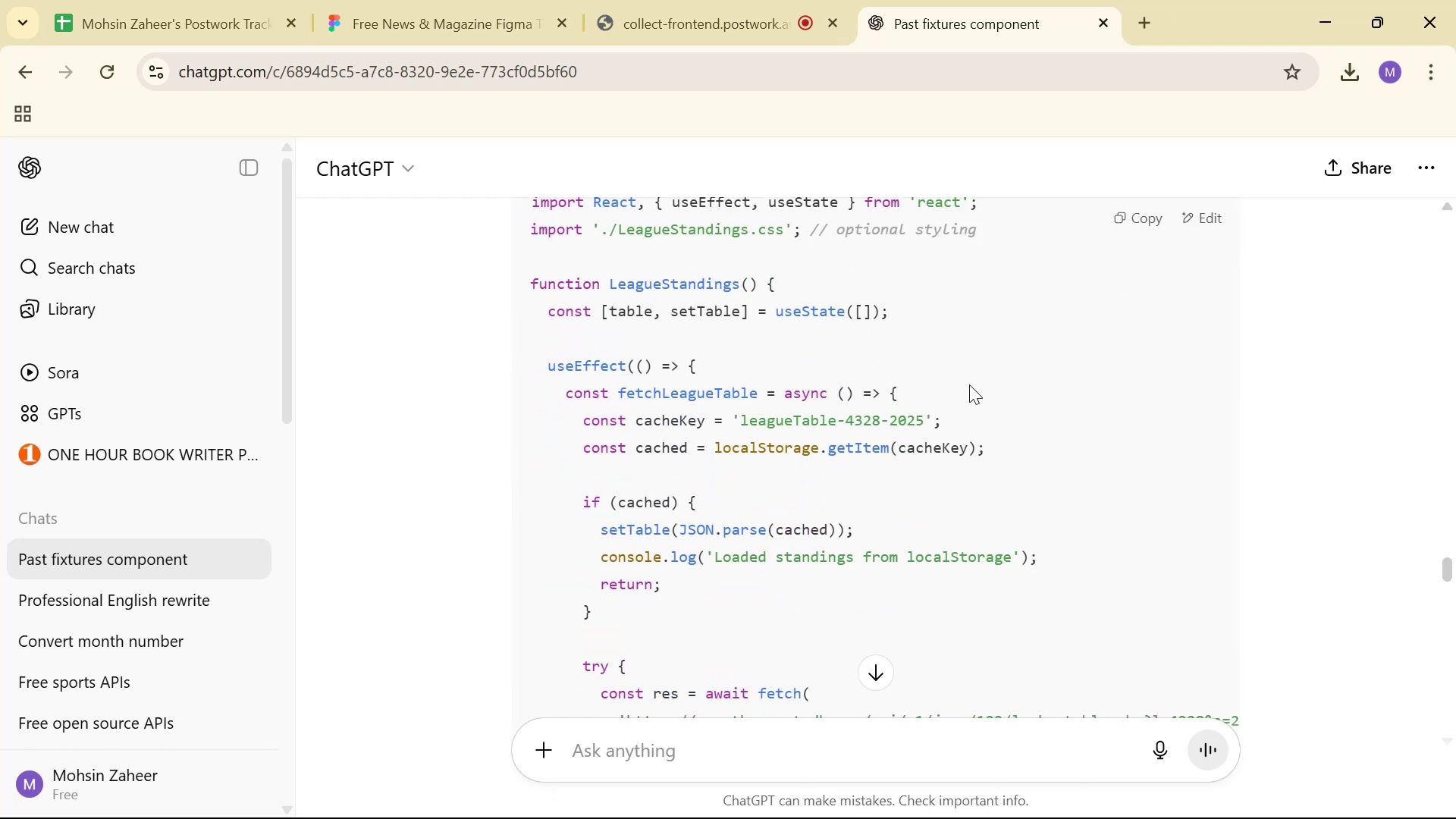 
scroll: coordinate [999, 384], scroll_direction: up, amount: 1.0
 